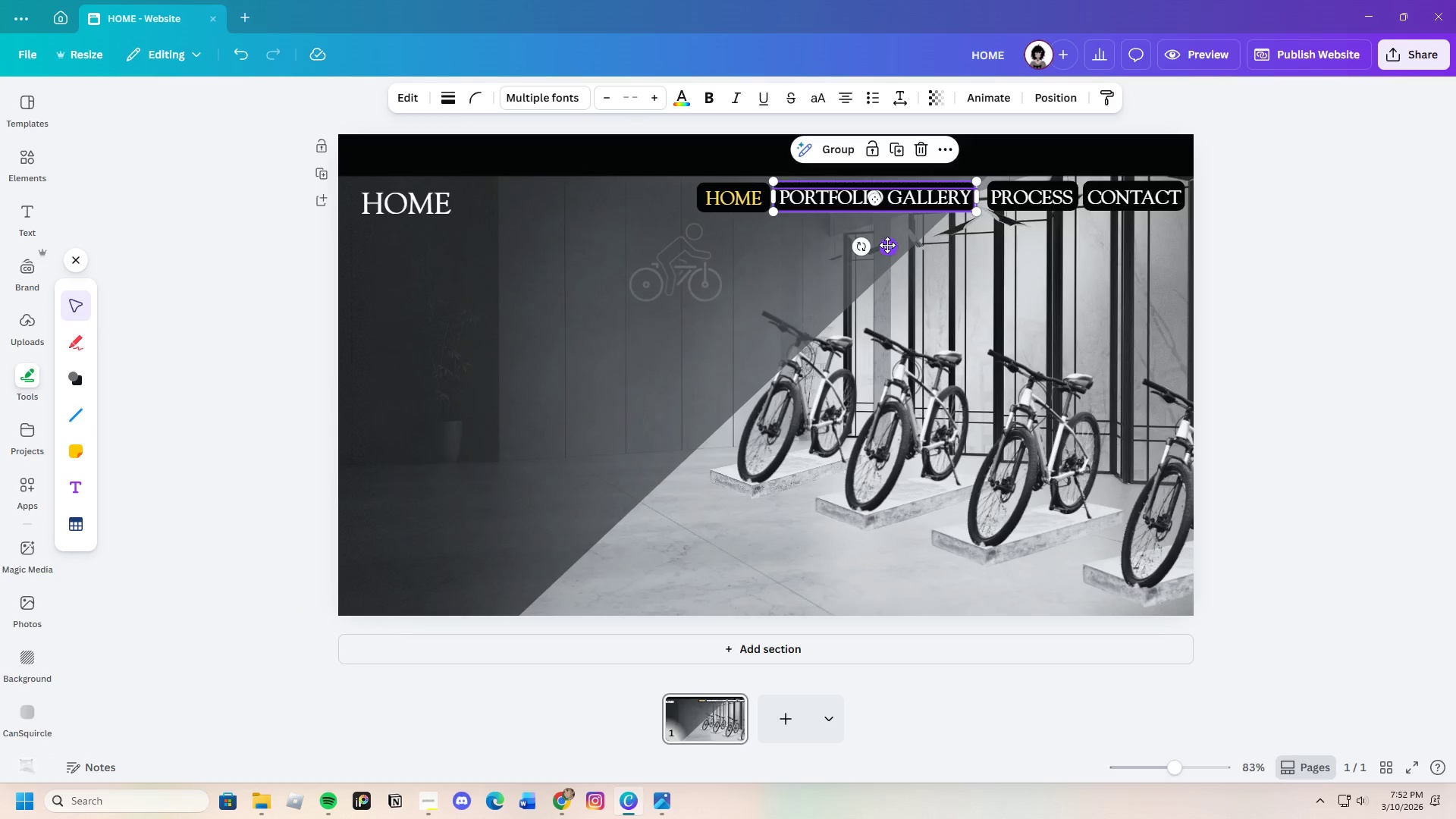 
left_click_drag(start_coordinate=[887, 245], to_coordinate=[891, 246])
 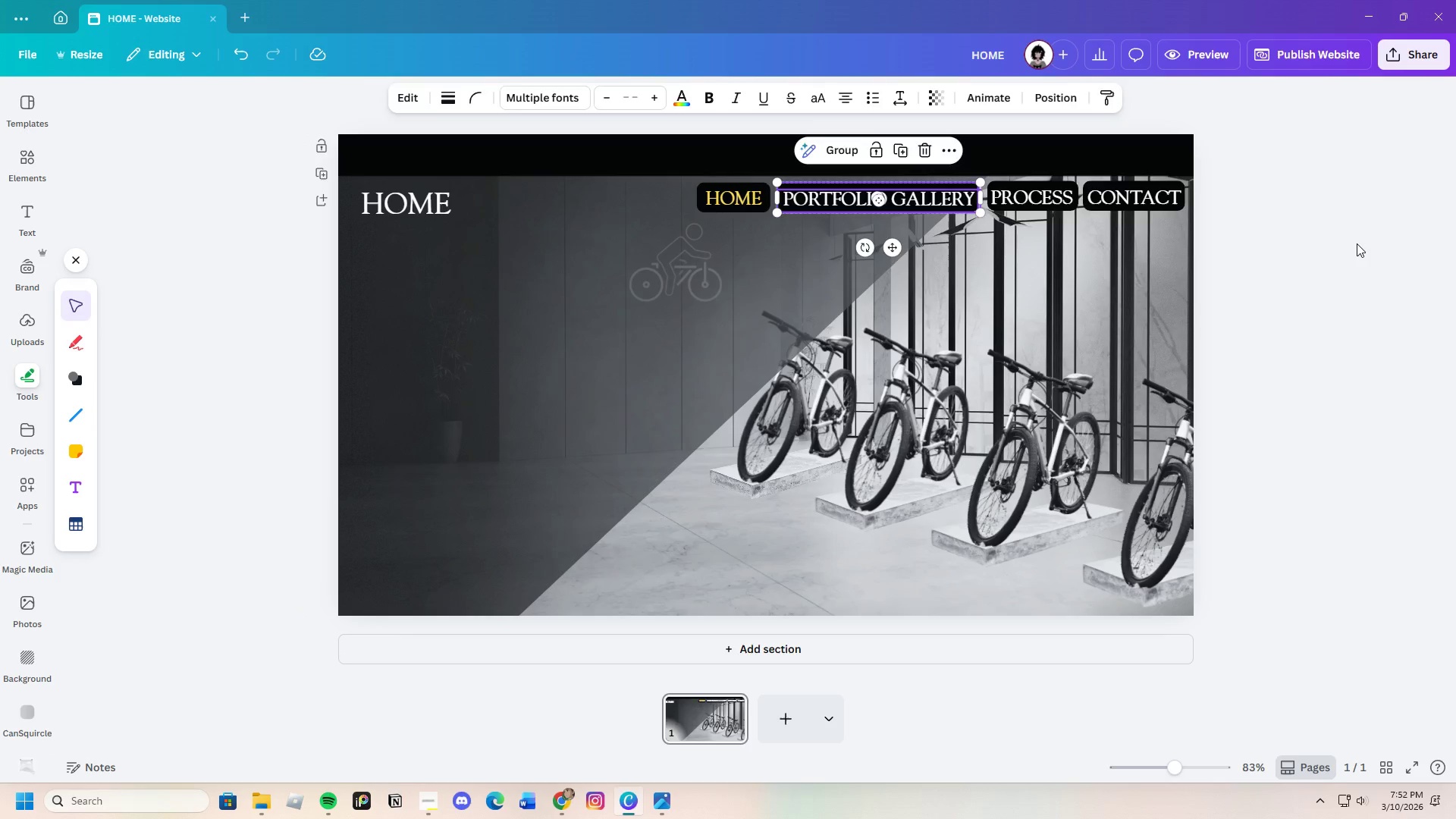 
left_click([1357, 243])
 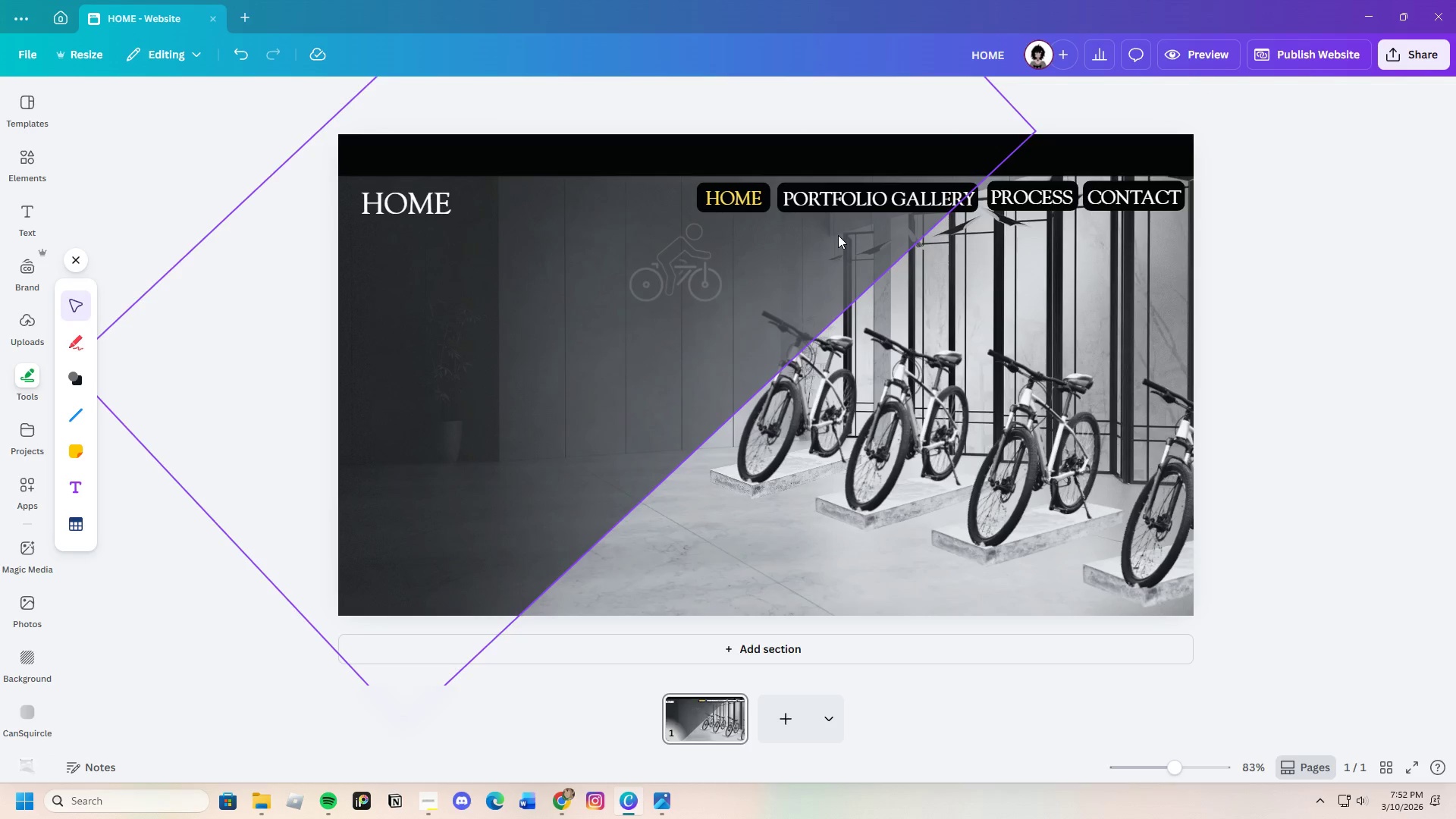 
left_click_drag(start_coordinate=[841, 232], to_coordinate=[845, 191])
 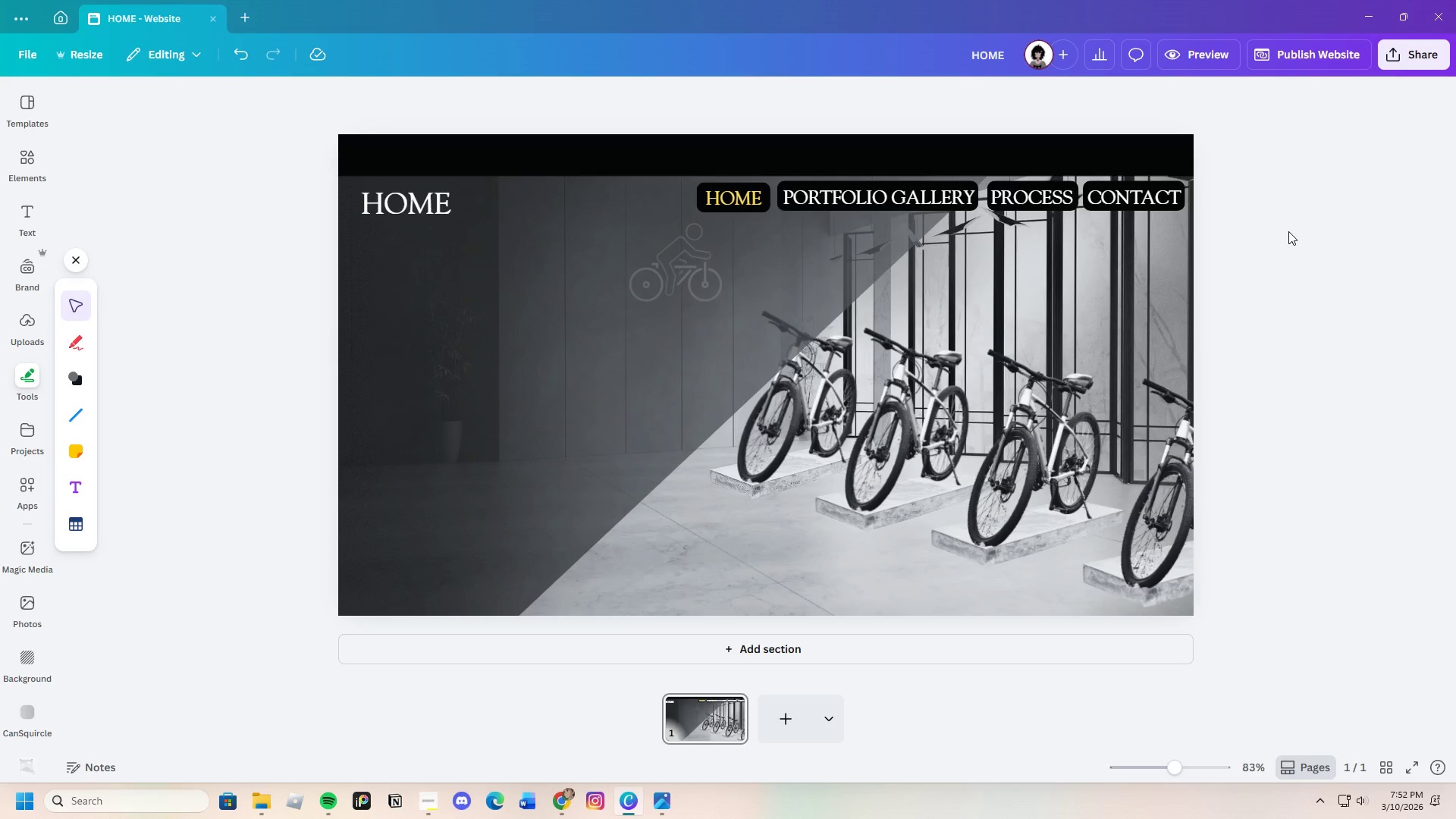 
wait(30.89)
 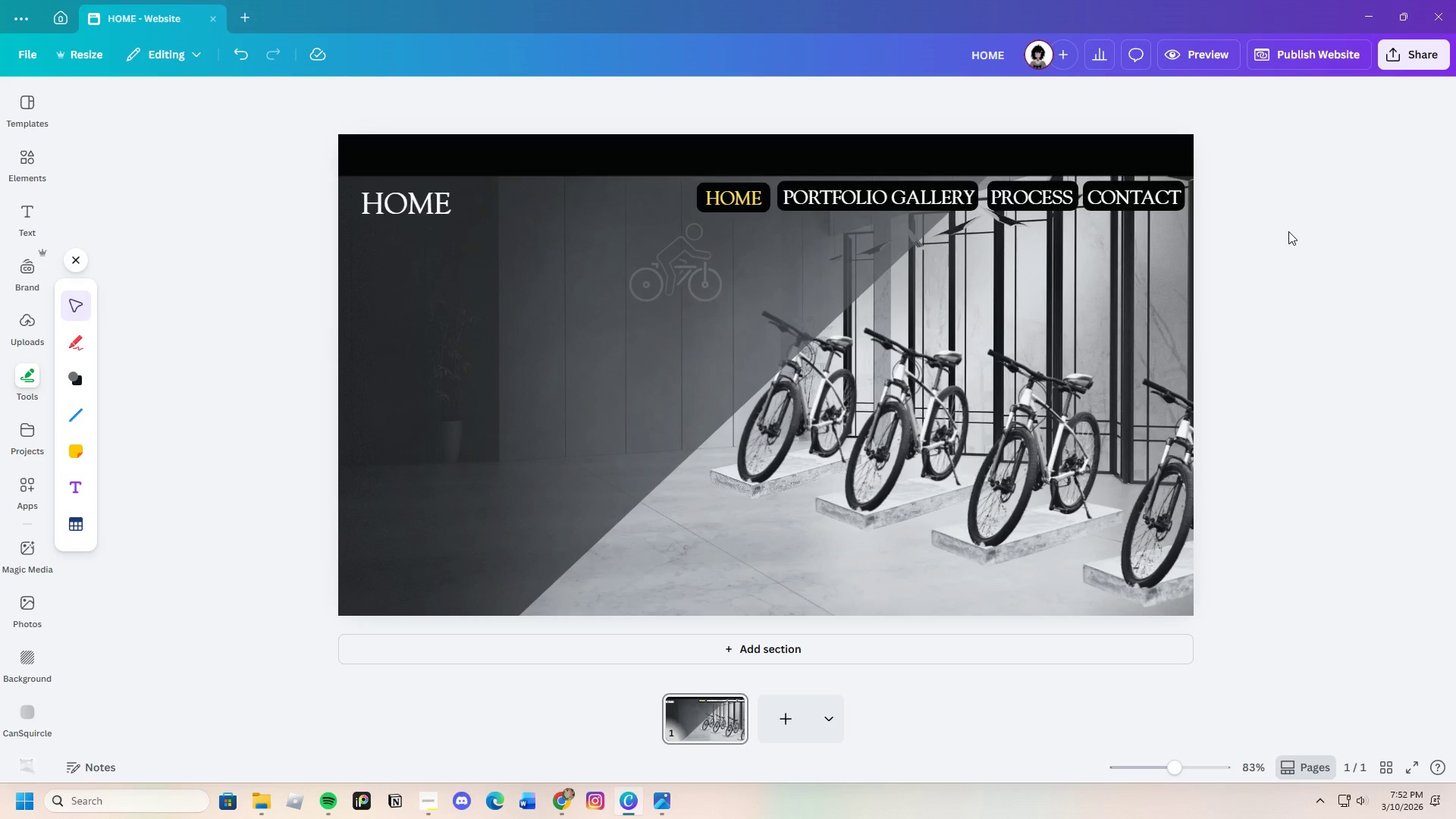 
left_click_drag(start_coordinate=[835, 223], to_coordinate=[845, 181])
 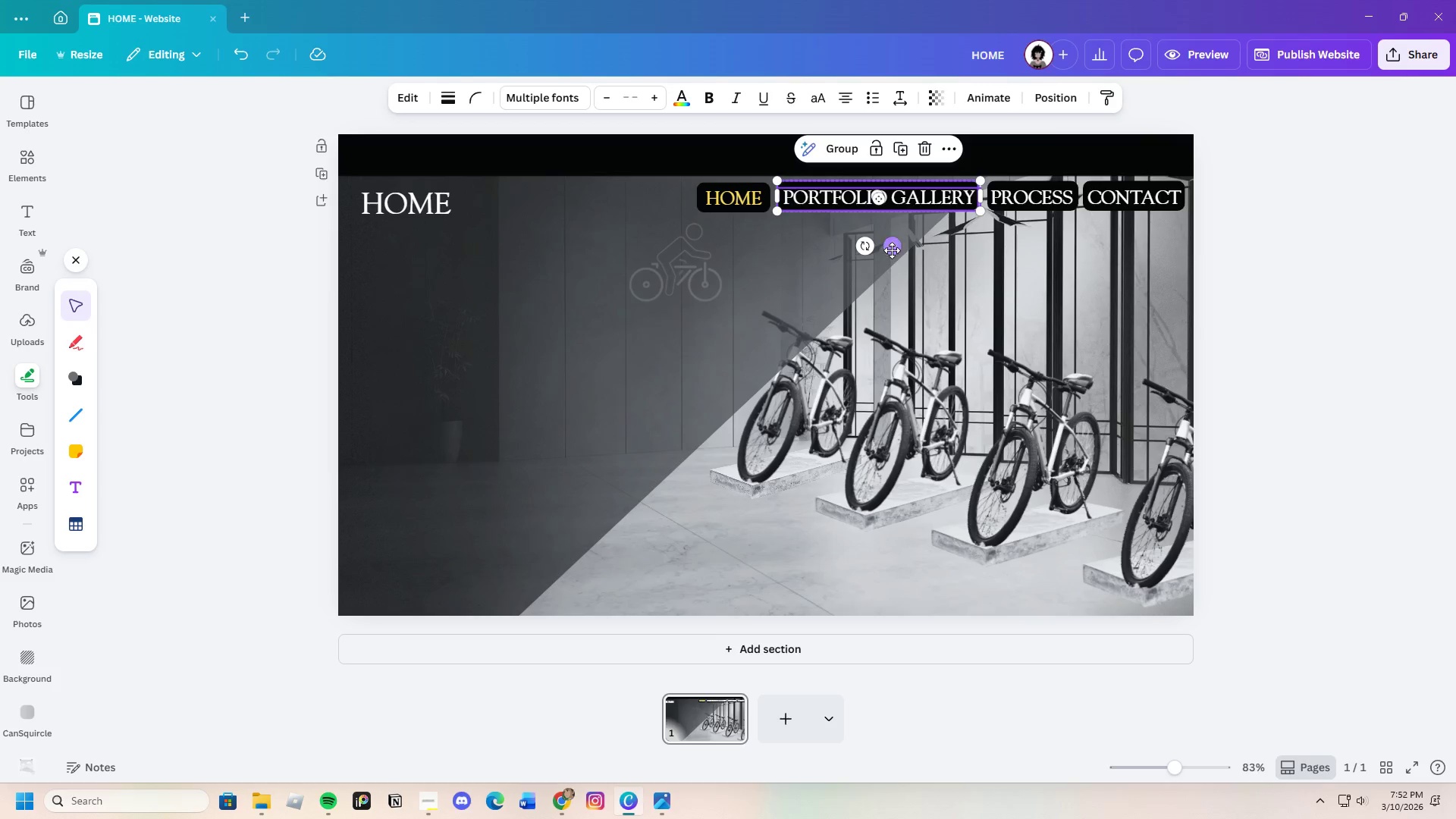 
left_click_drag(start_coordinate=[892, 249], to_coordinate=[896, 249])
 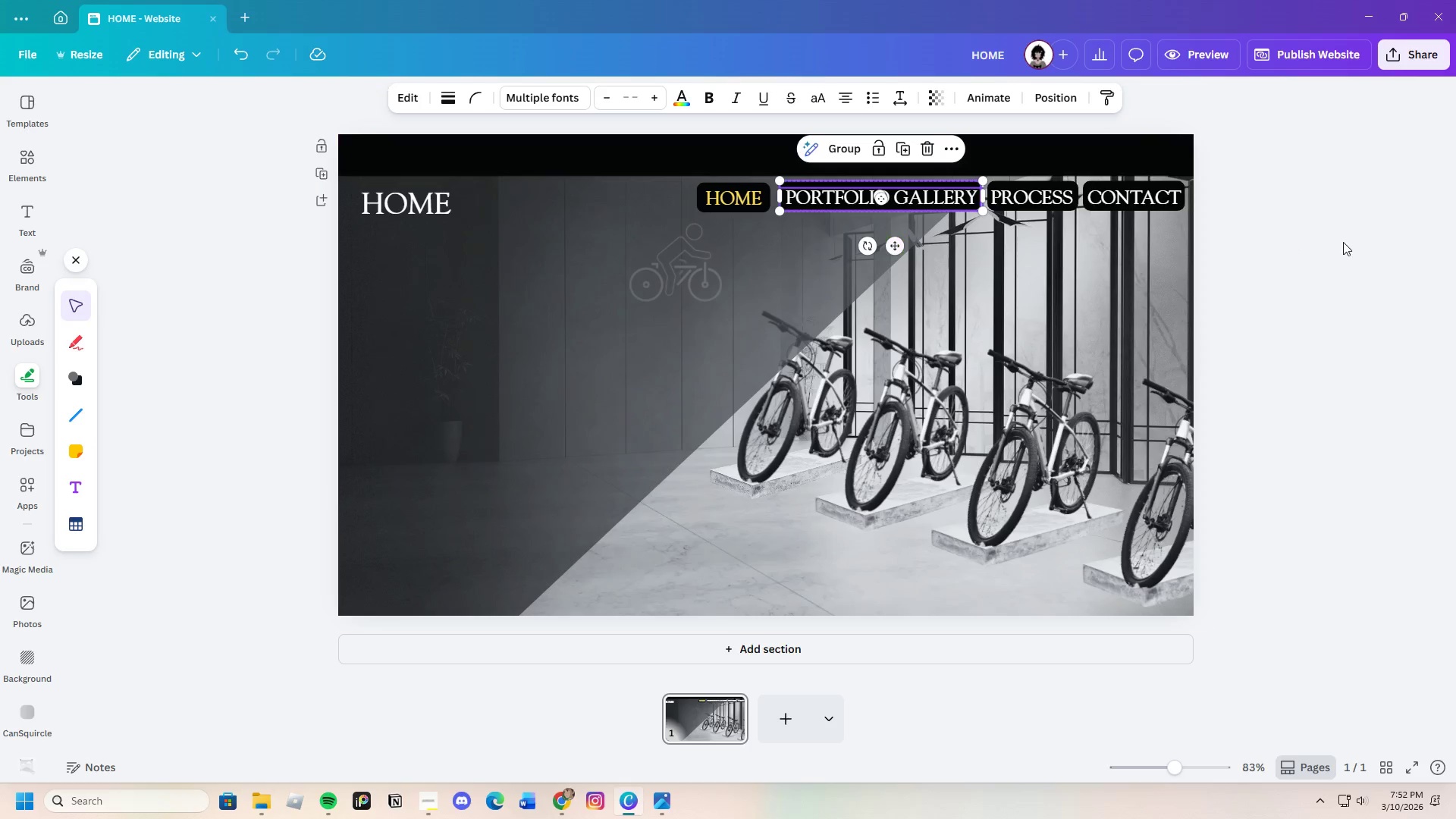 
left_click([1343, 242])
 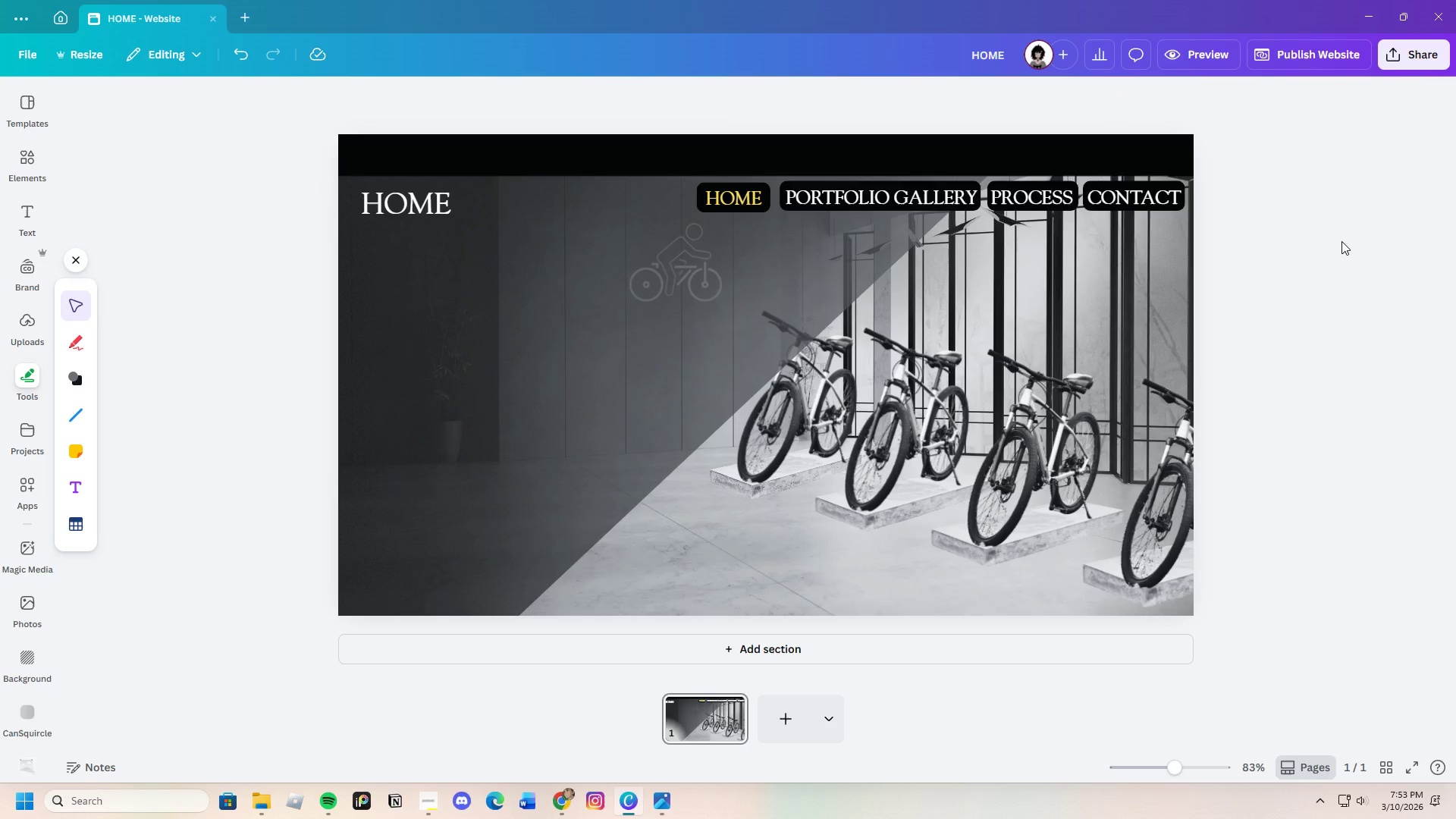 
wait(14.97)
 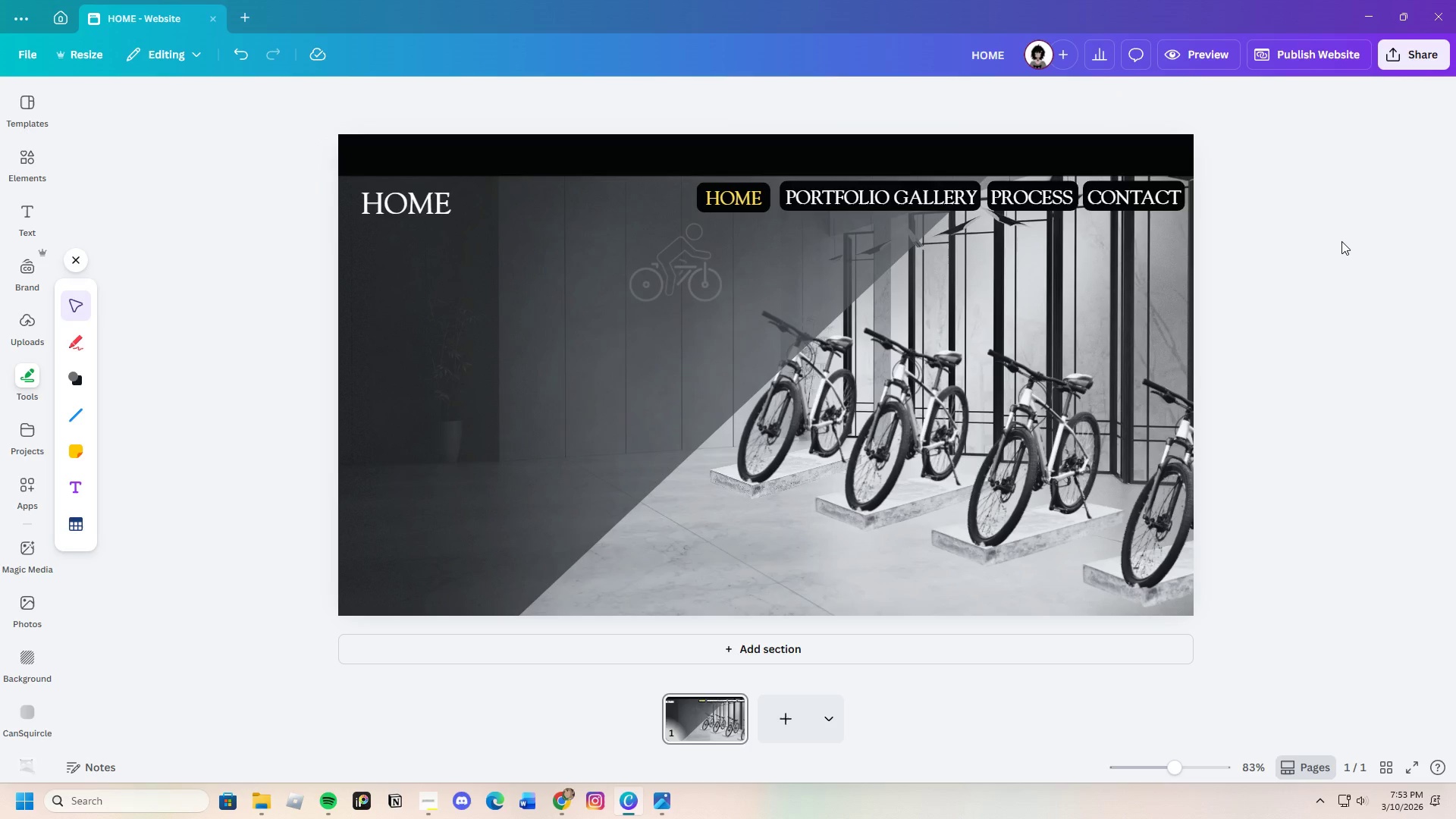 
left_click([31, 231])
 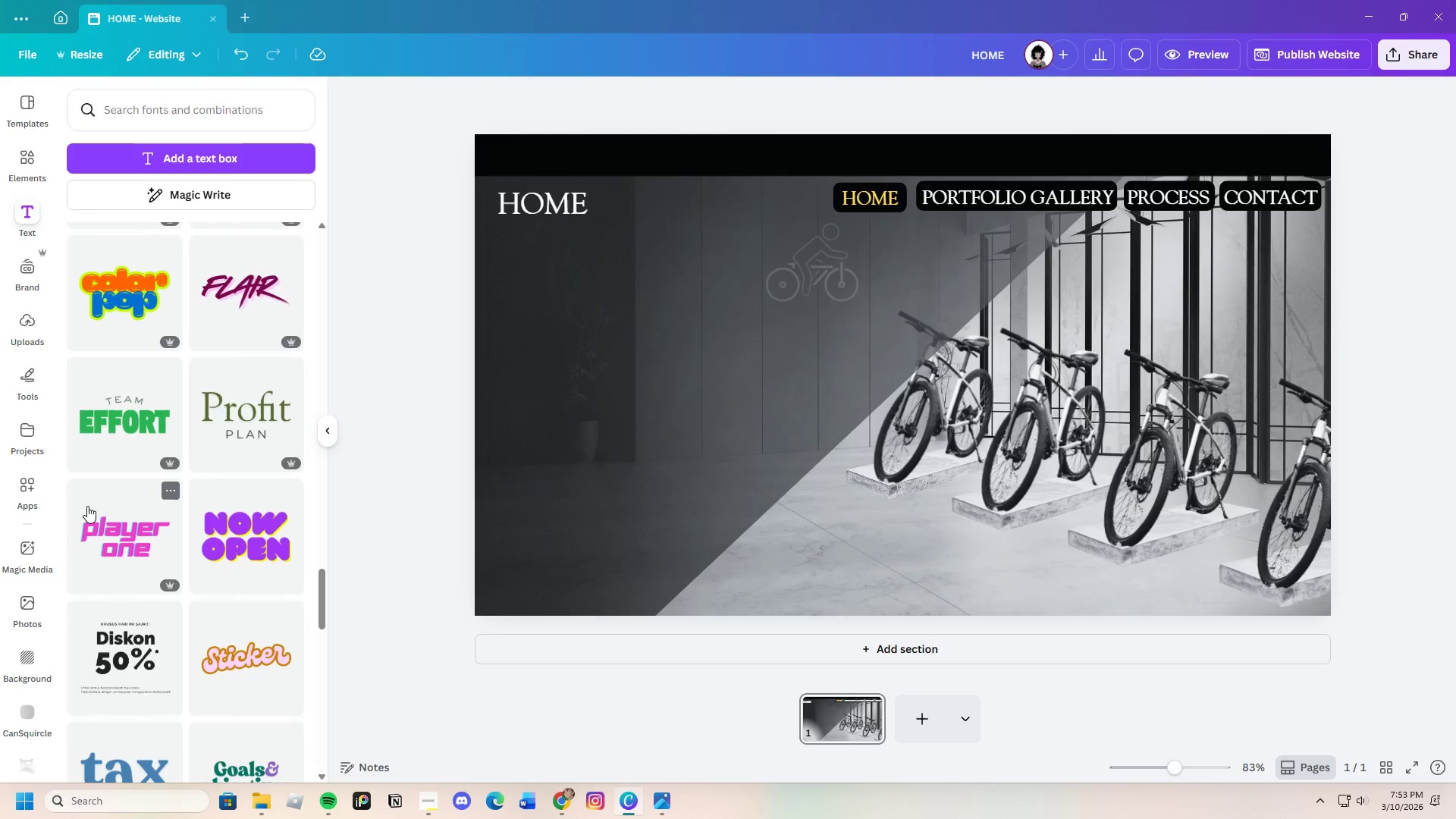 
scroll: coordinate [181, 531], scroll_direction: down, amount: 16.0
 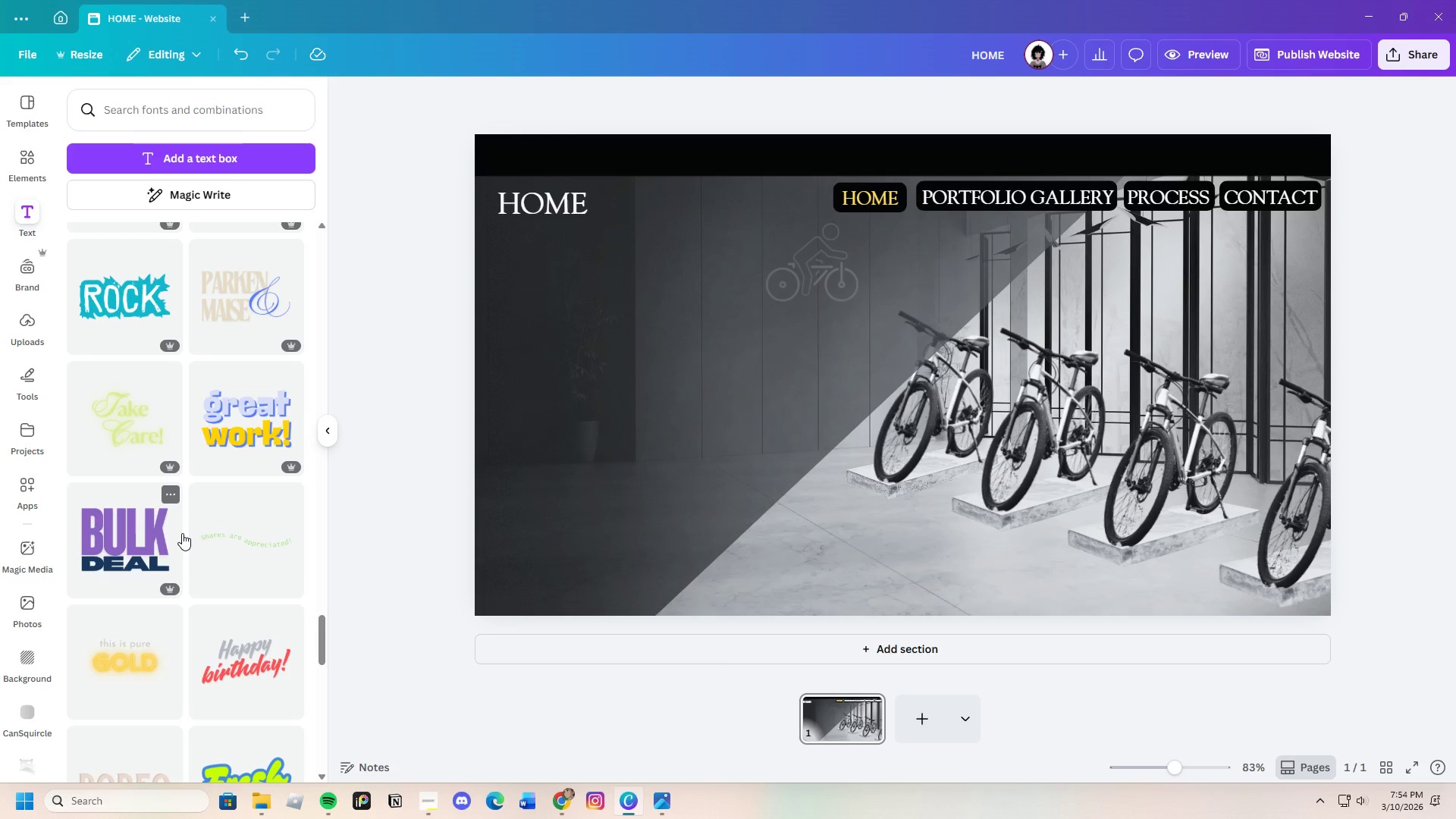 
wait(89.67)
 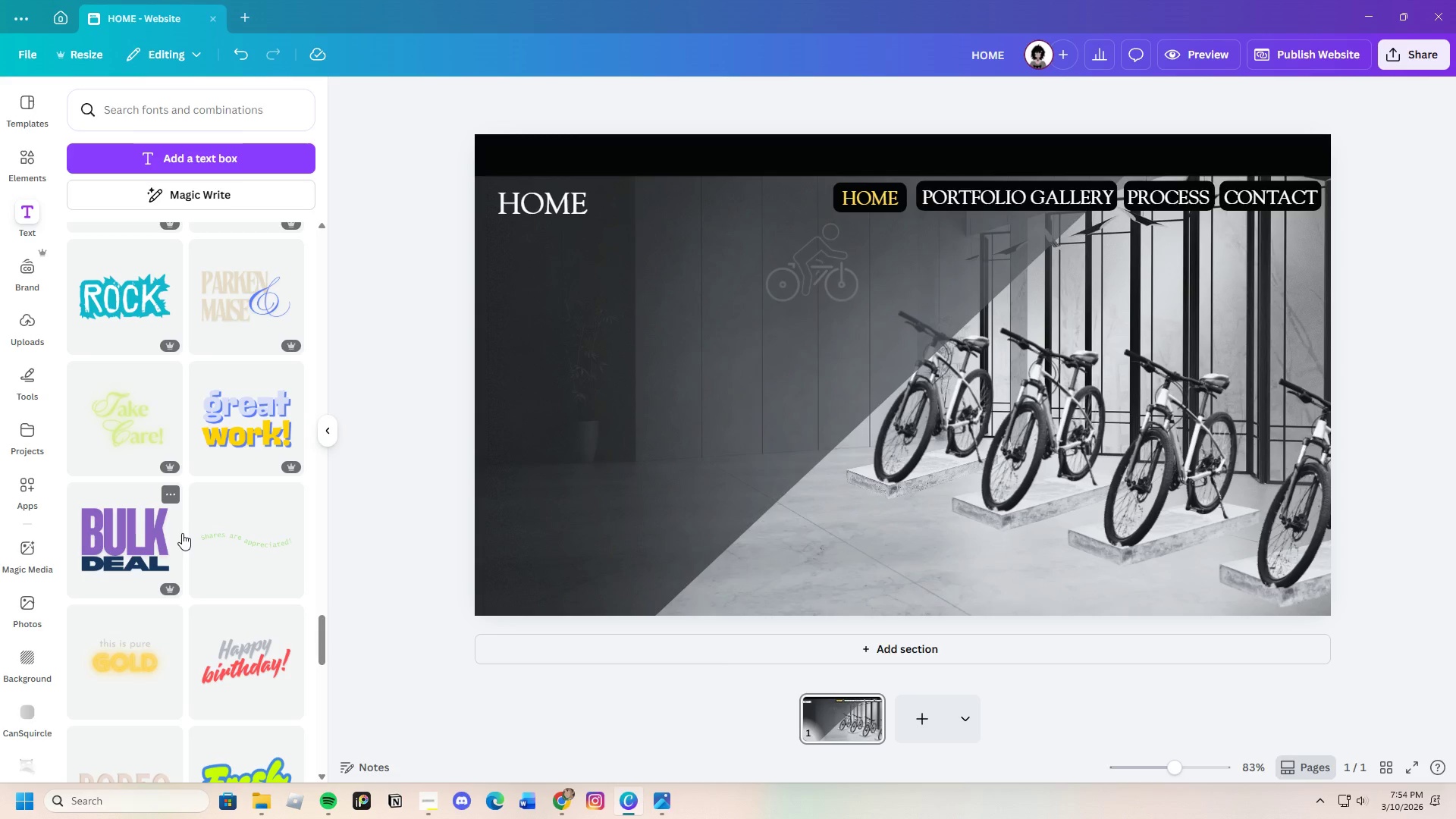 
scroll: coordinate [182, 533], scroll_direction: down, amount: 3.0
 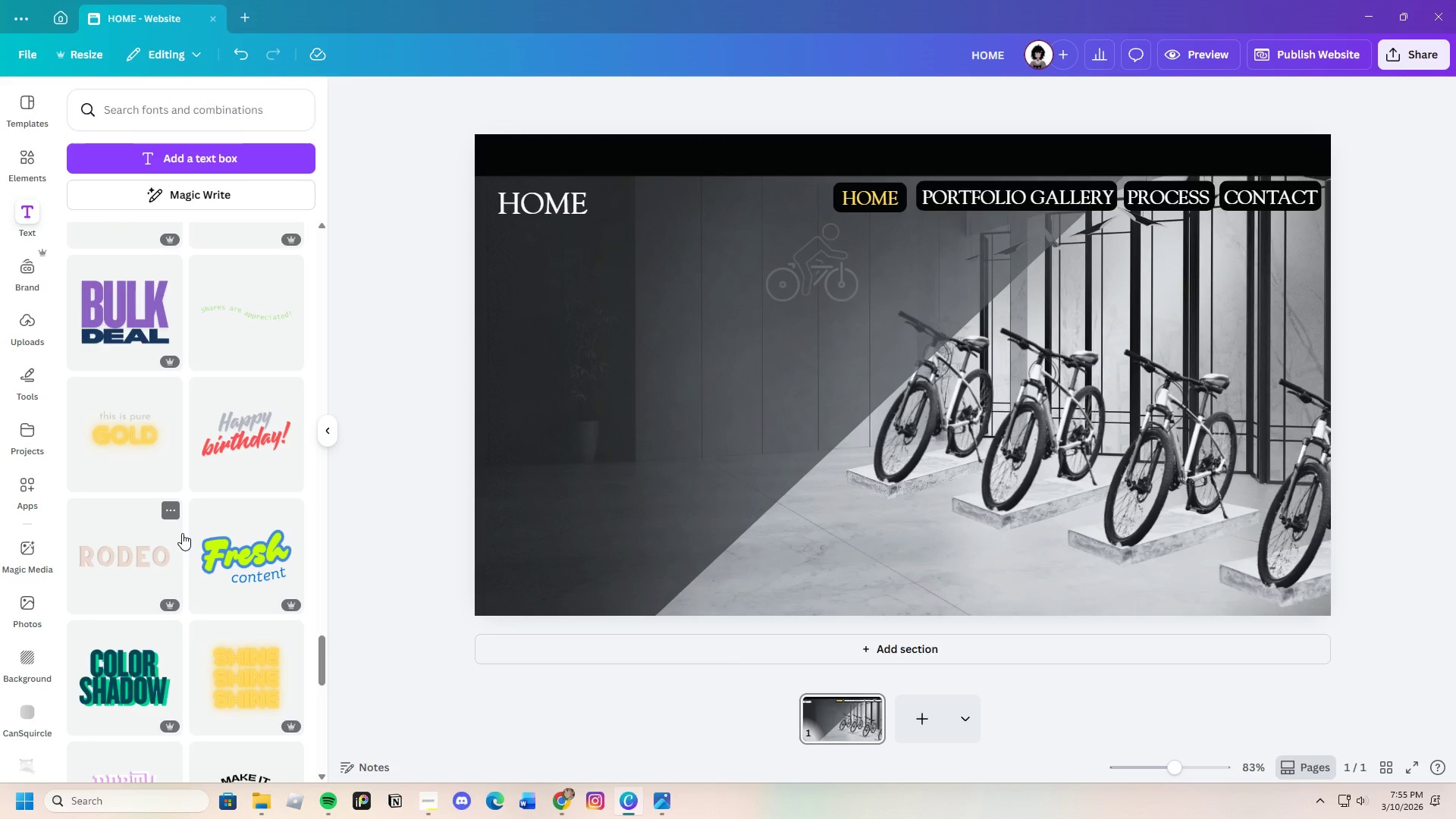 
wait(34.85)
 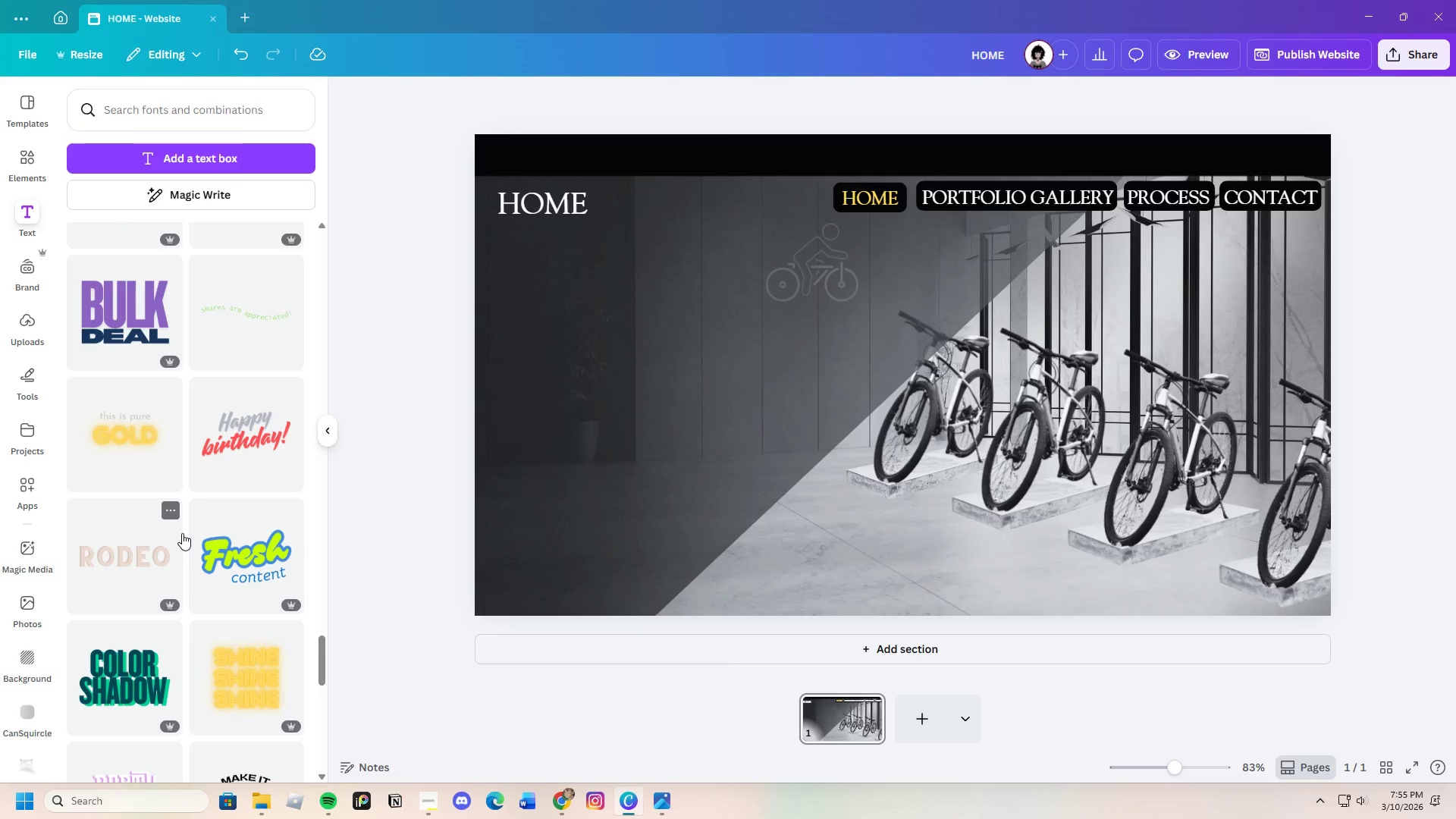 
scroll: coordinate [157, 525], scroll_direction: down, amount: 4.0
 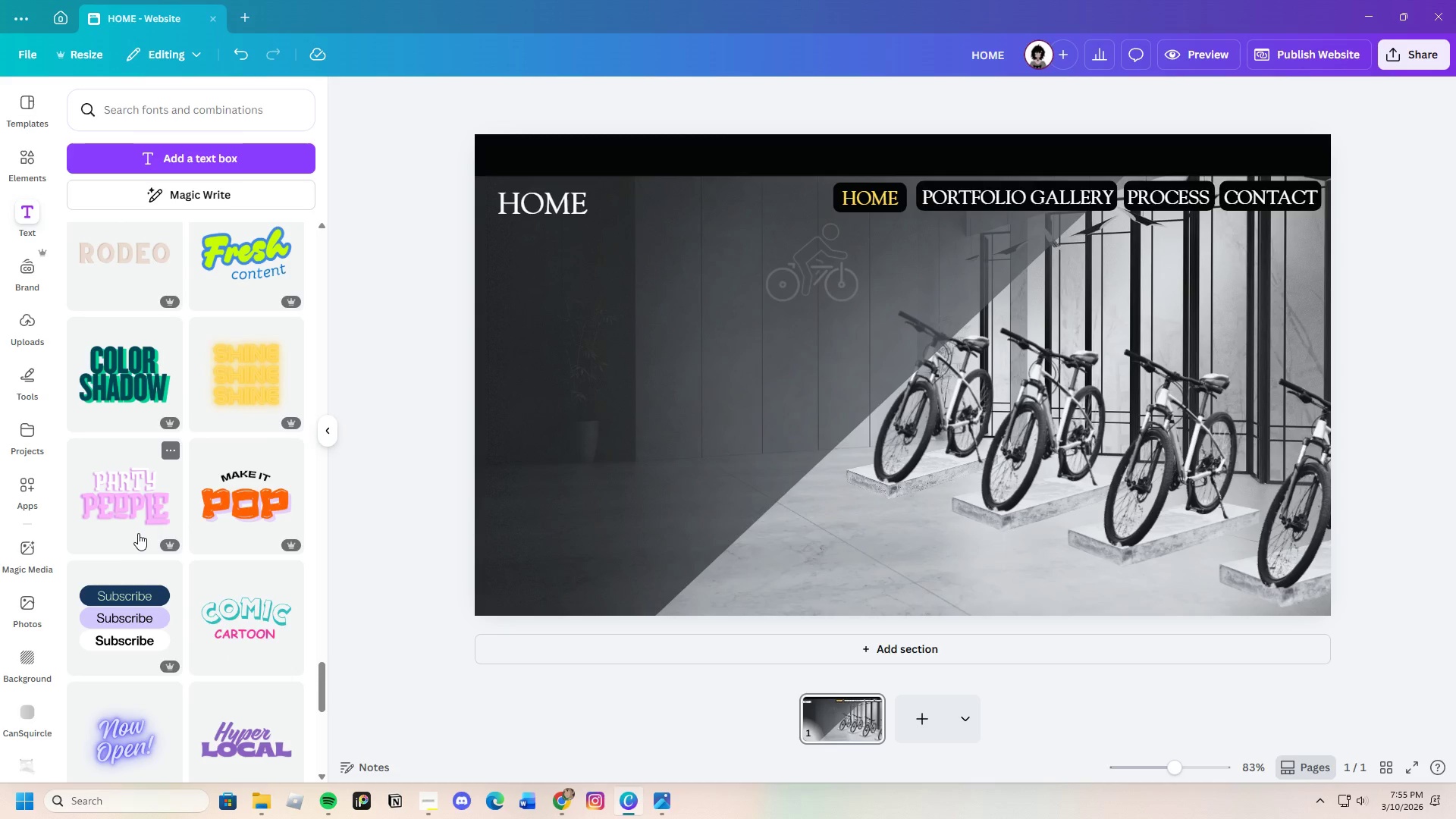 
wait(28.67)
 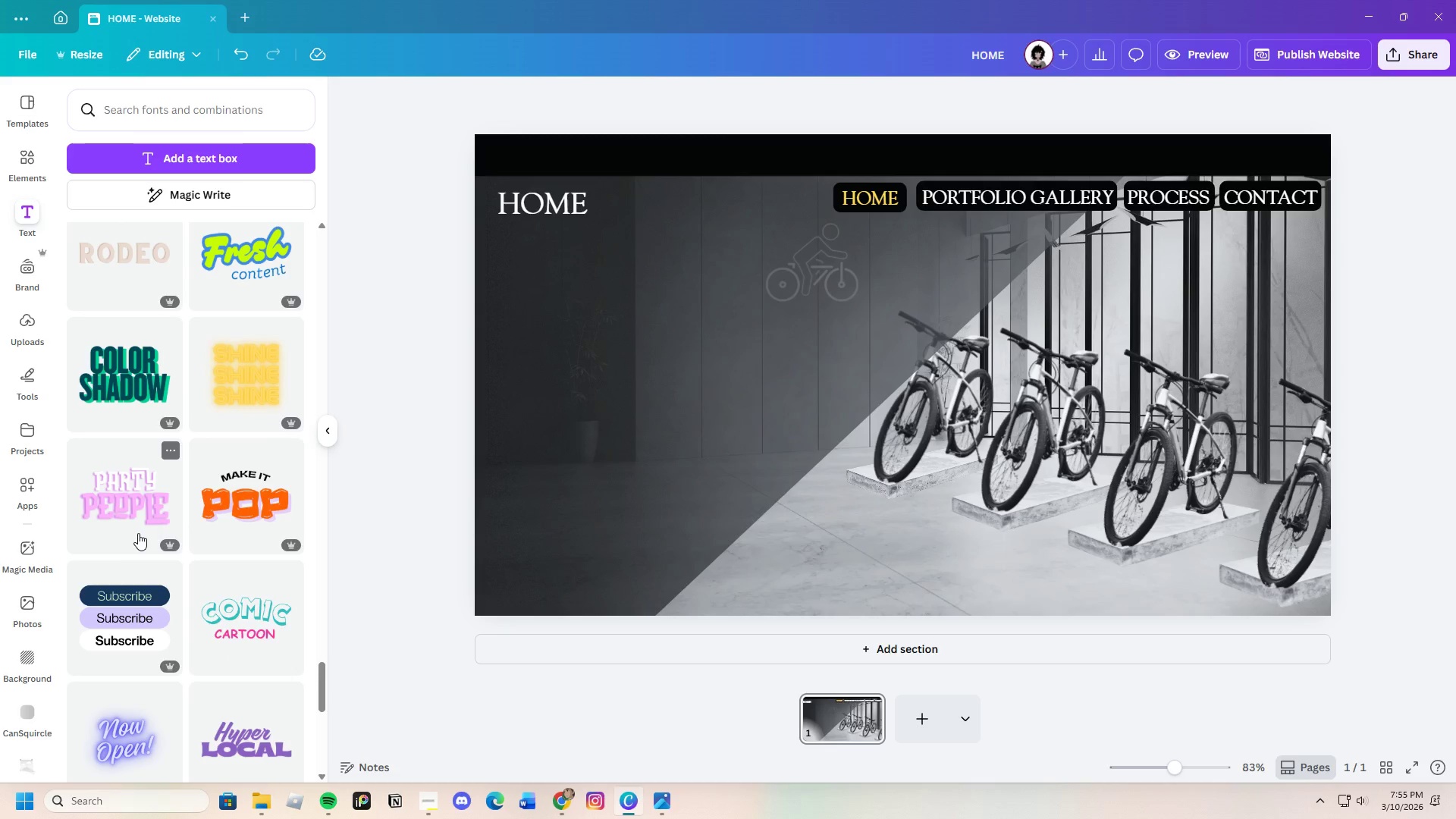 
left_click_drag(start_coordinate=[1184, 771], to_coordinate=[1197, 770])
 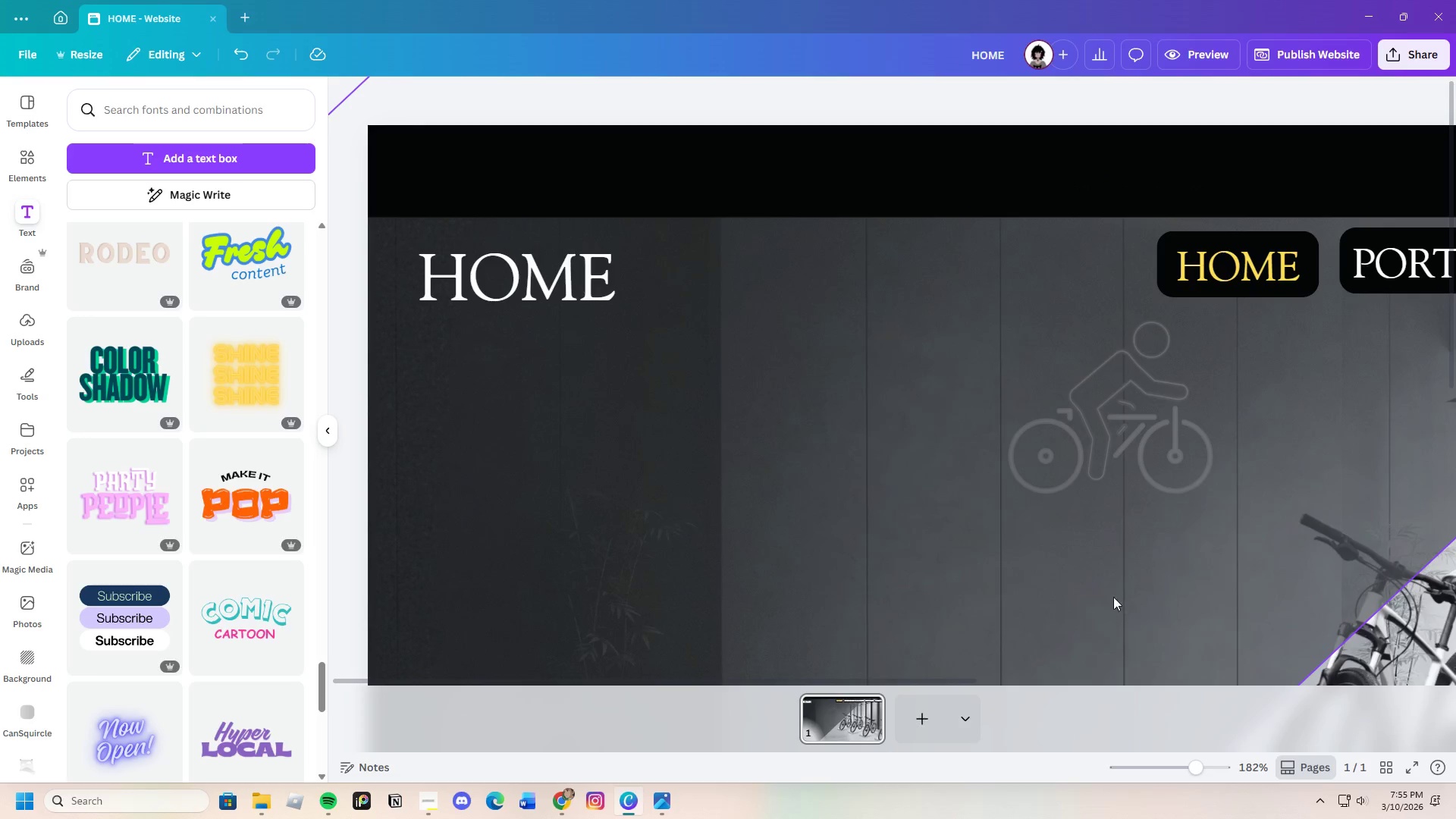 
scroll: coordinate [1097, 591], scroll_direction: down, amount: 4.0
 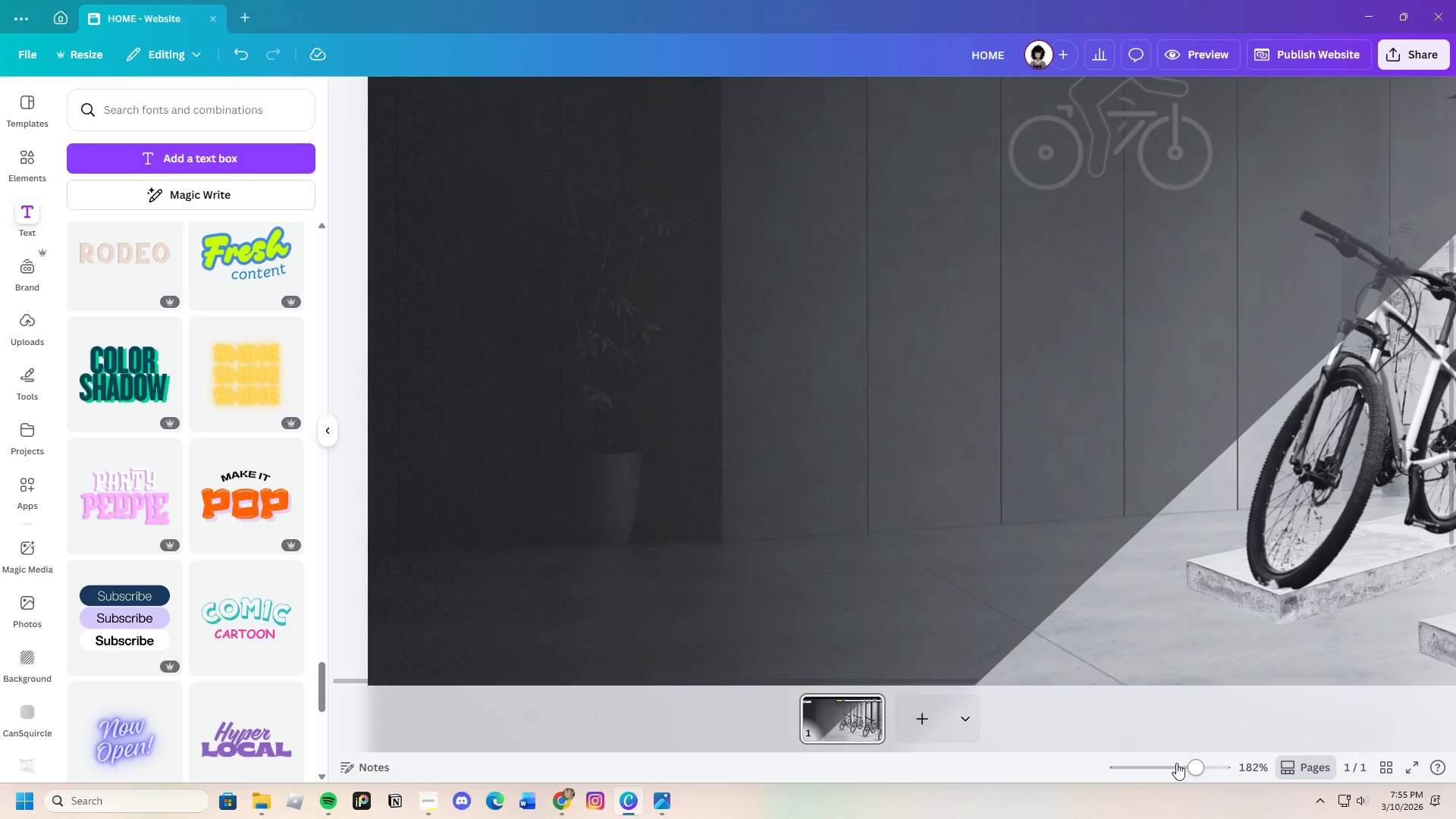 
left_click_drag(start_coordinate=[1192, 770], to_coordinate=[1181, 770])
 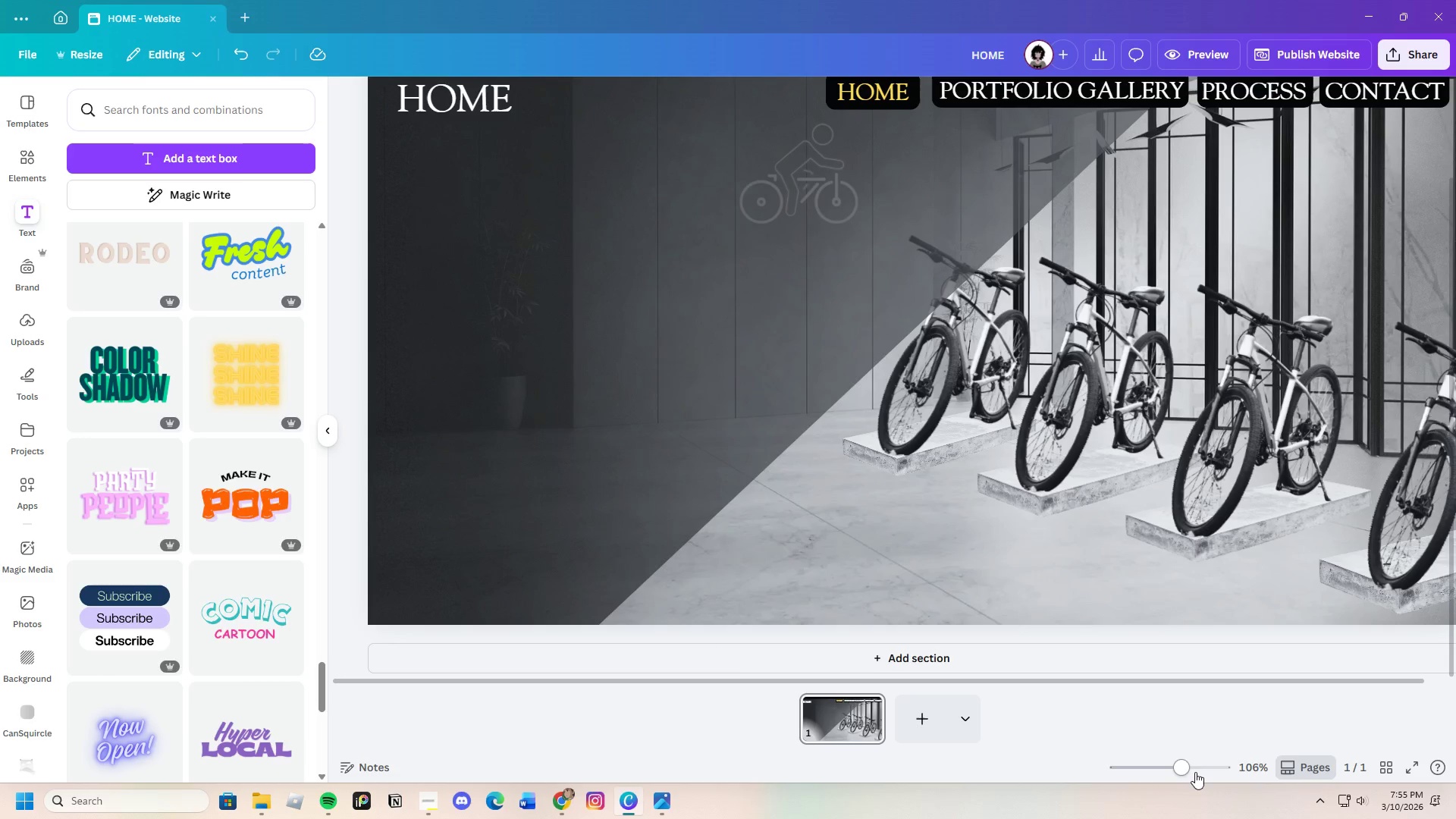 
left_click_drag(start_coordinate=[1185, 767], to_coordinate=[1172, 772])
 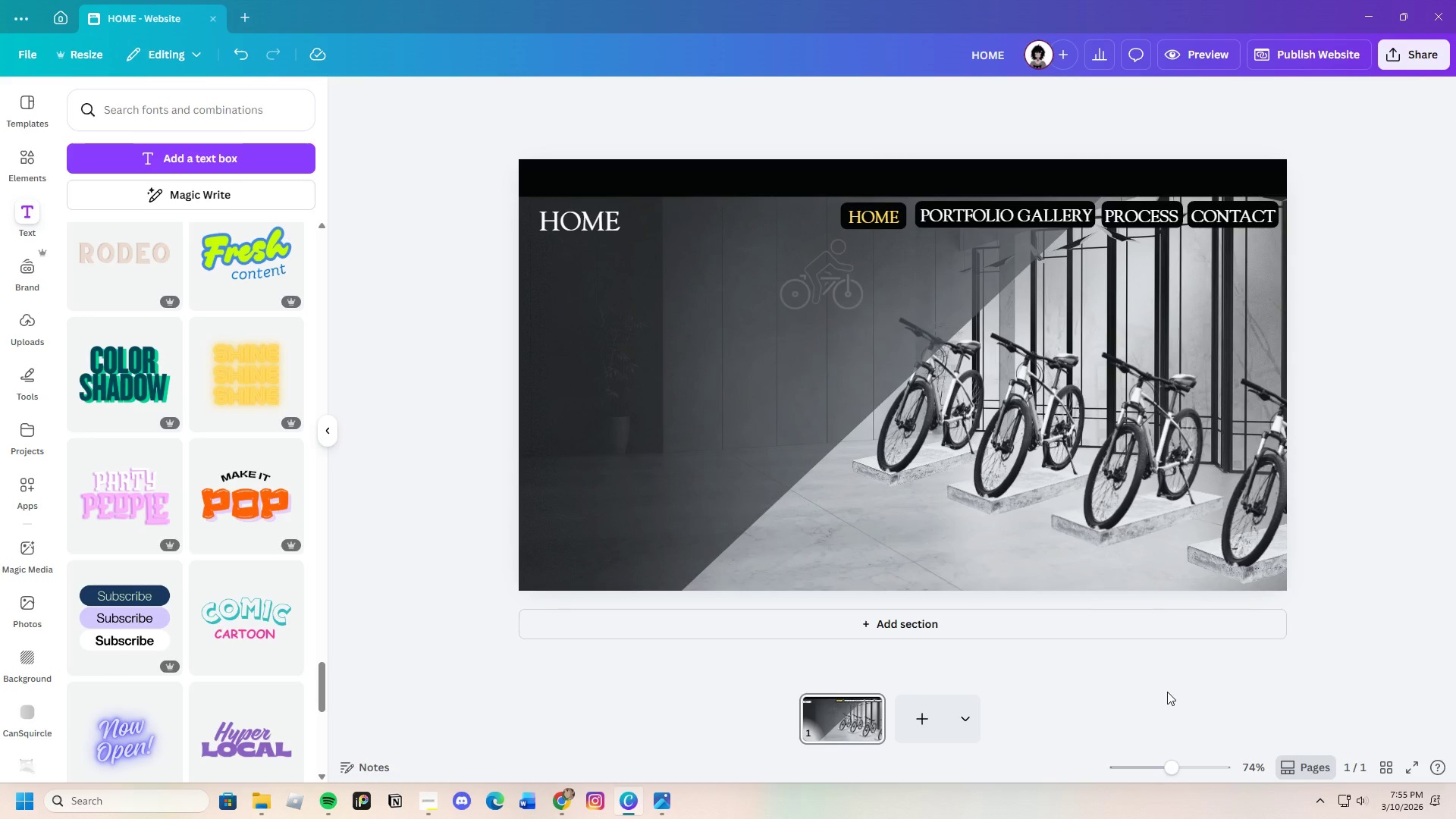 
wait(11.09)
 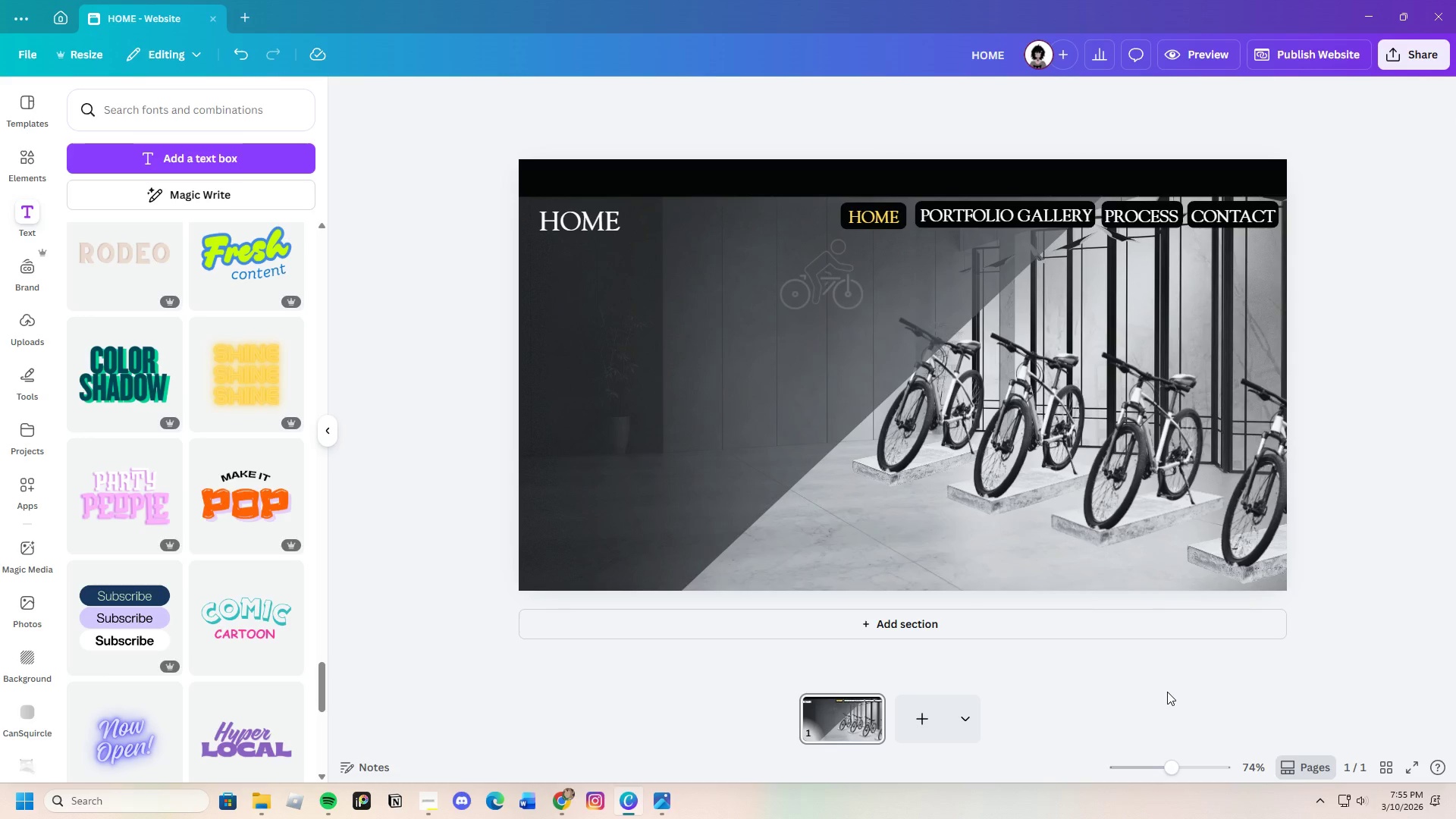 
scroll: coordinate [212, 657], scroll_direction: down, amount: 4.0
 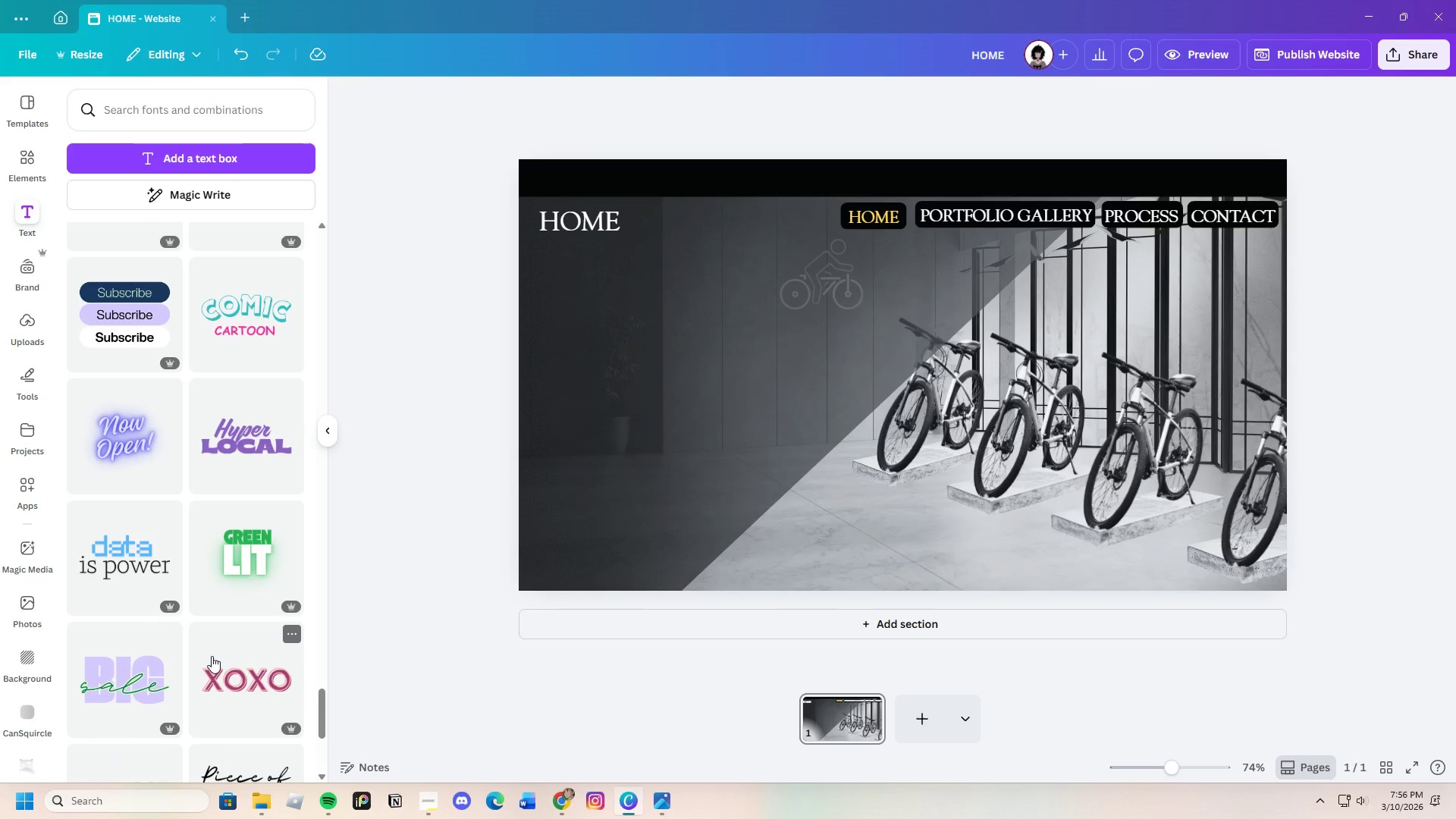 
wait(11.15)
 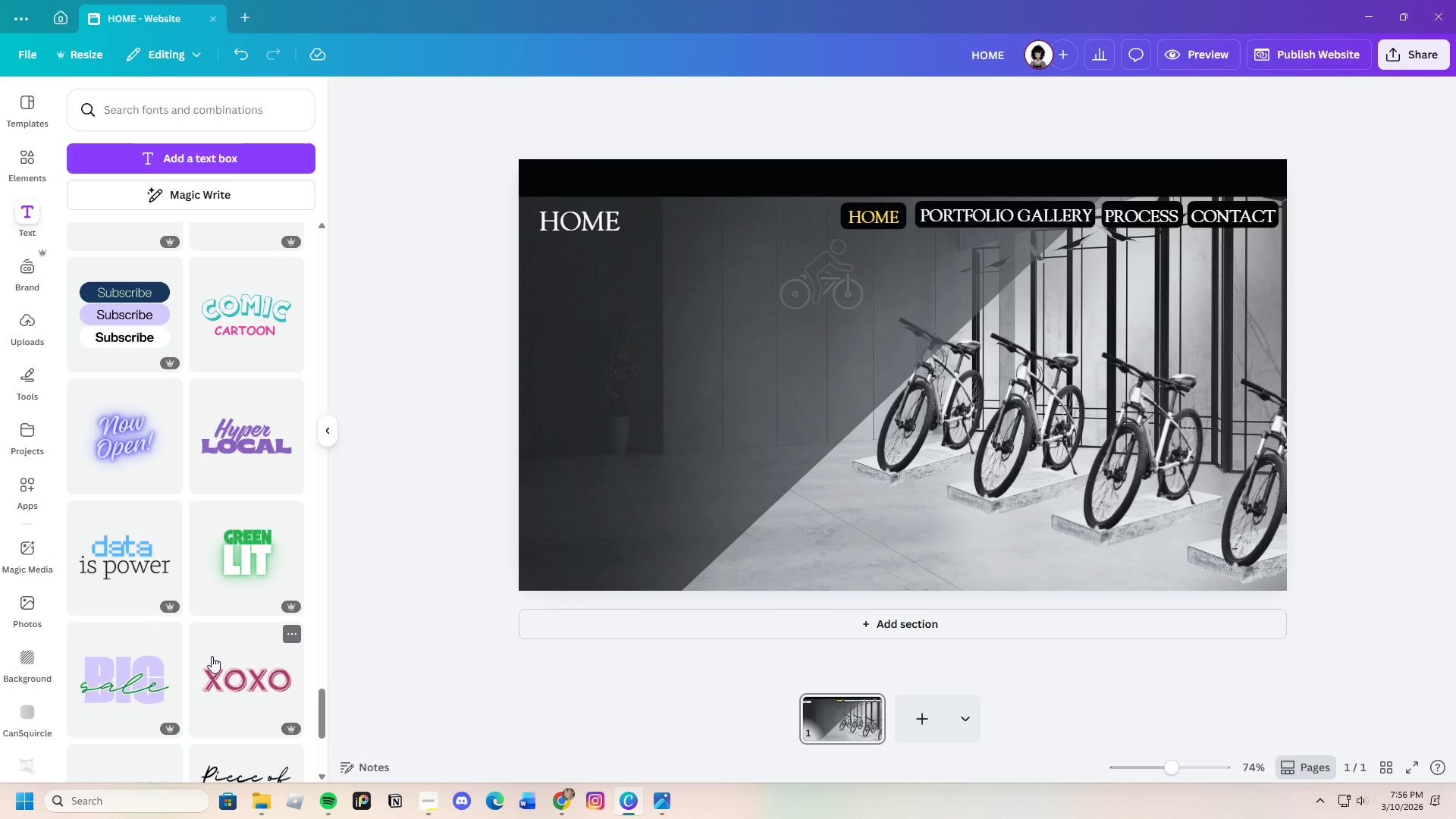 
scroll: coordinate [203, 621], scroll_direction: down, amount: 5.0
 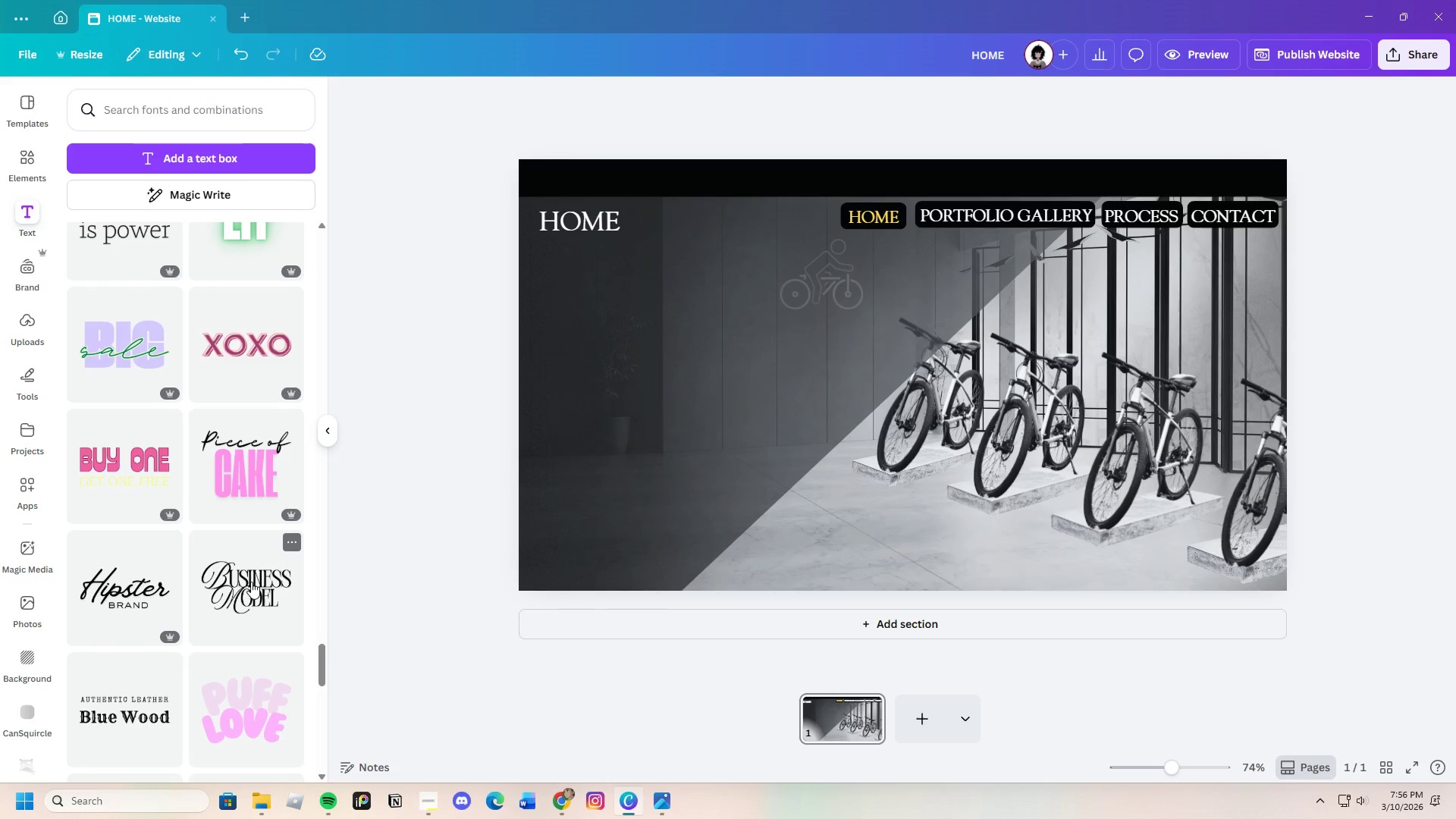 
left_click([240, 584])
 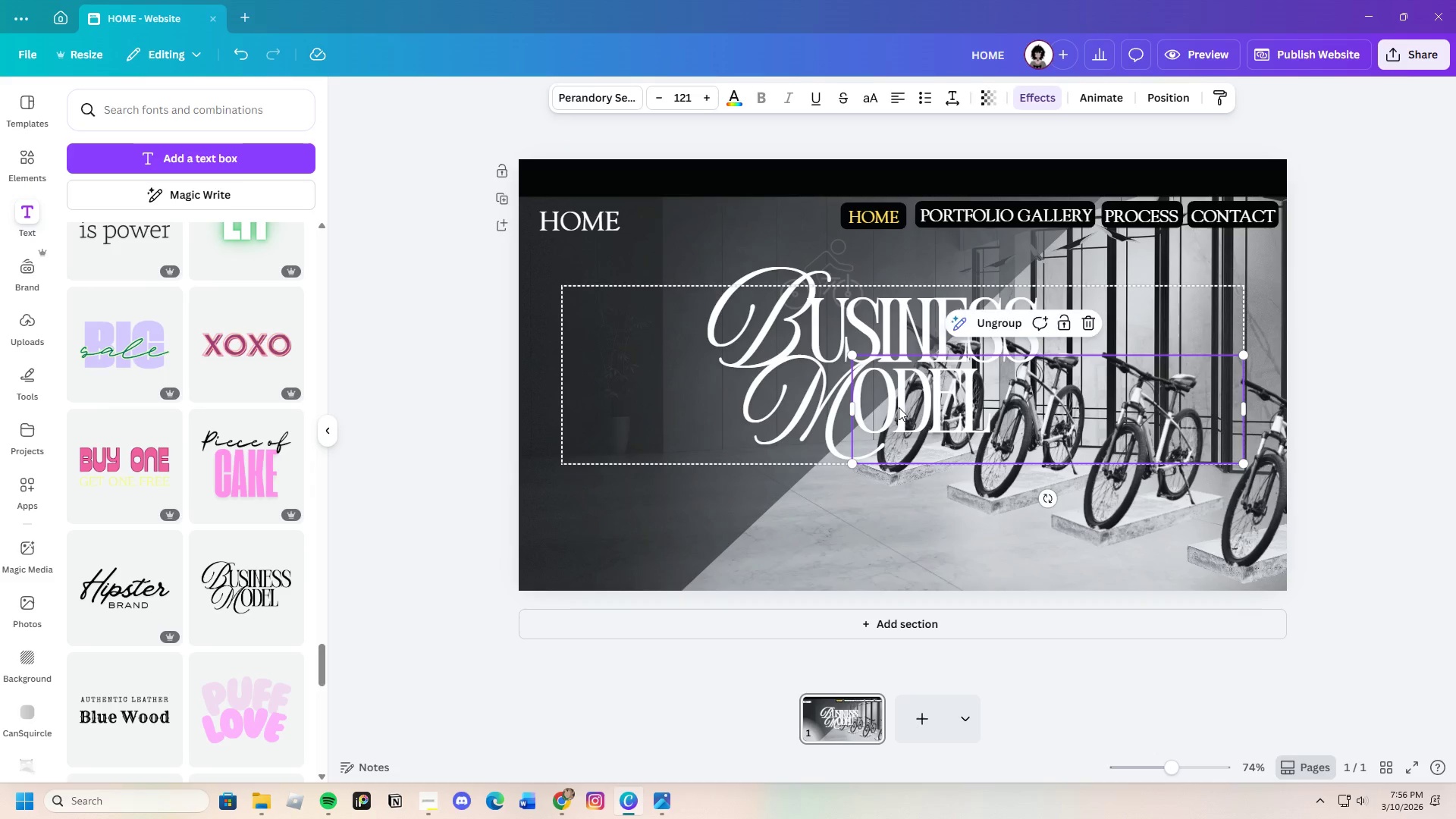 
left_click([1117, 326])
 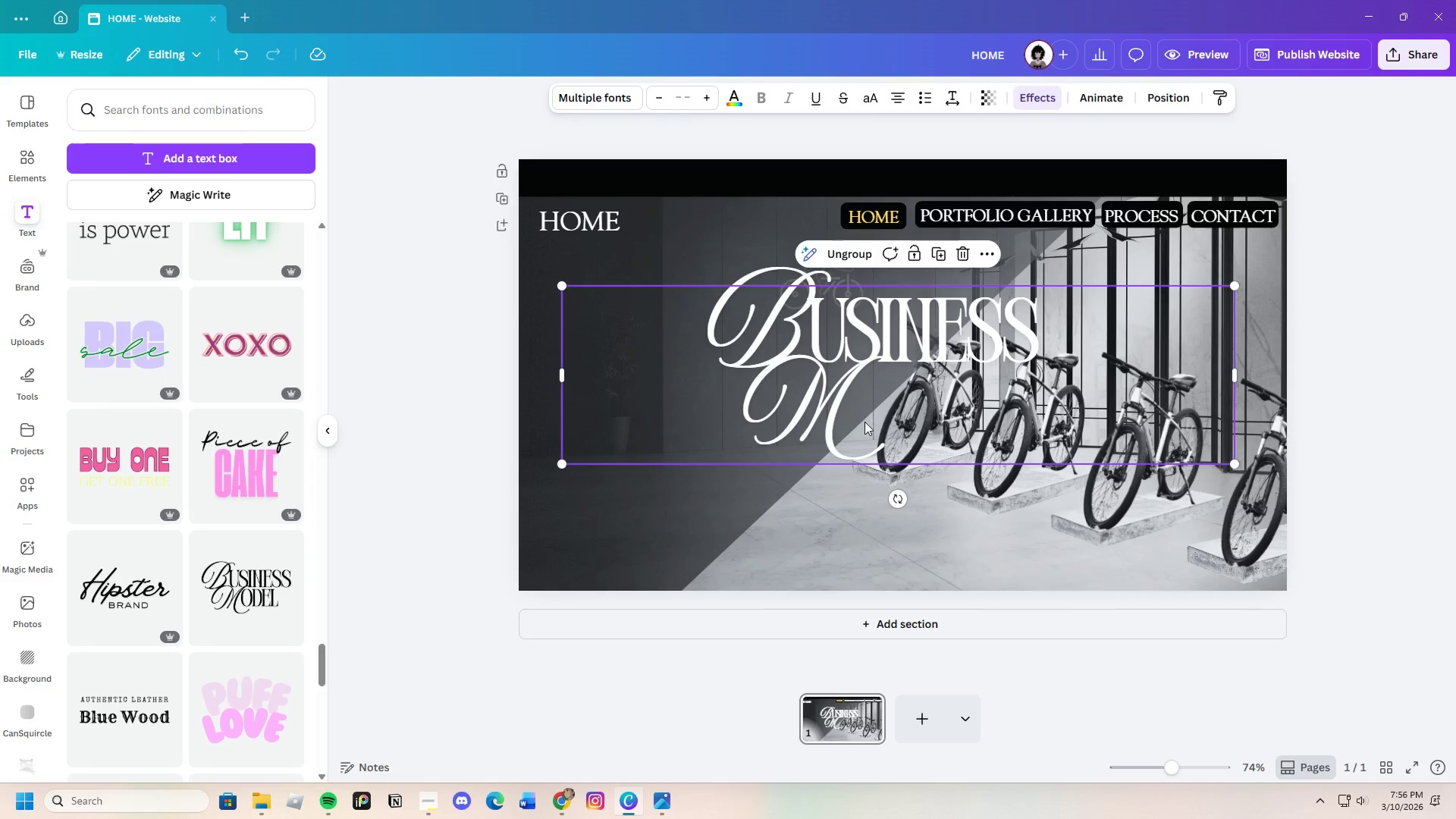 
left_click([830, 422])
 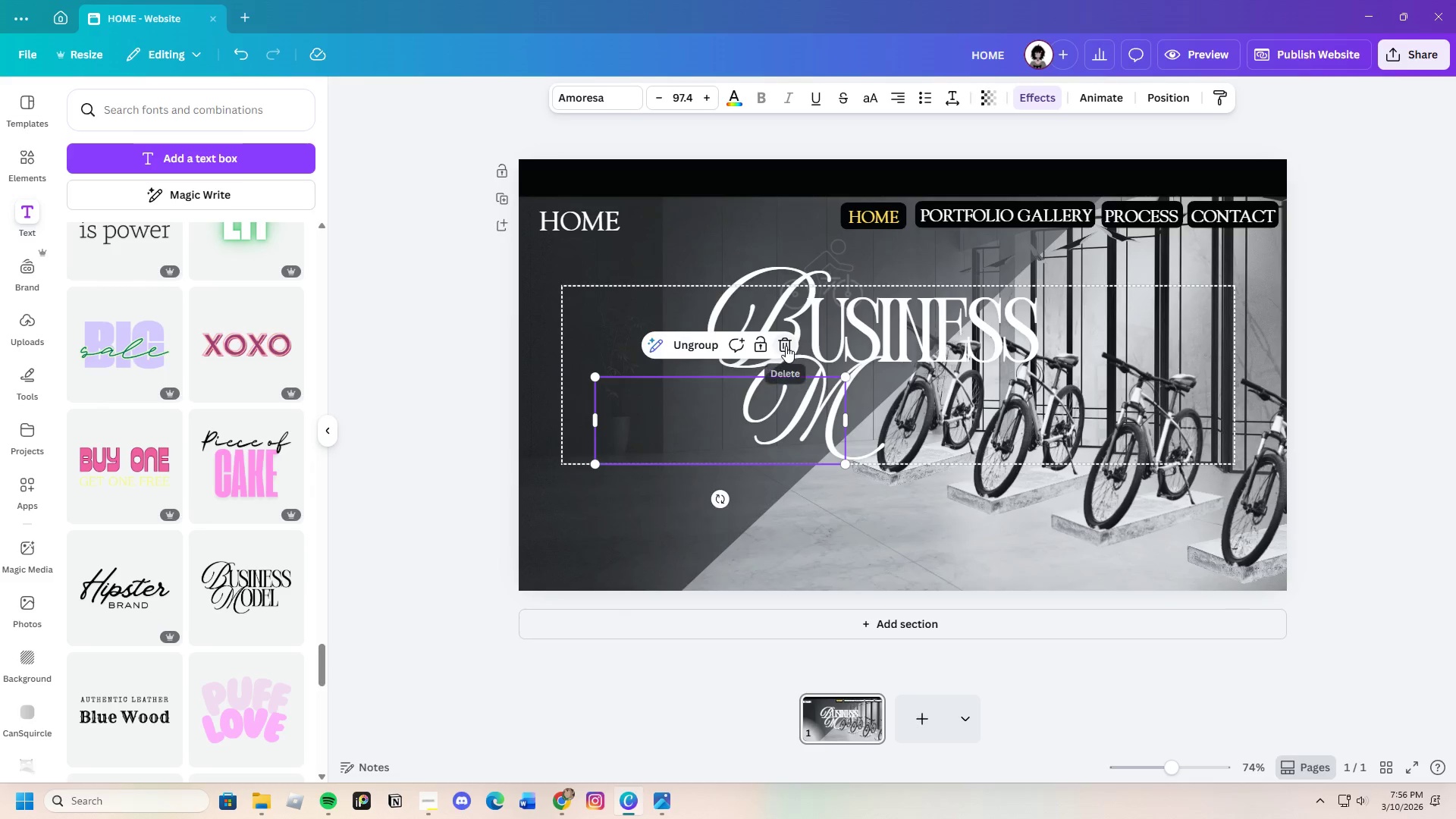 
double_click([892, 322])
 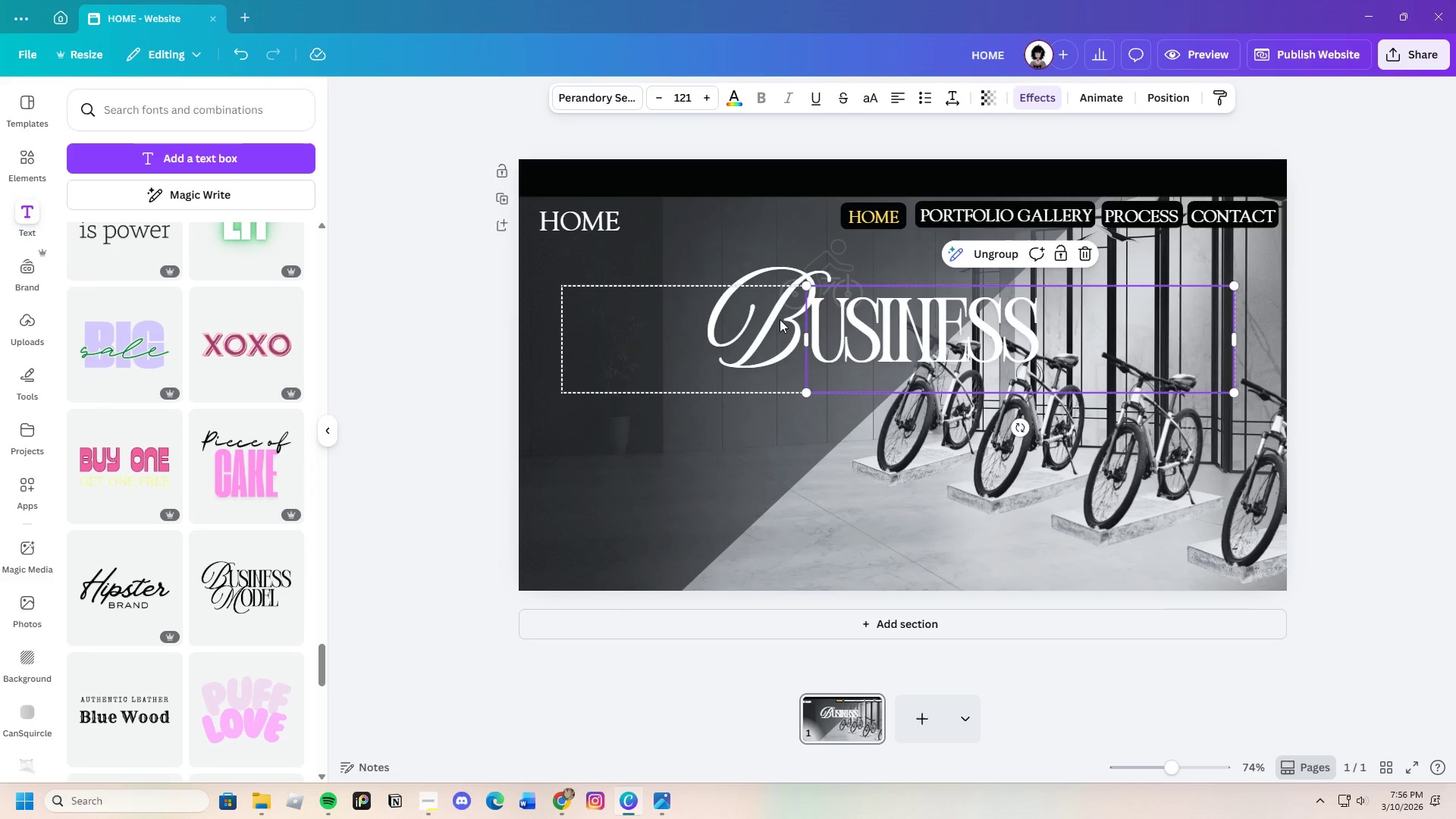 
double_click([785, 330])
 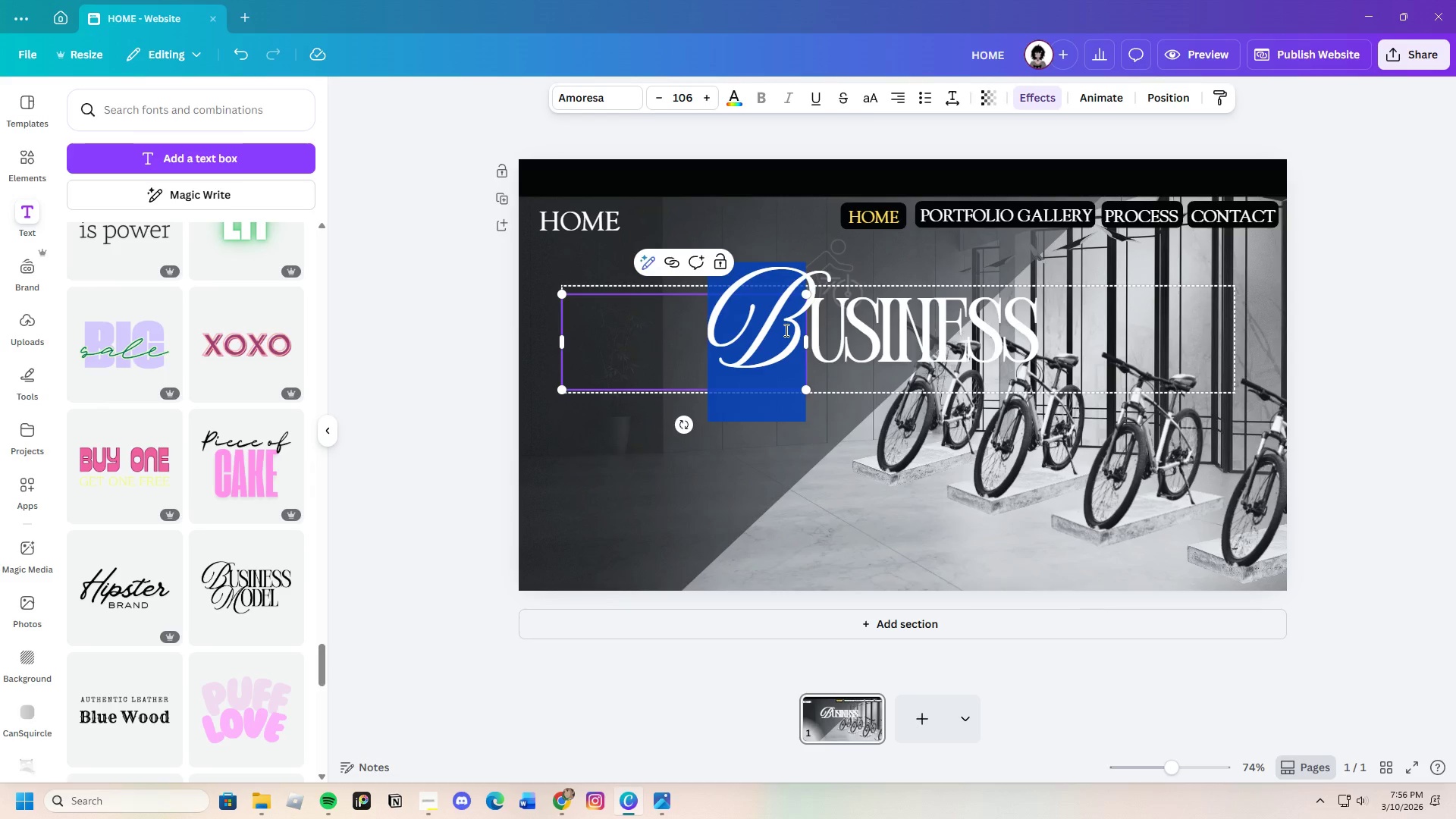 
key(Backspace)
 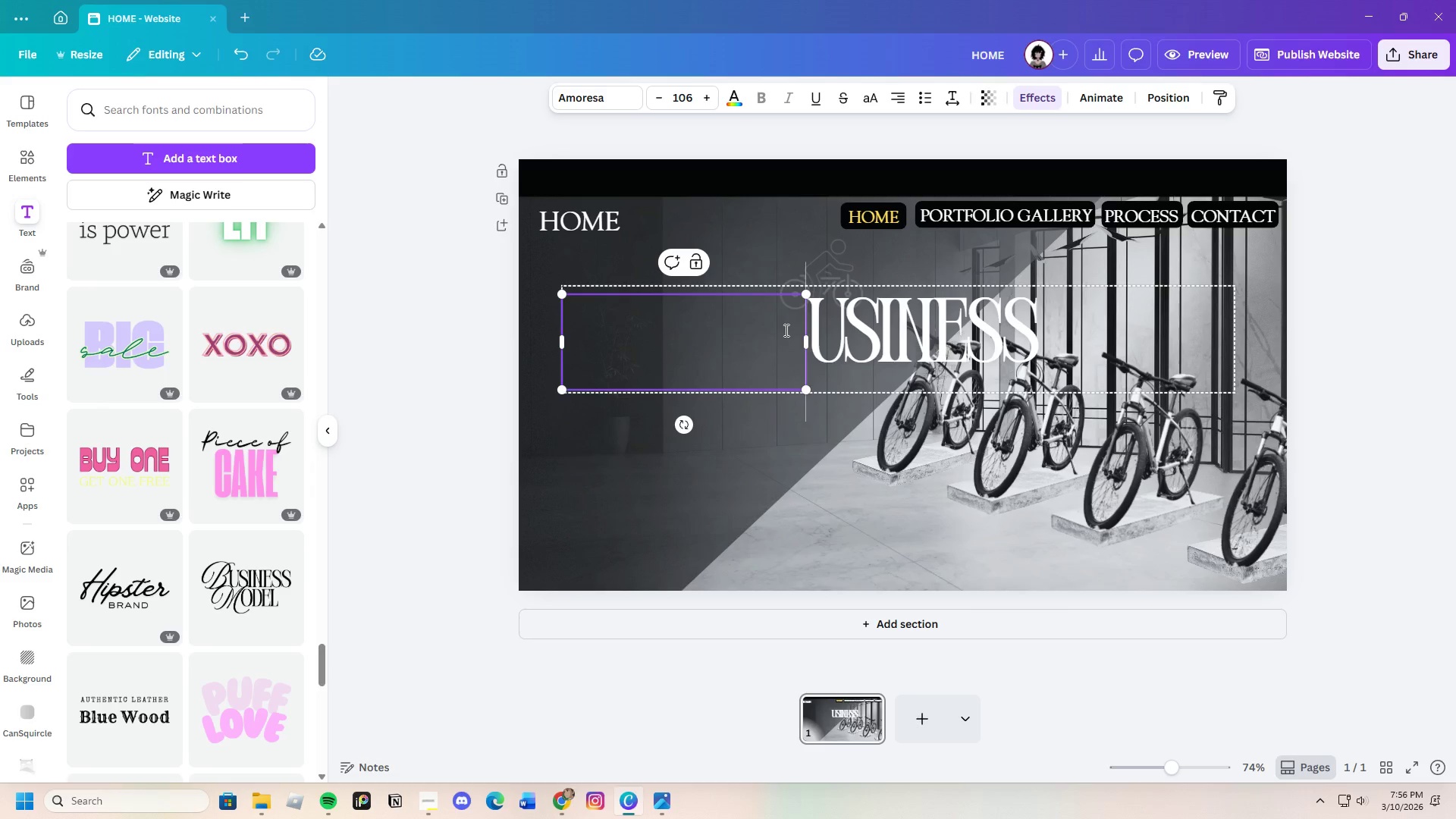 
key(T)
 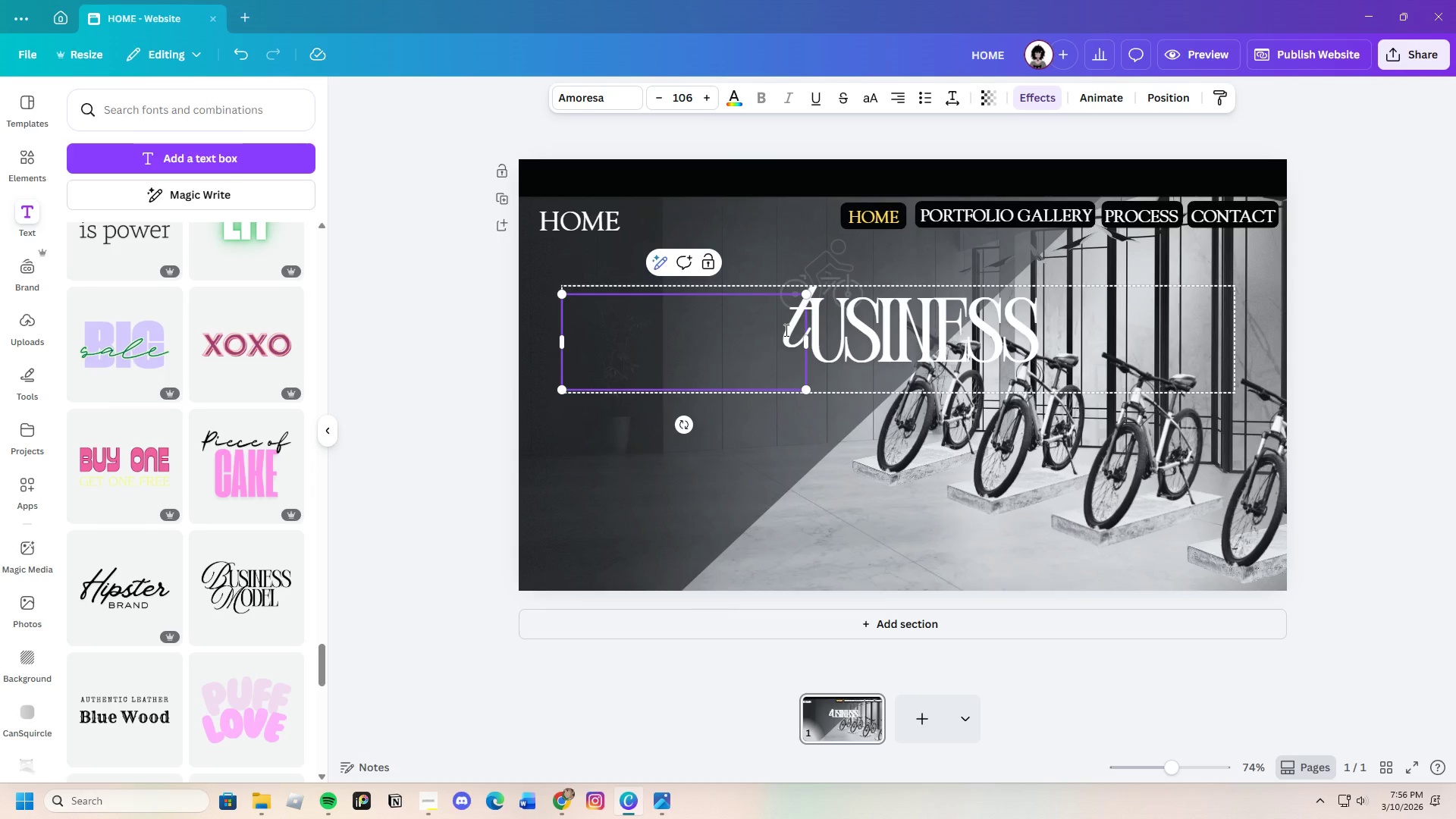 
key(Backspace)
 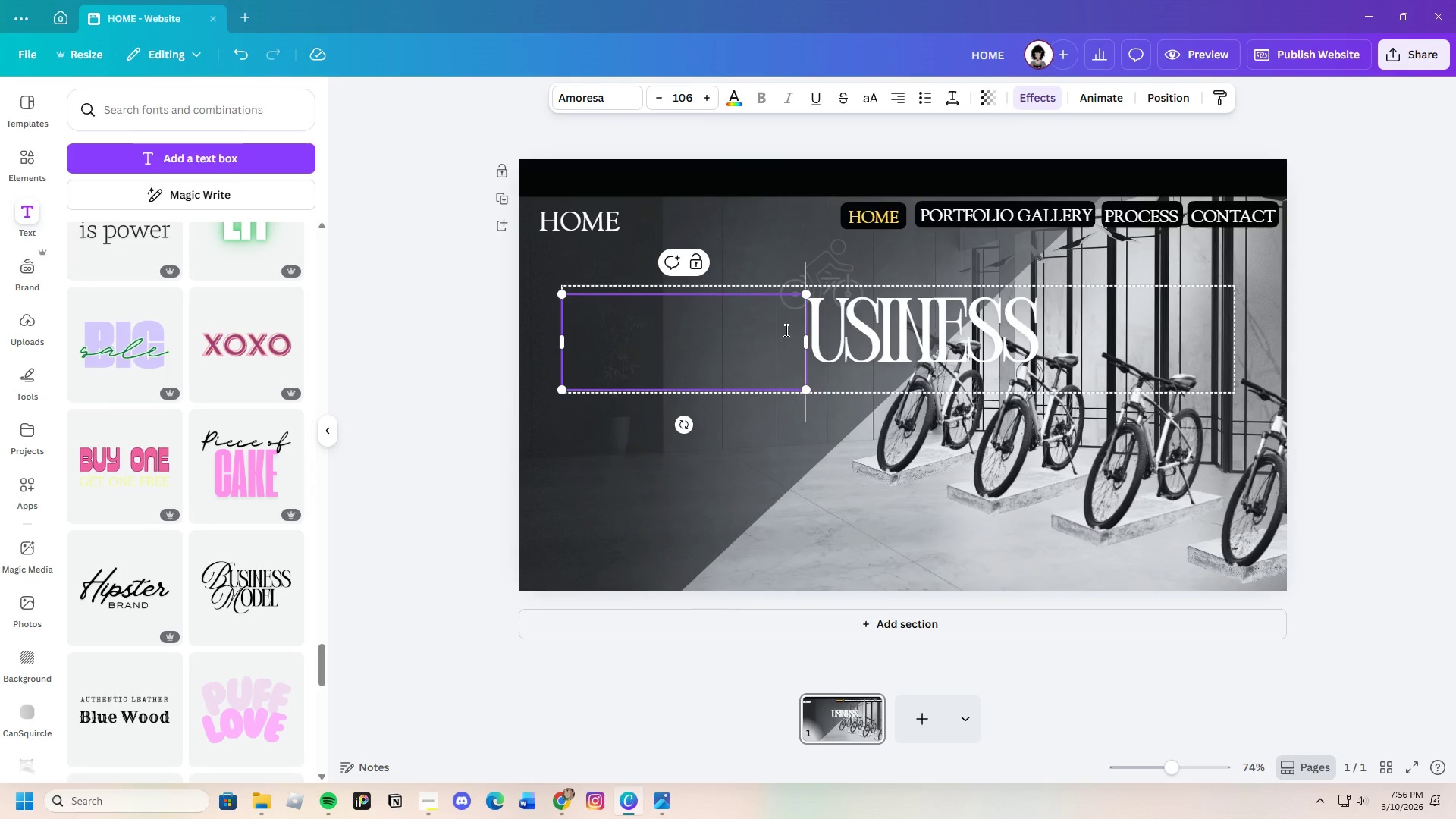 
key(Shift+ShiftLeft)
 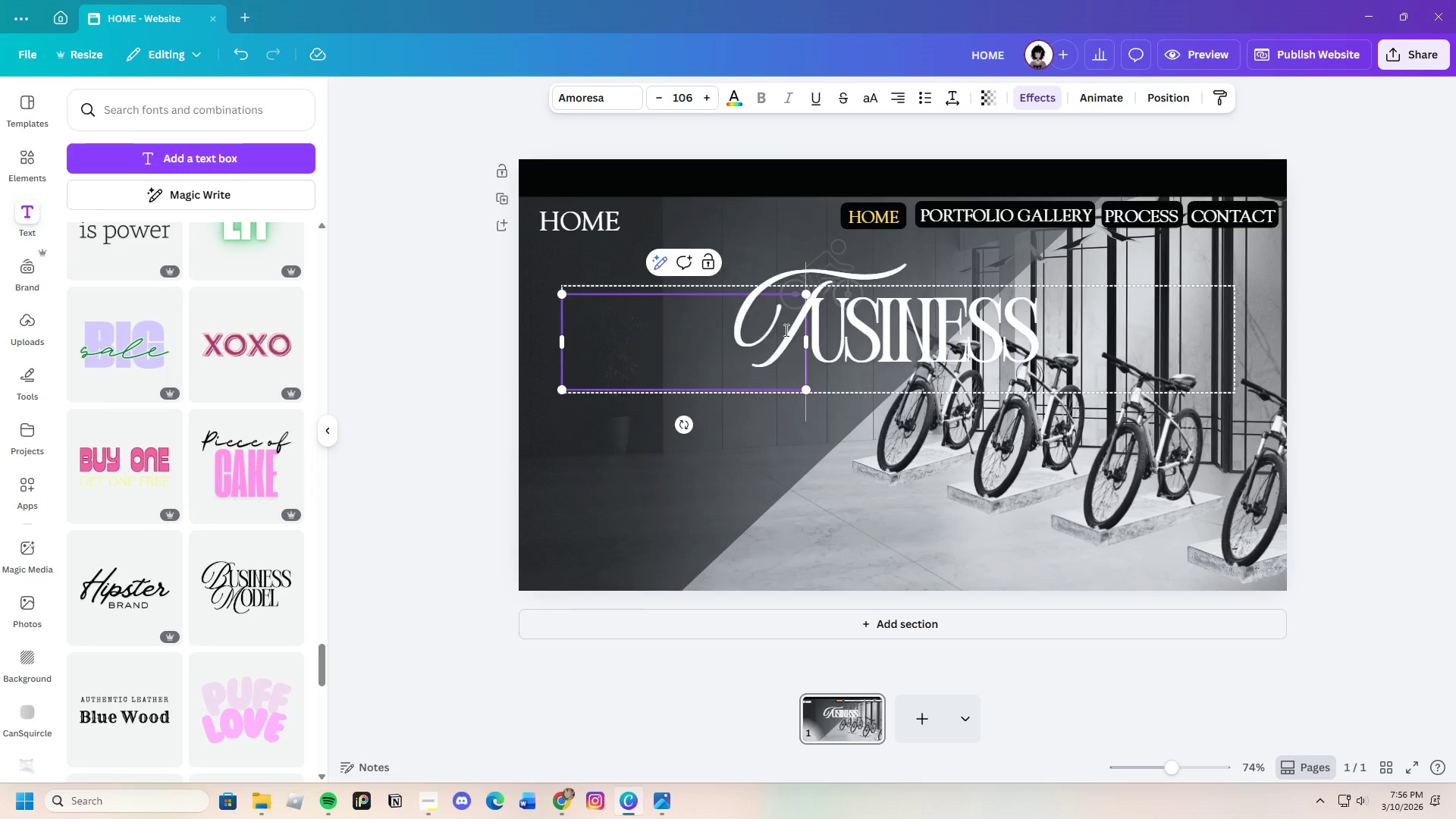 
key(Shift+T)
 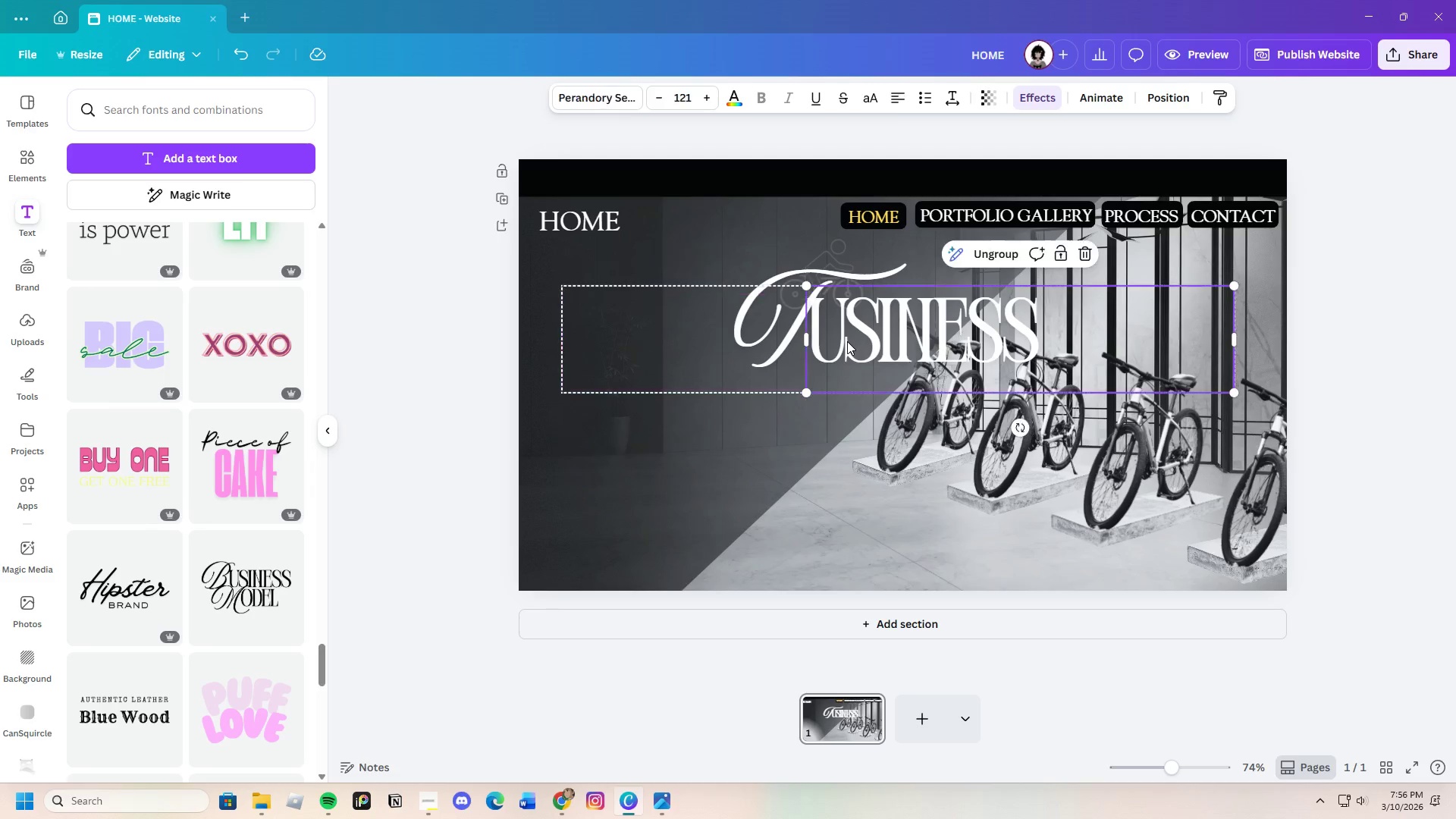 
double_click([847, 341])
 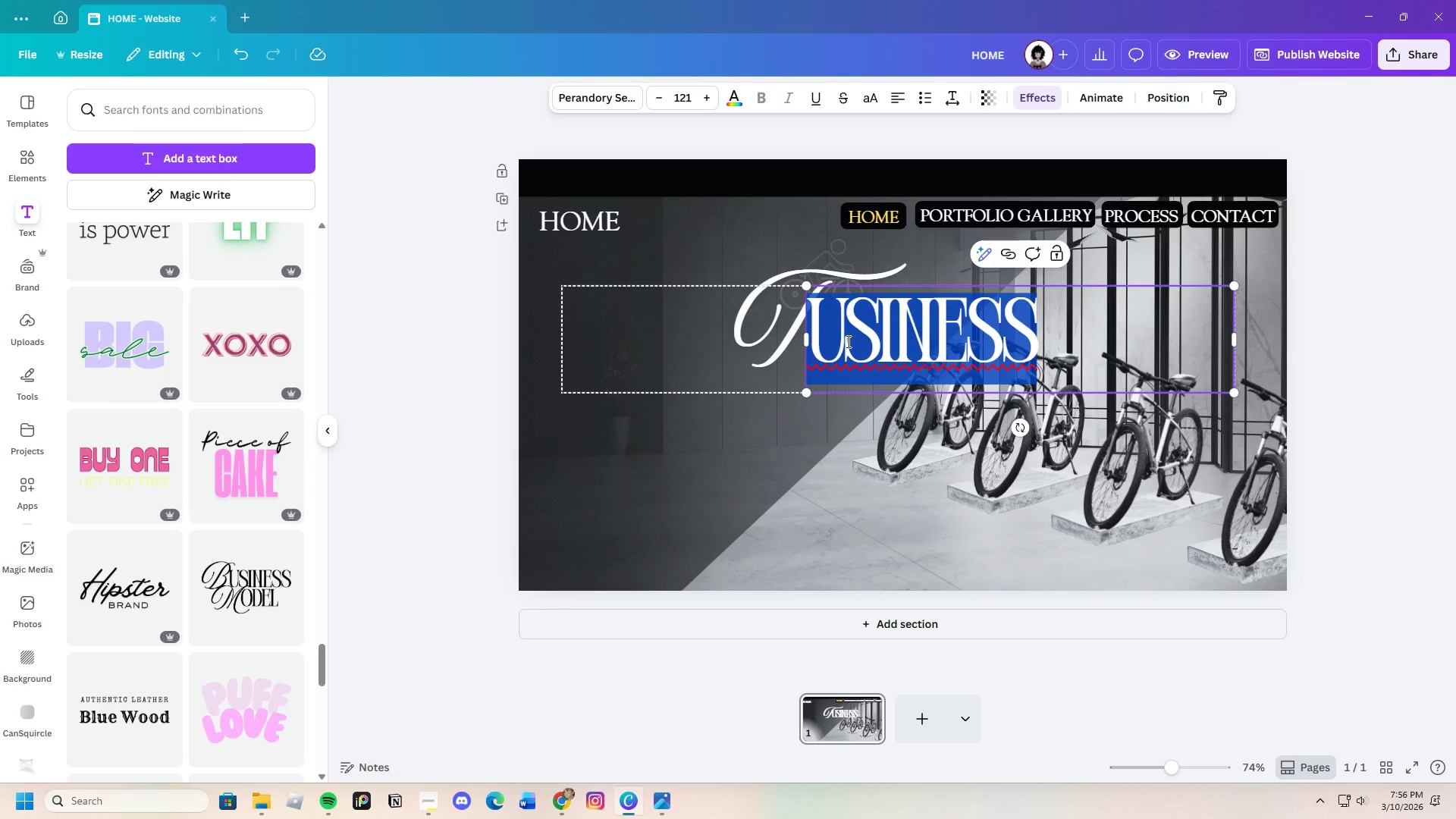 
key(Backspace)
type(He )
 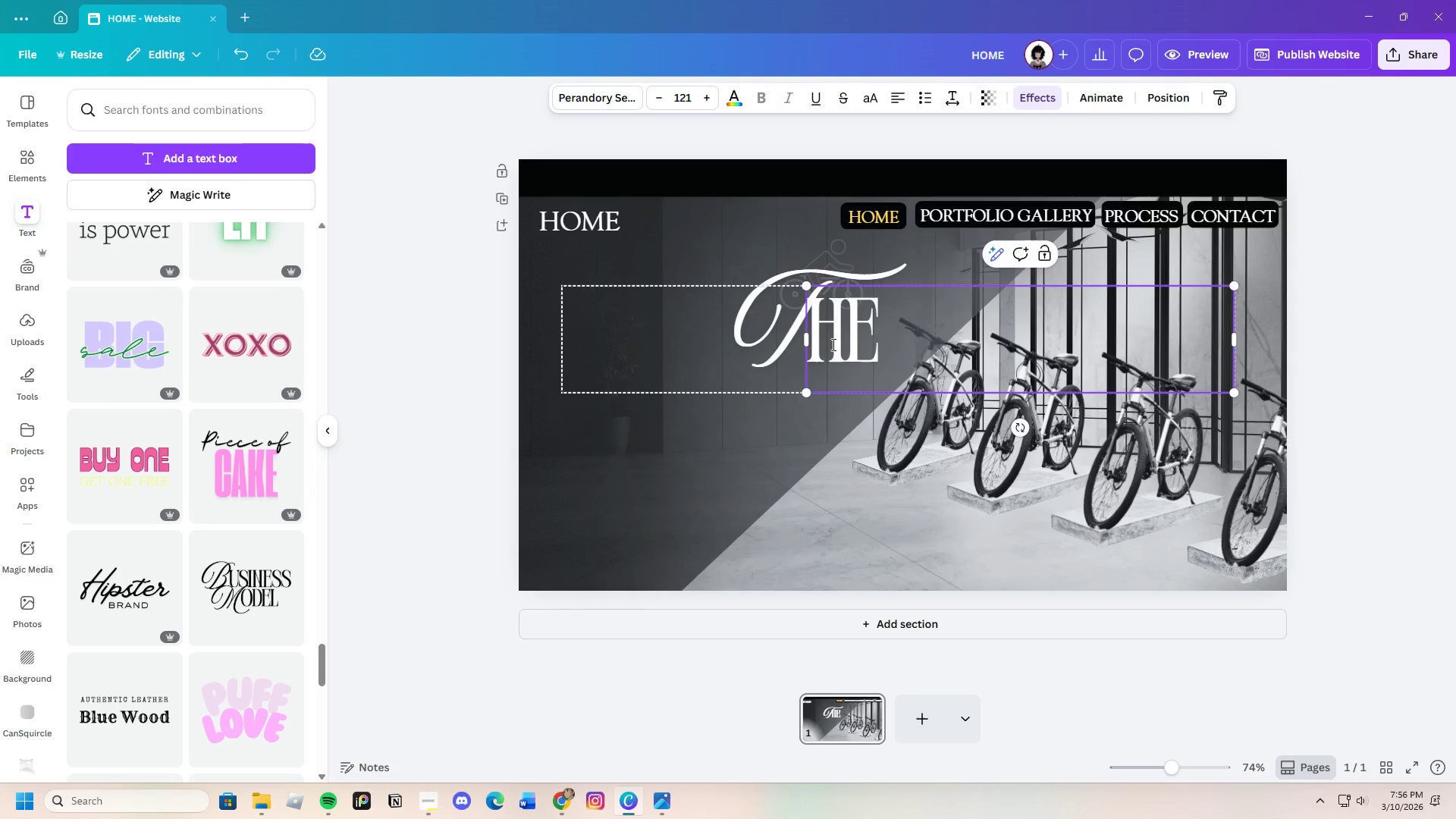 
type(INS)
key(Backspace)
type(TERSECTION)
 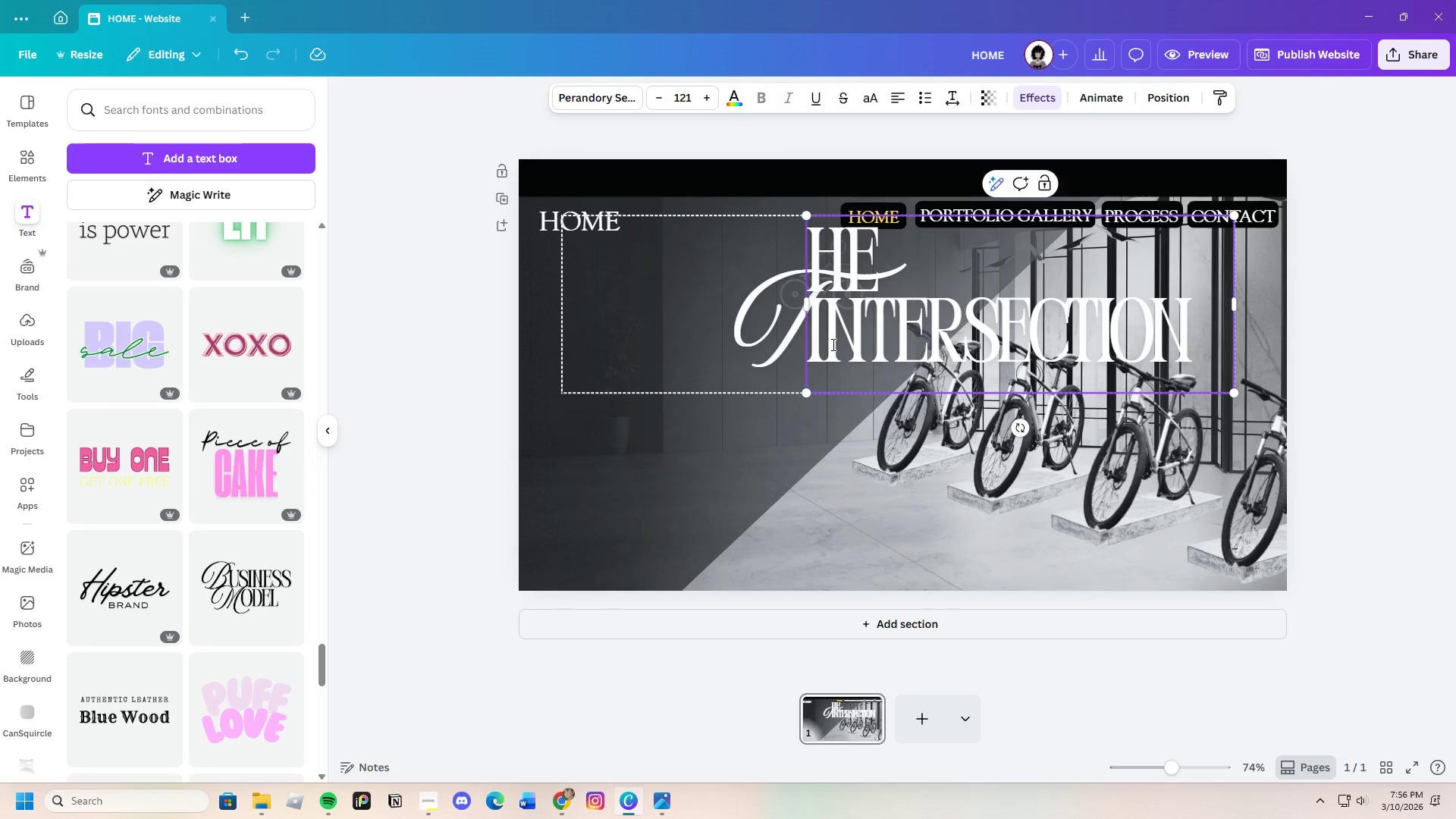 
left_click_drag(start_coordinate=[1238, 301], to_coordinate=[1297, 309])
 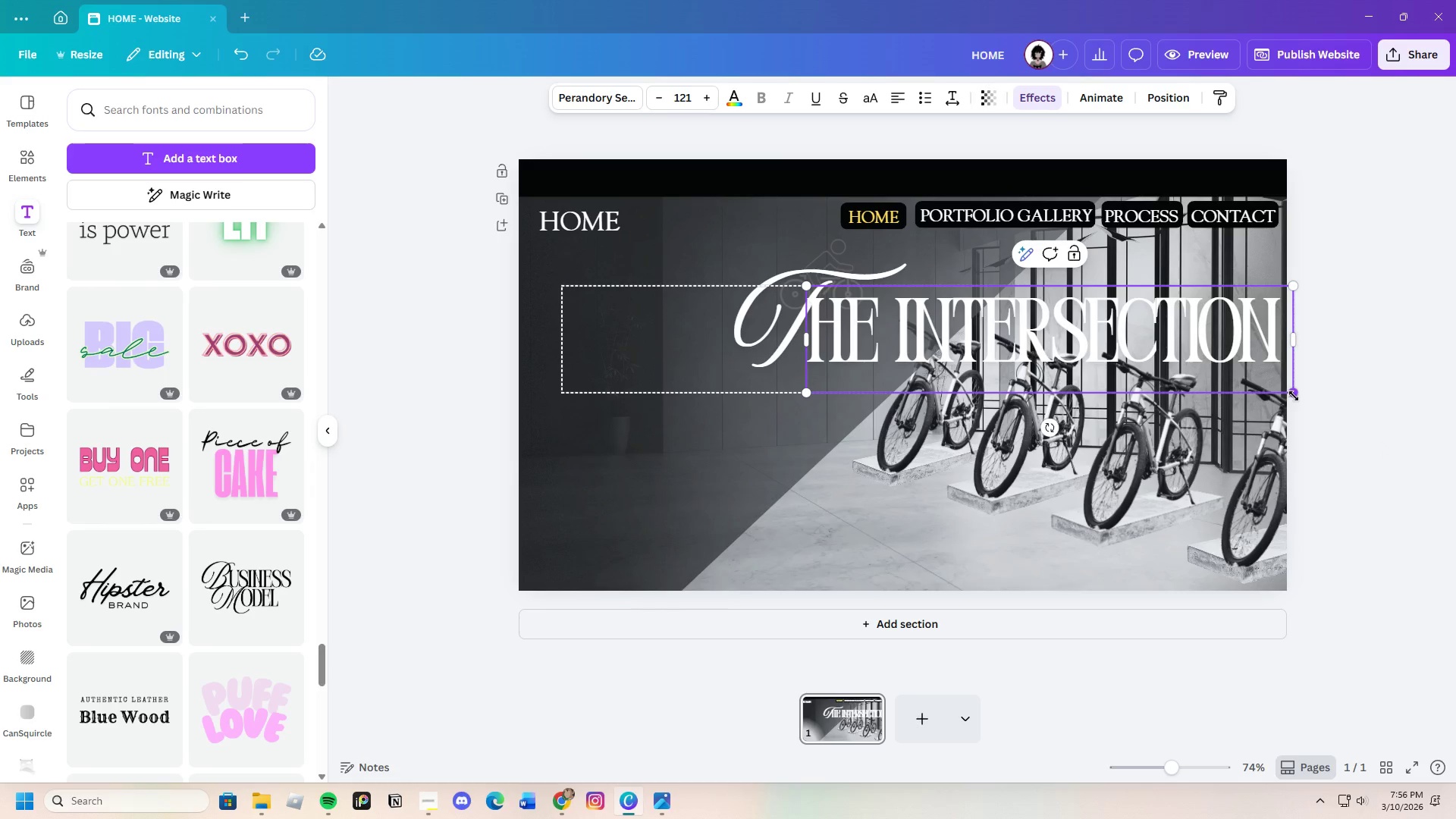 
left_click_drag(start_coordinate=[1294, 395], to_coordinate=[1177, 380])
 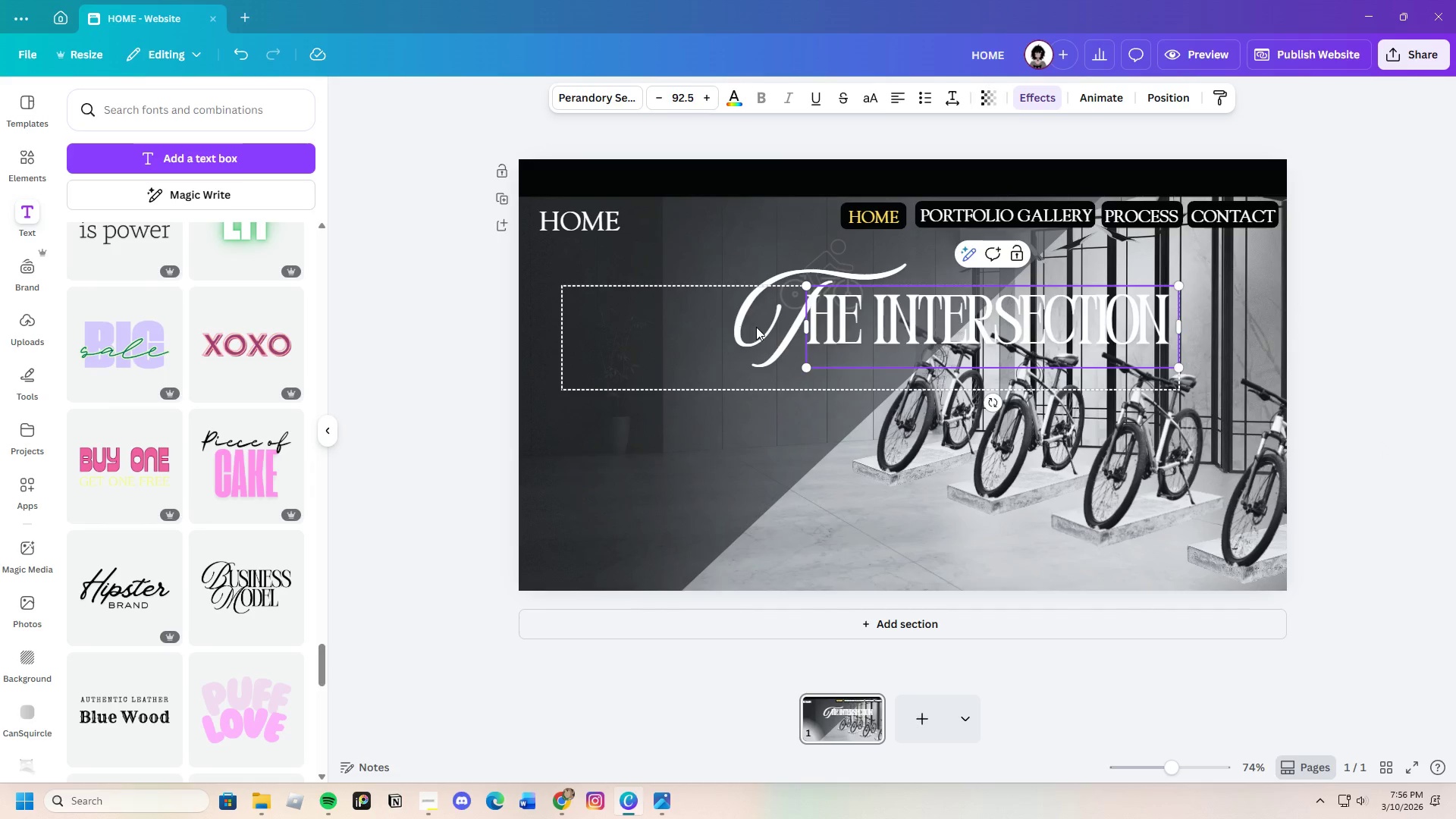 
left_click([756, 327])
 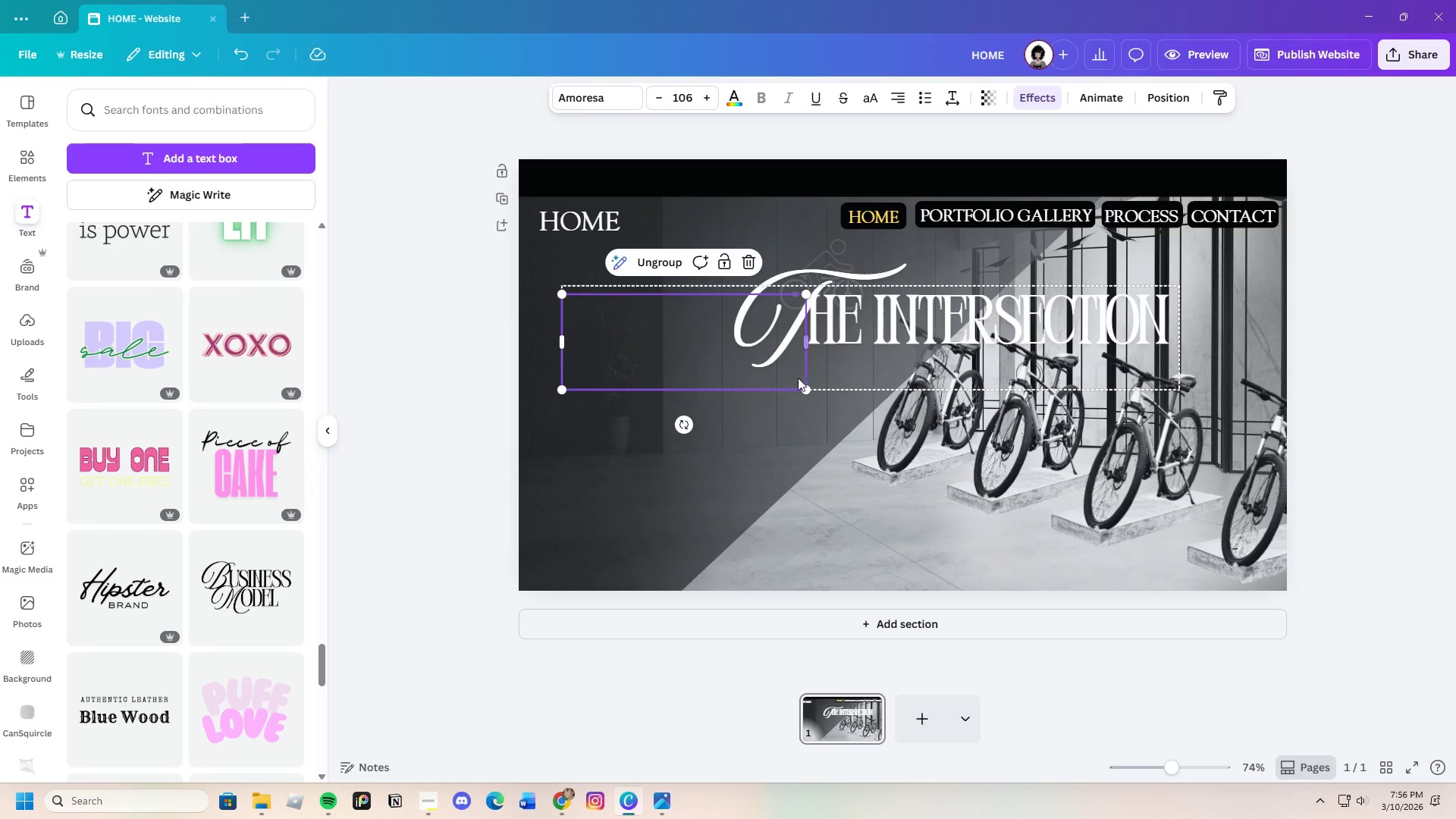 
left_click([893, 379])
 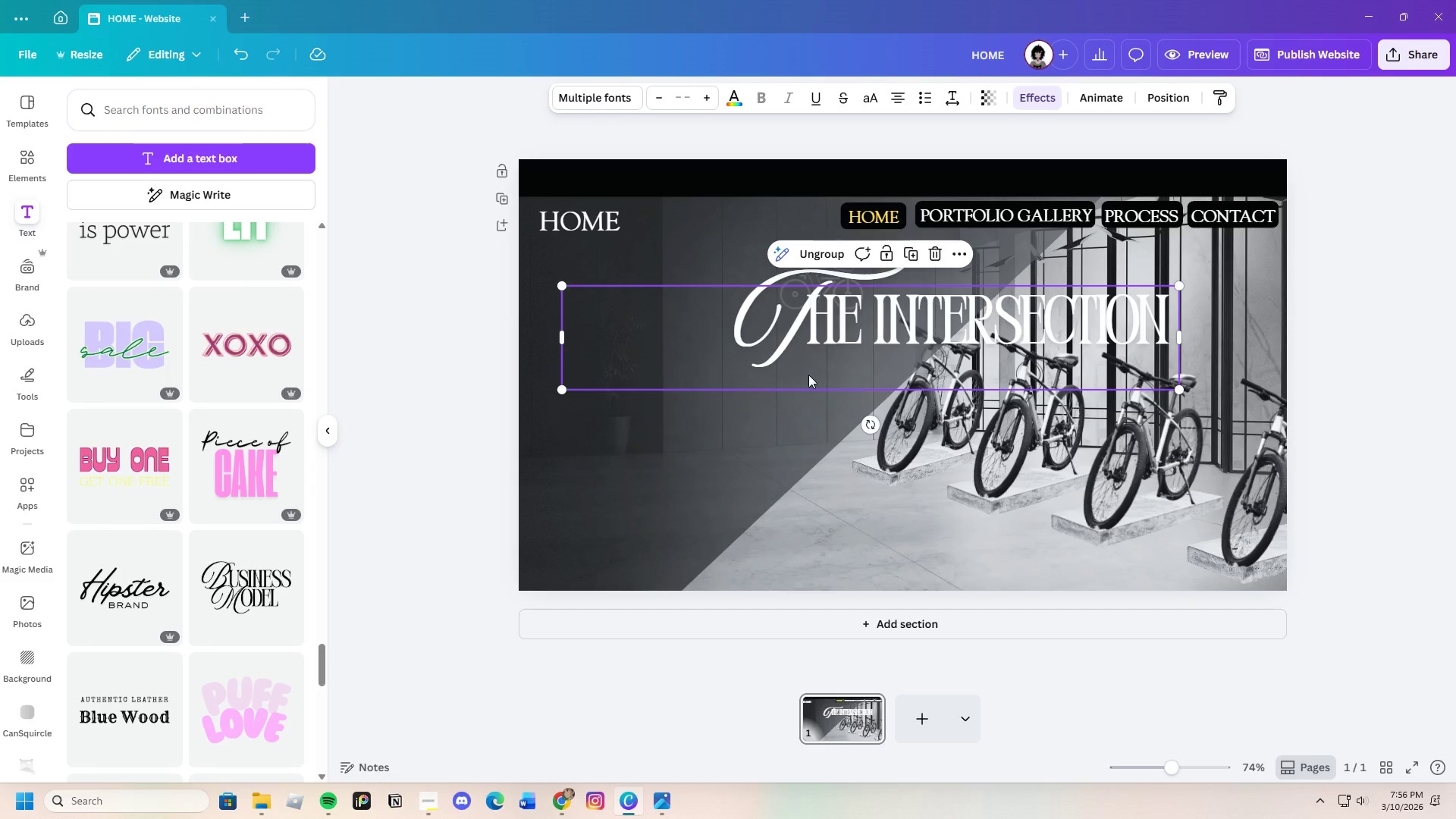 
left_click([713, 356])
 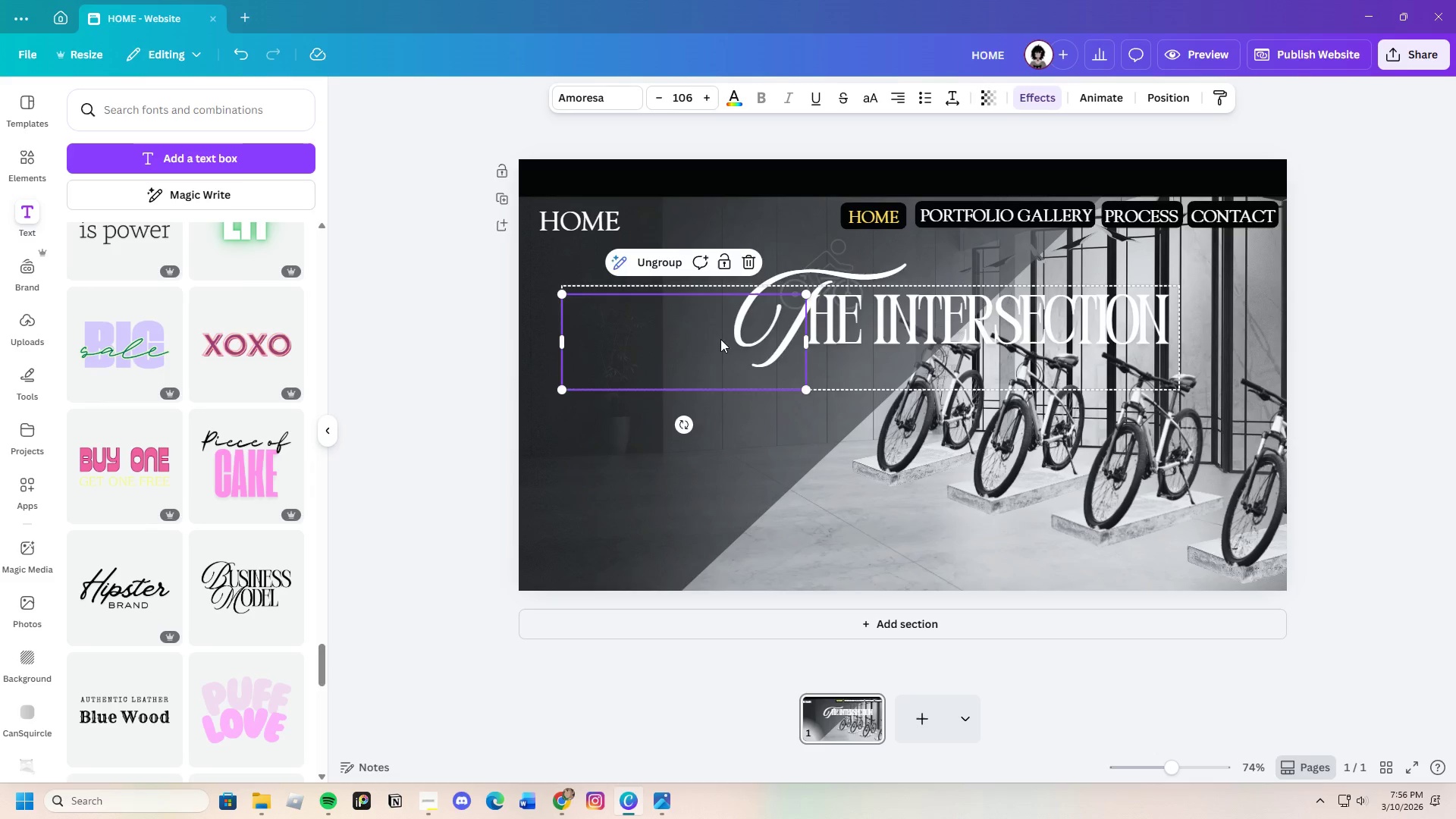 
left_click_drag(start_coordinate=[720, 339], to_coordinate=[636, 340])
 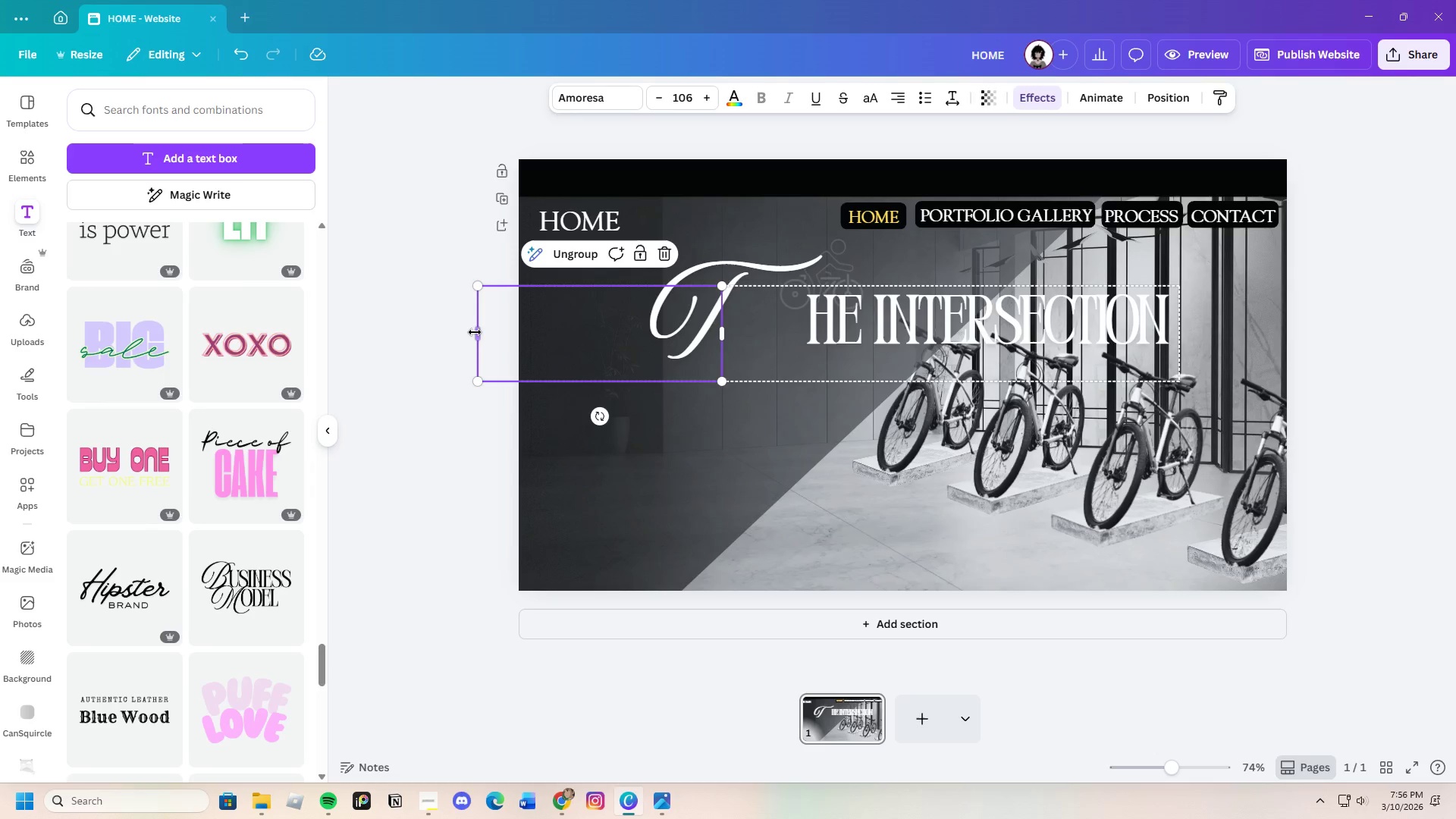 
left_click_drag(start_coordinate=[475, 332], to_coordinate=[647, 330])
 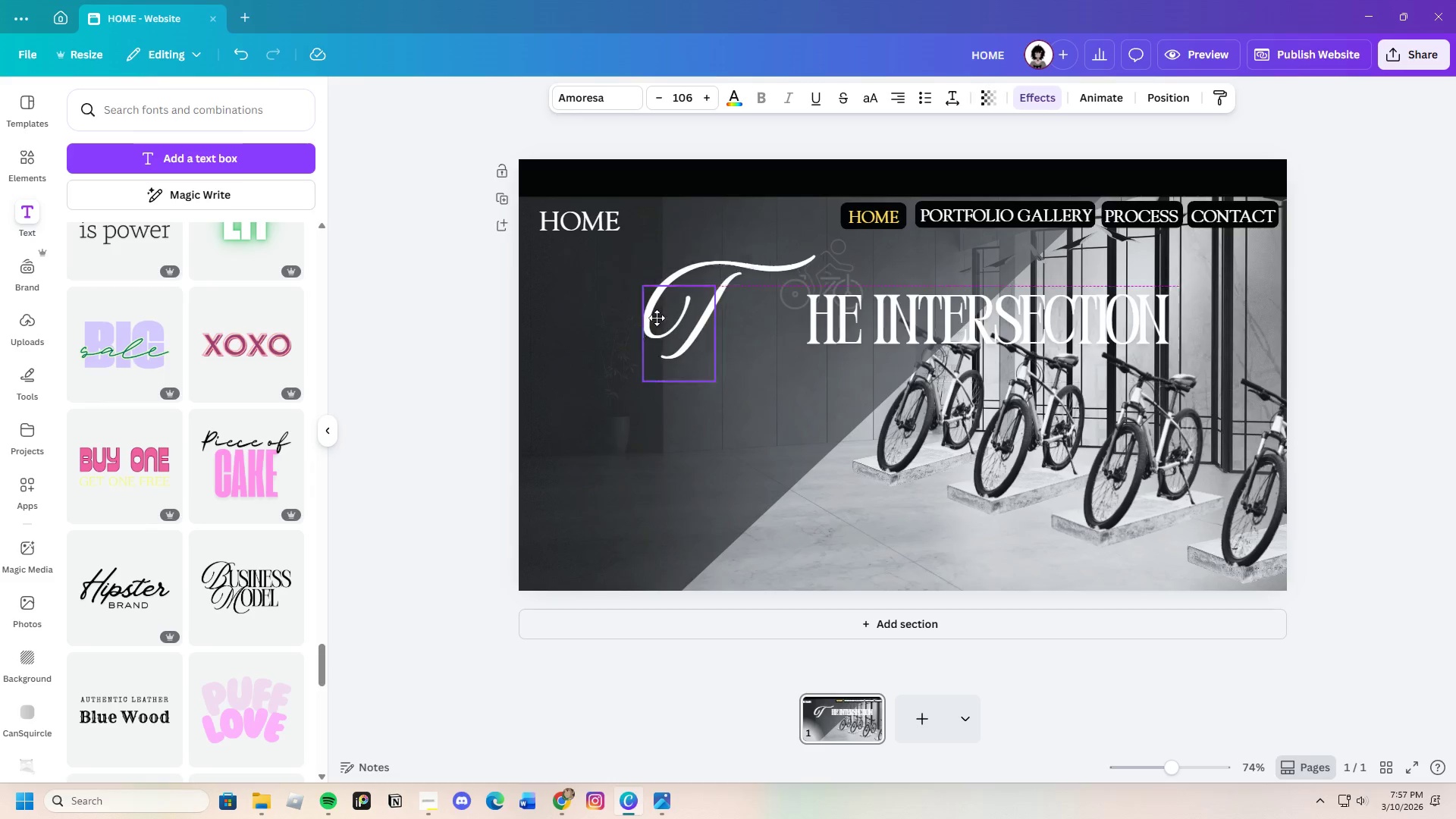 
left_click_drag(start_coordinate=[686, 323], to_coordinate=[588, 326])
 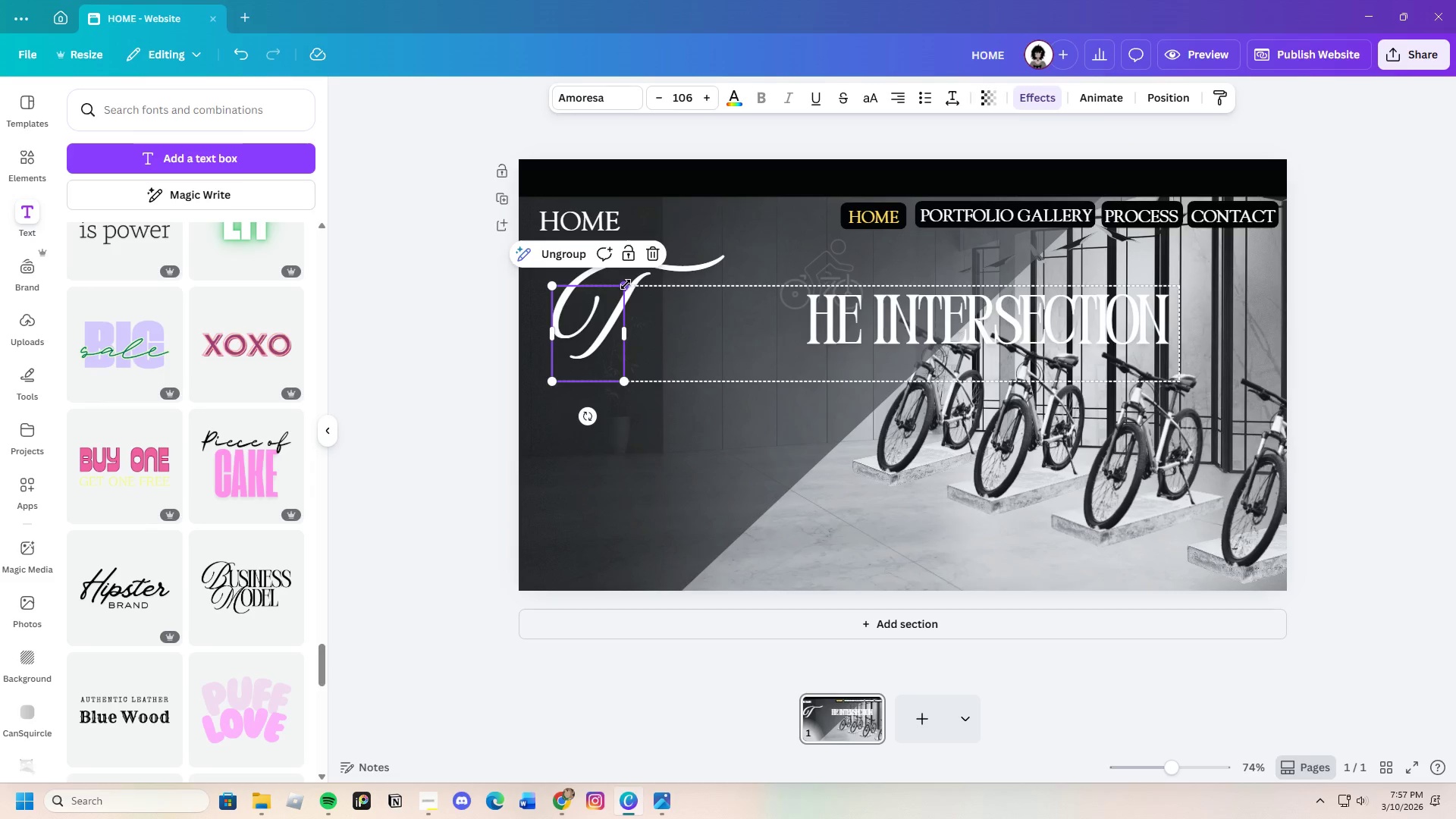 
left_click_drag(start_coordinate=[623, 287], to_coordinate=[595, 308])
 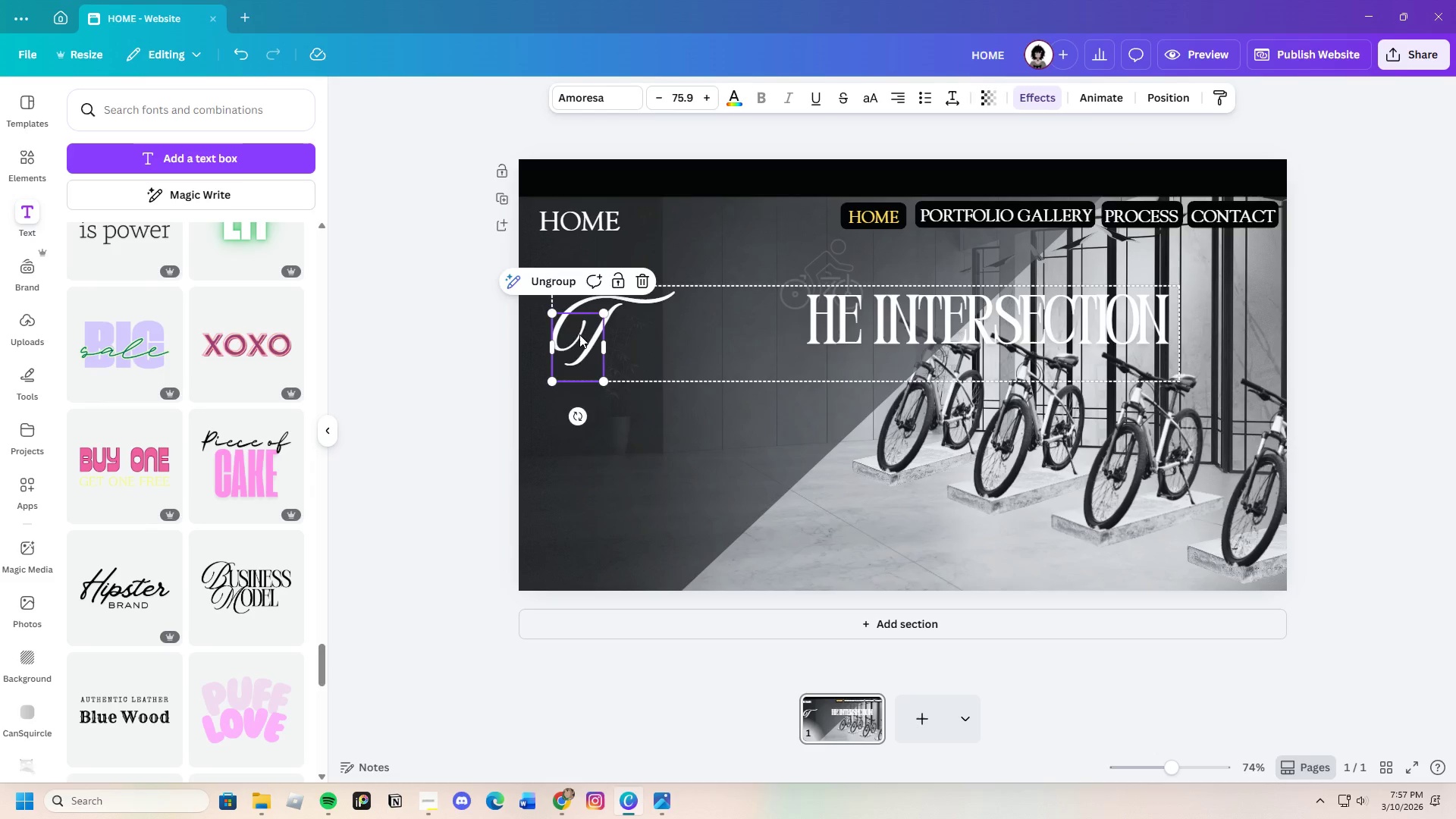 
left_click_drag(start_coordinate=[579, 334], to_coordinate=[576, 318])
 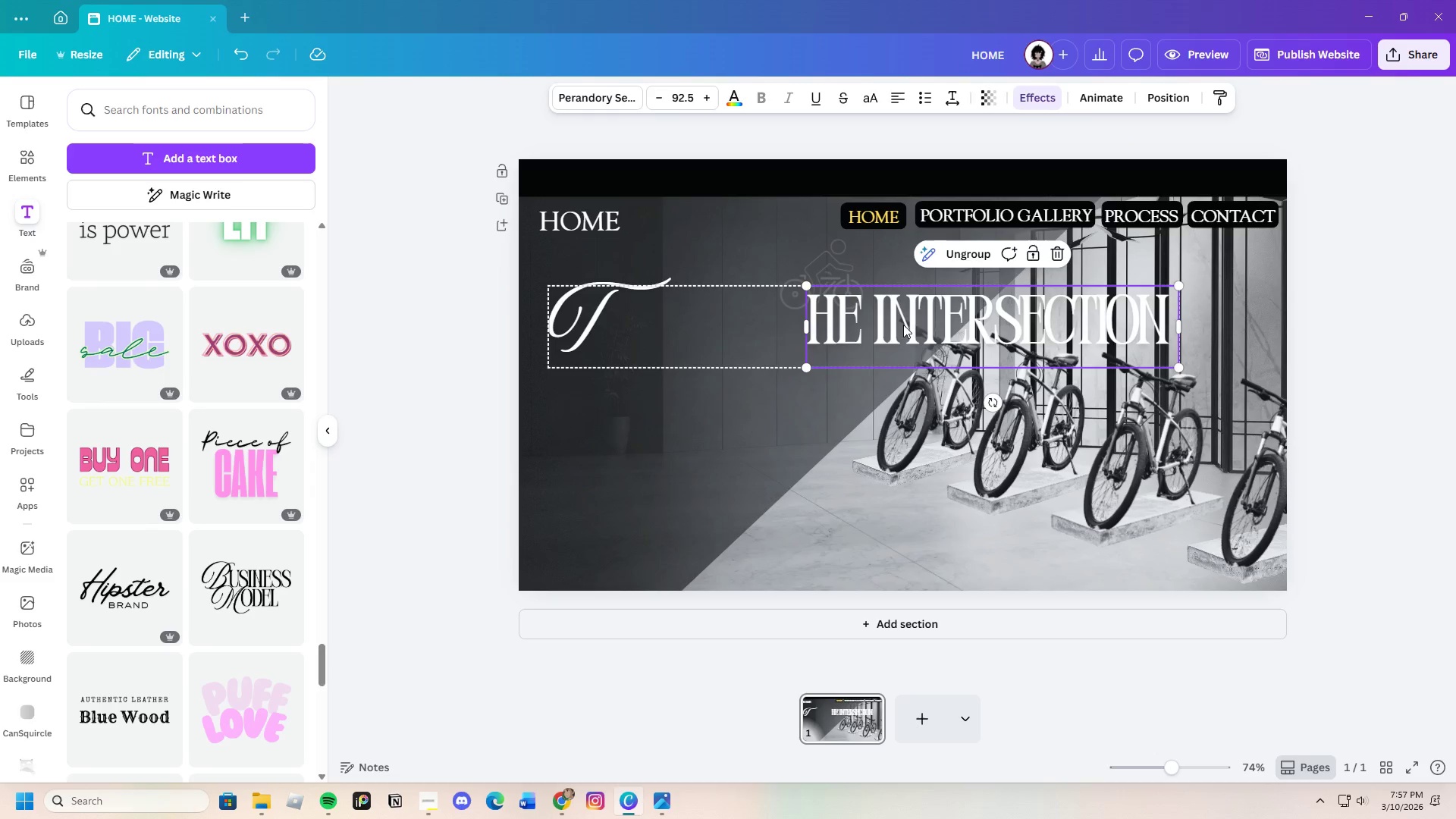 
left_click_drag(start_coordinate=[904, 325], to_coordinate=[714, 331])
 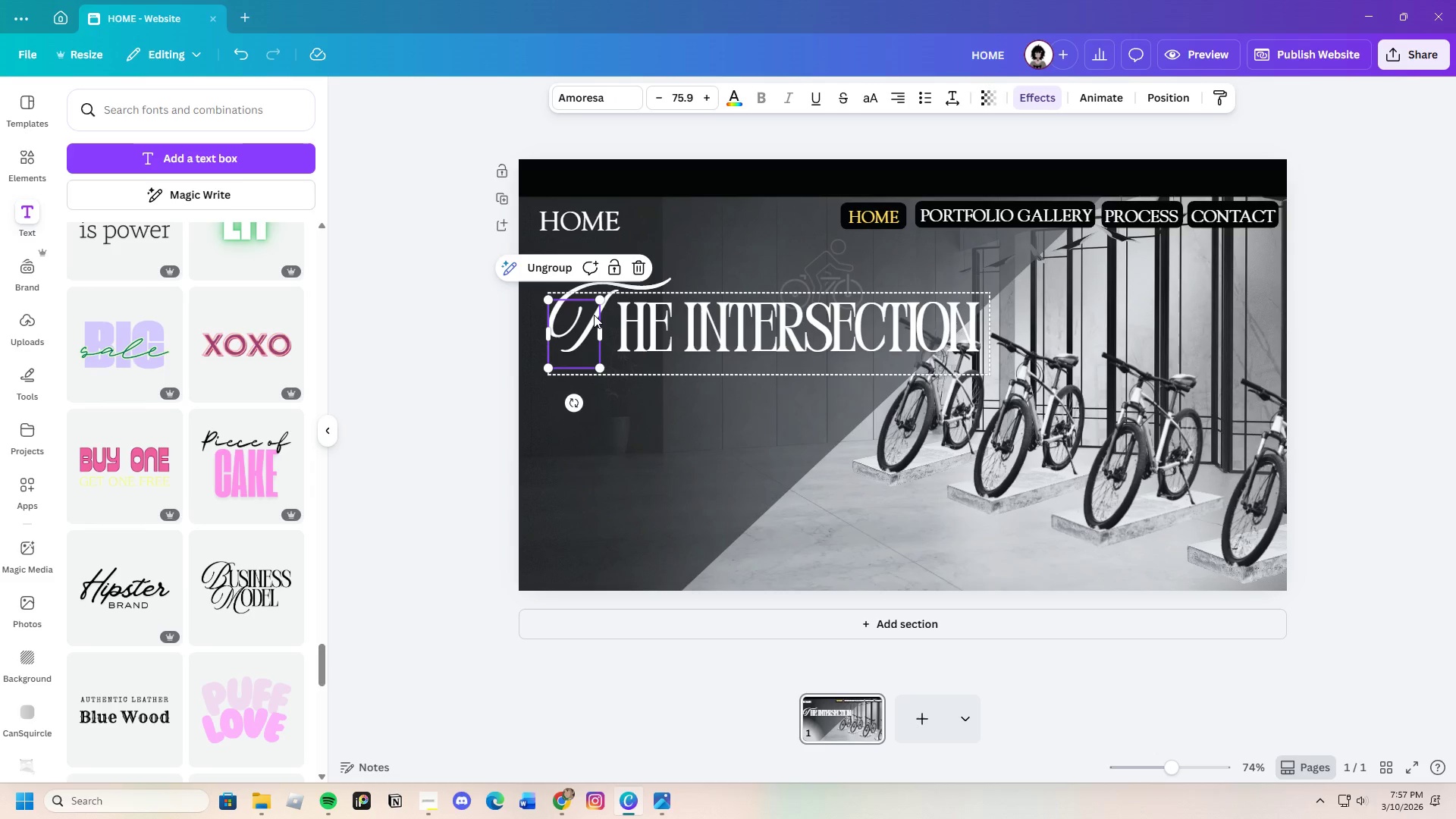 
left_click([594, 315])
 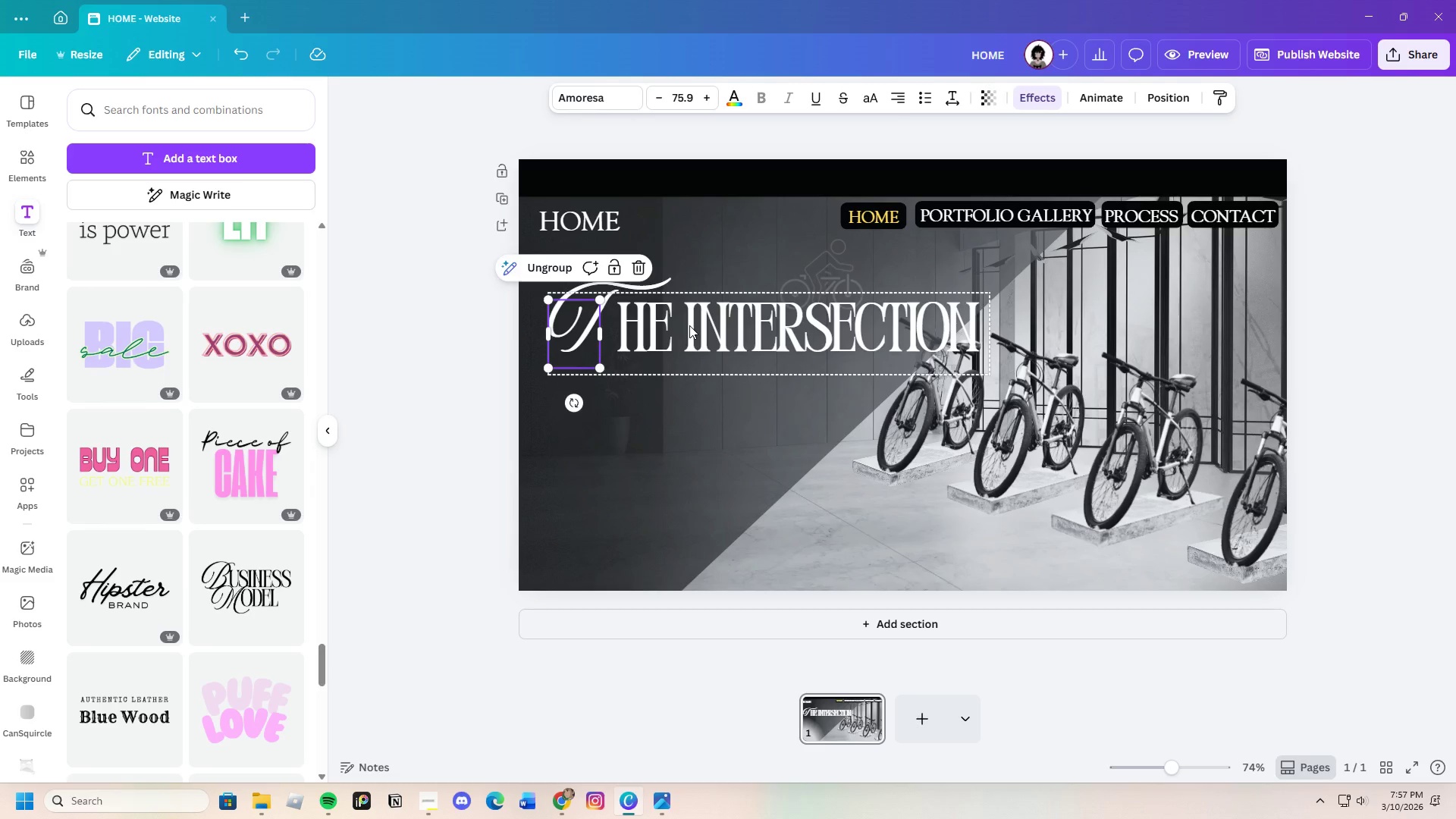 
left_click([689, 325])
 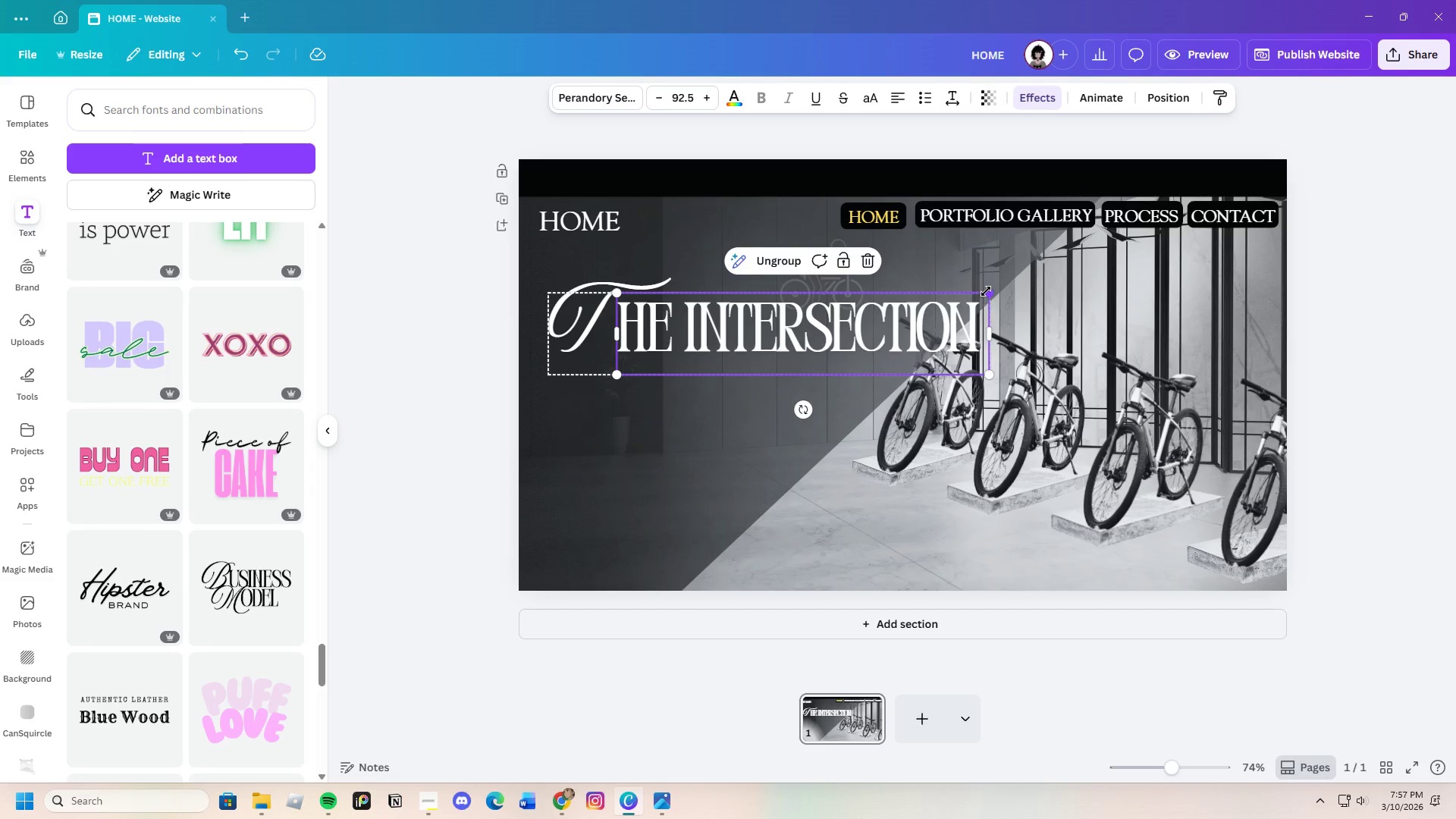 
left_click_drag(start_coordinate=[986, 291], to_coordinate=[942, 295])
 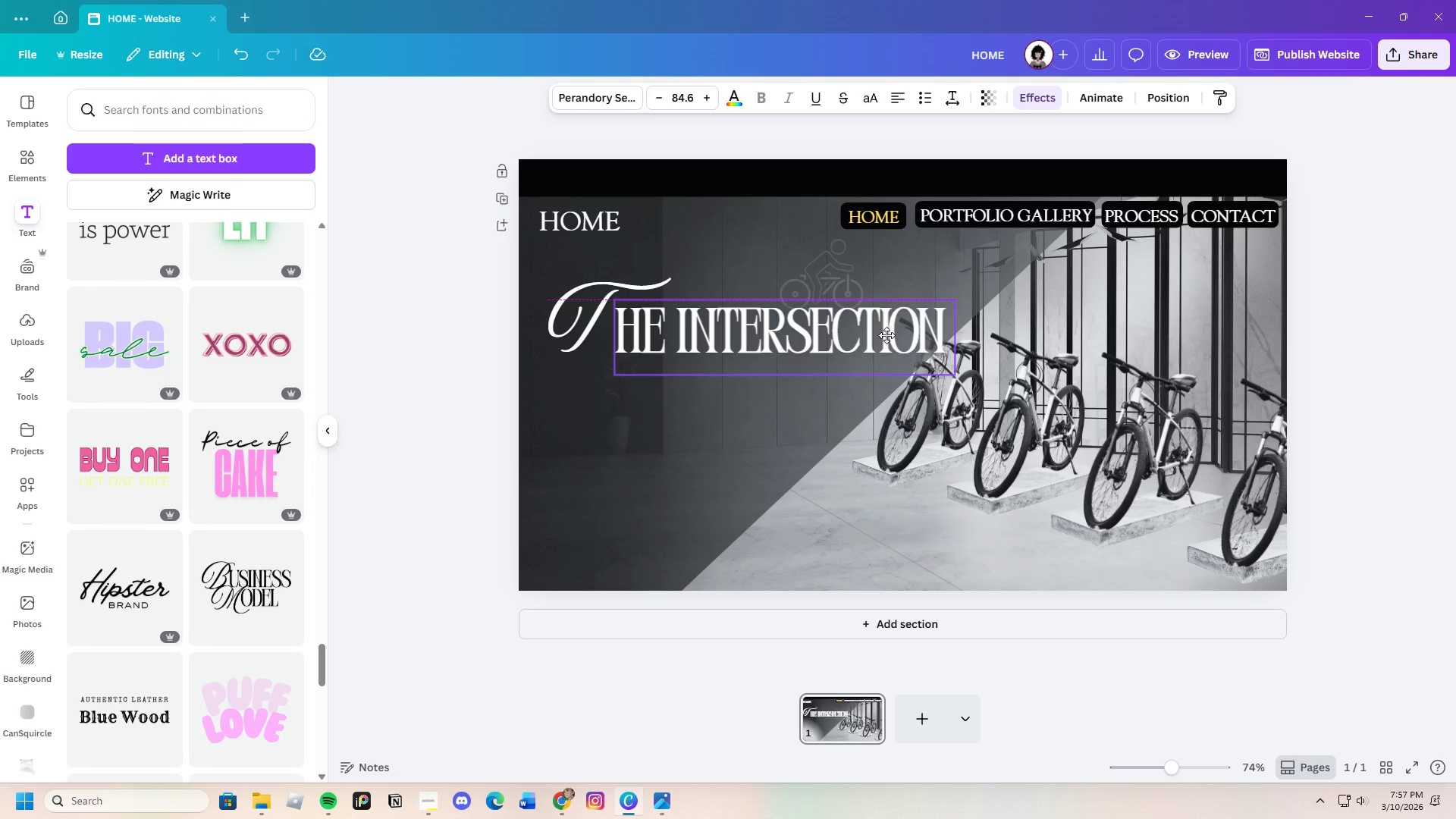 
wait(6.06)
 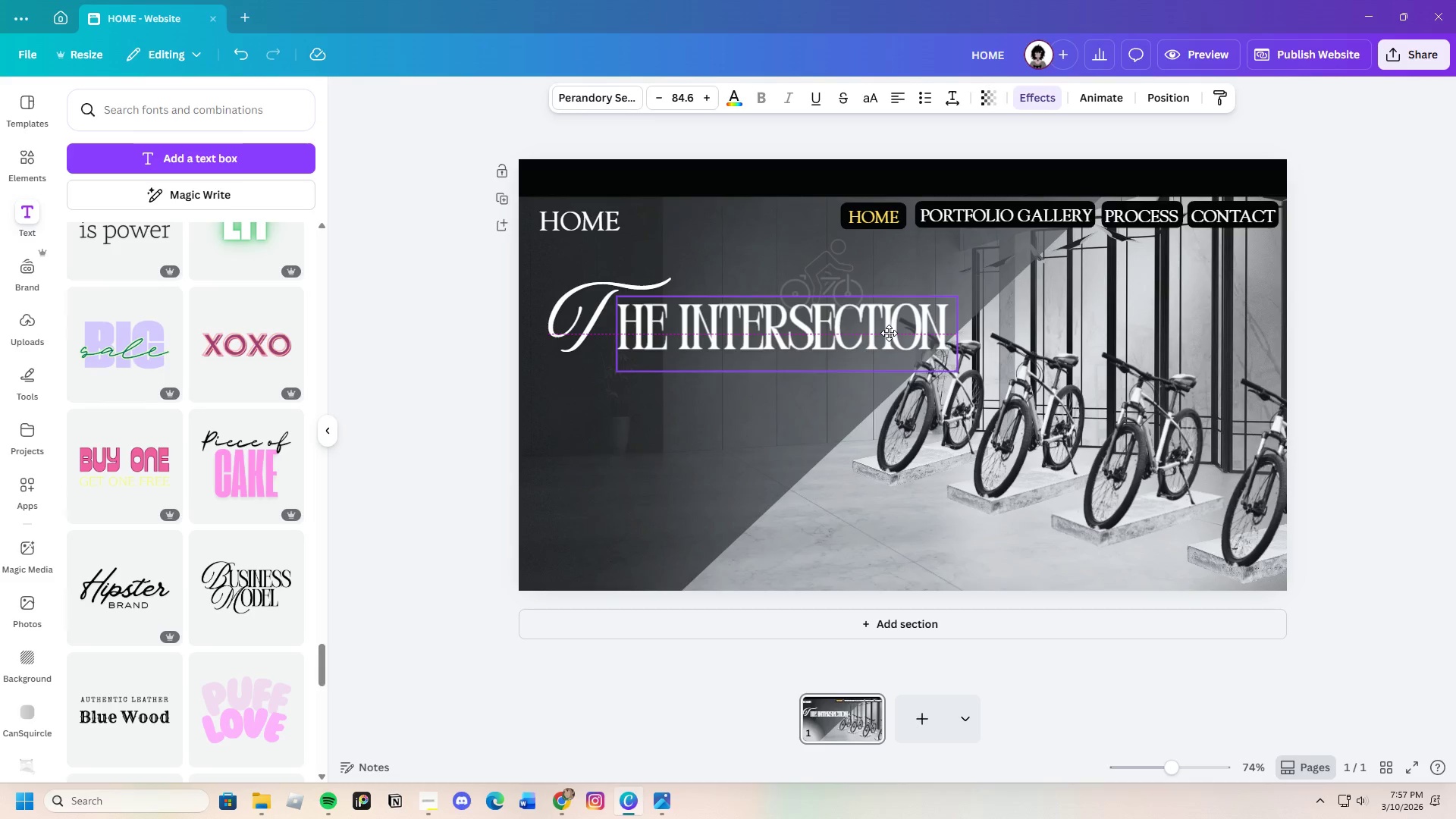 
left_click([696, 234])
 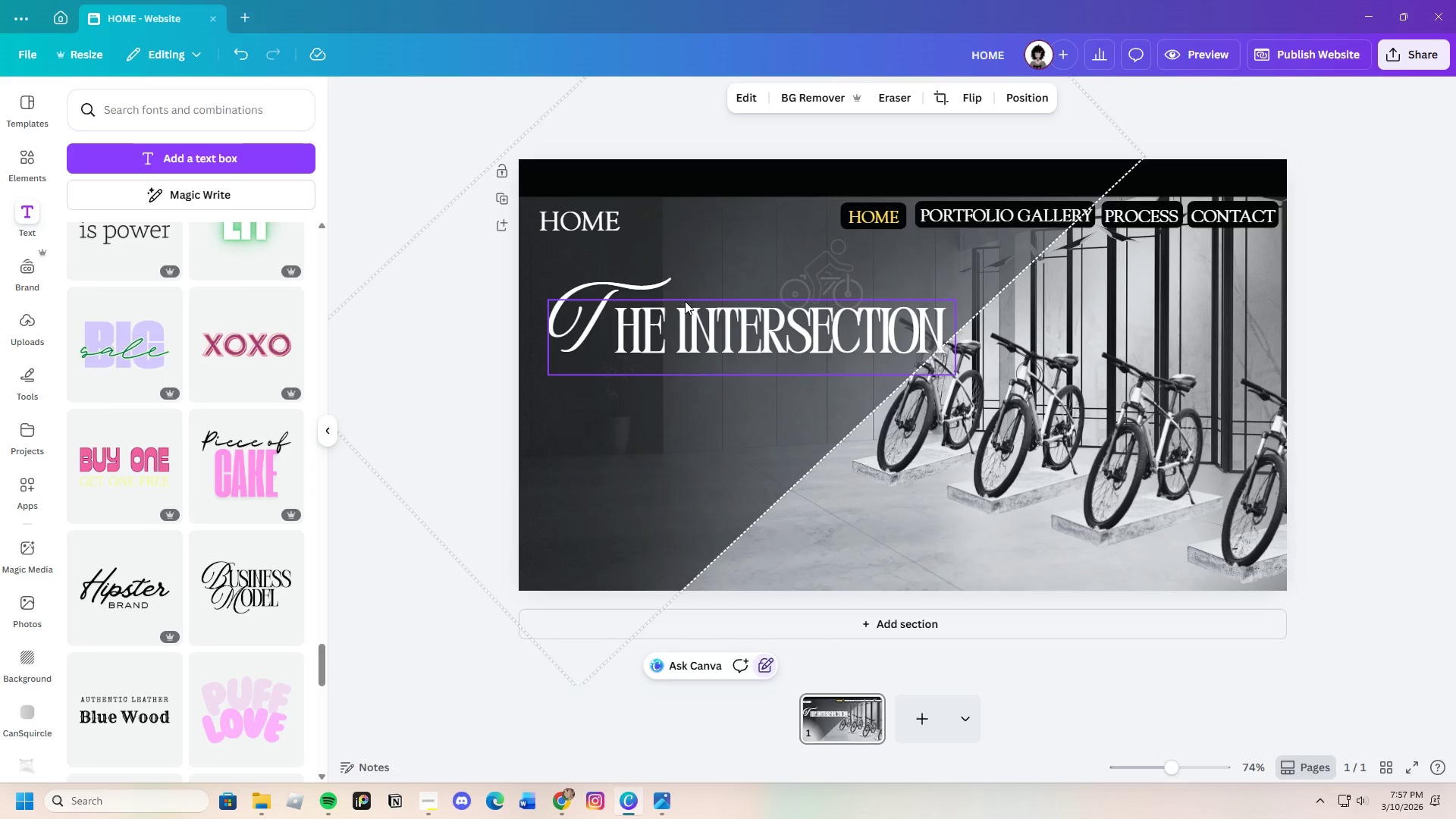 
left_click([676, 312])
 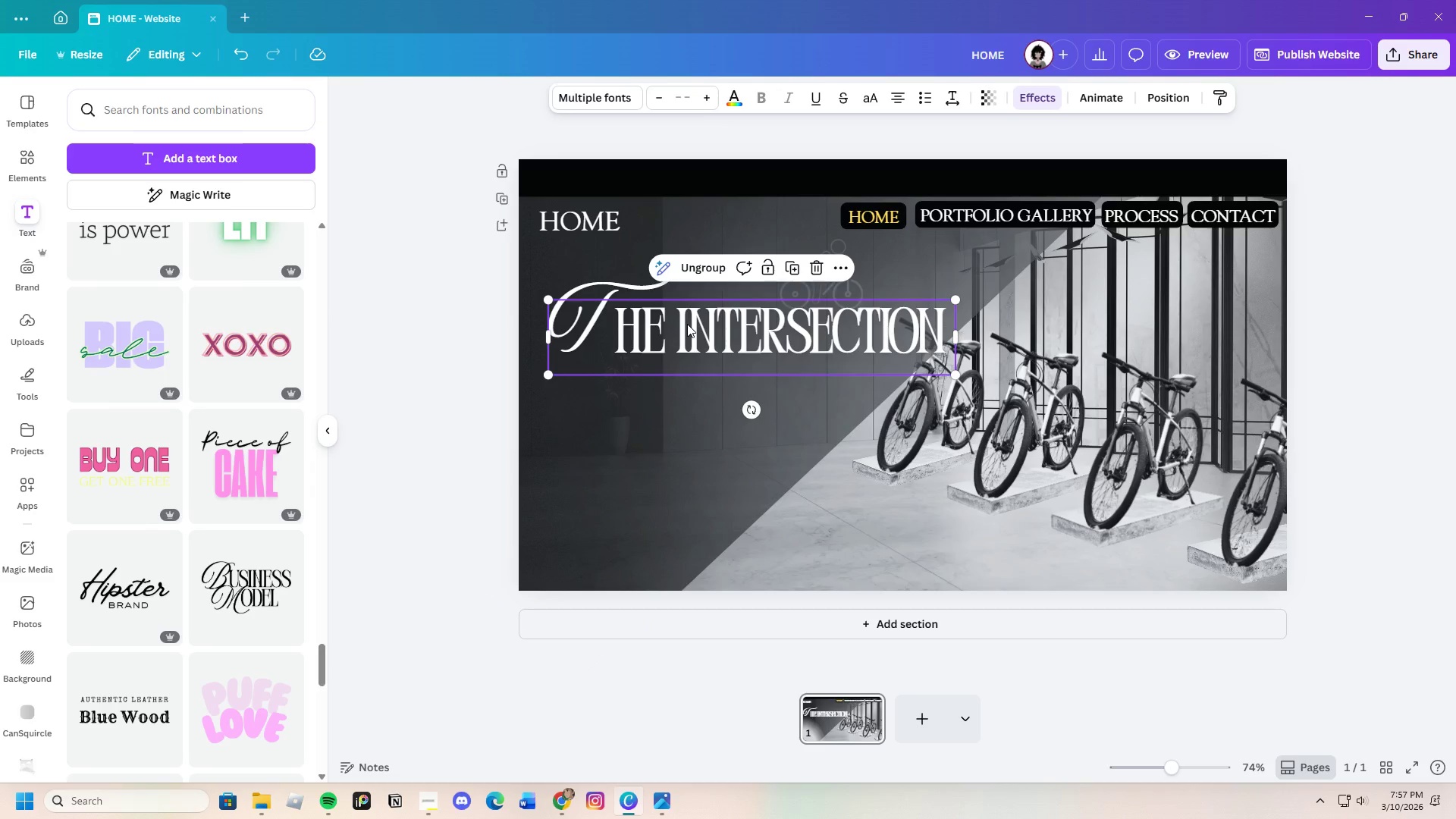 
left_click_drag(start_coordinate=[687, 324], to_coordinate=[679, 321])
 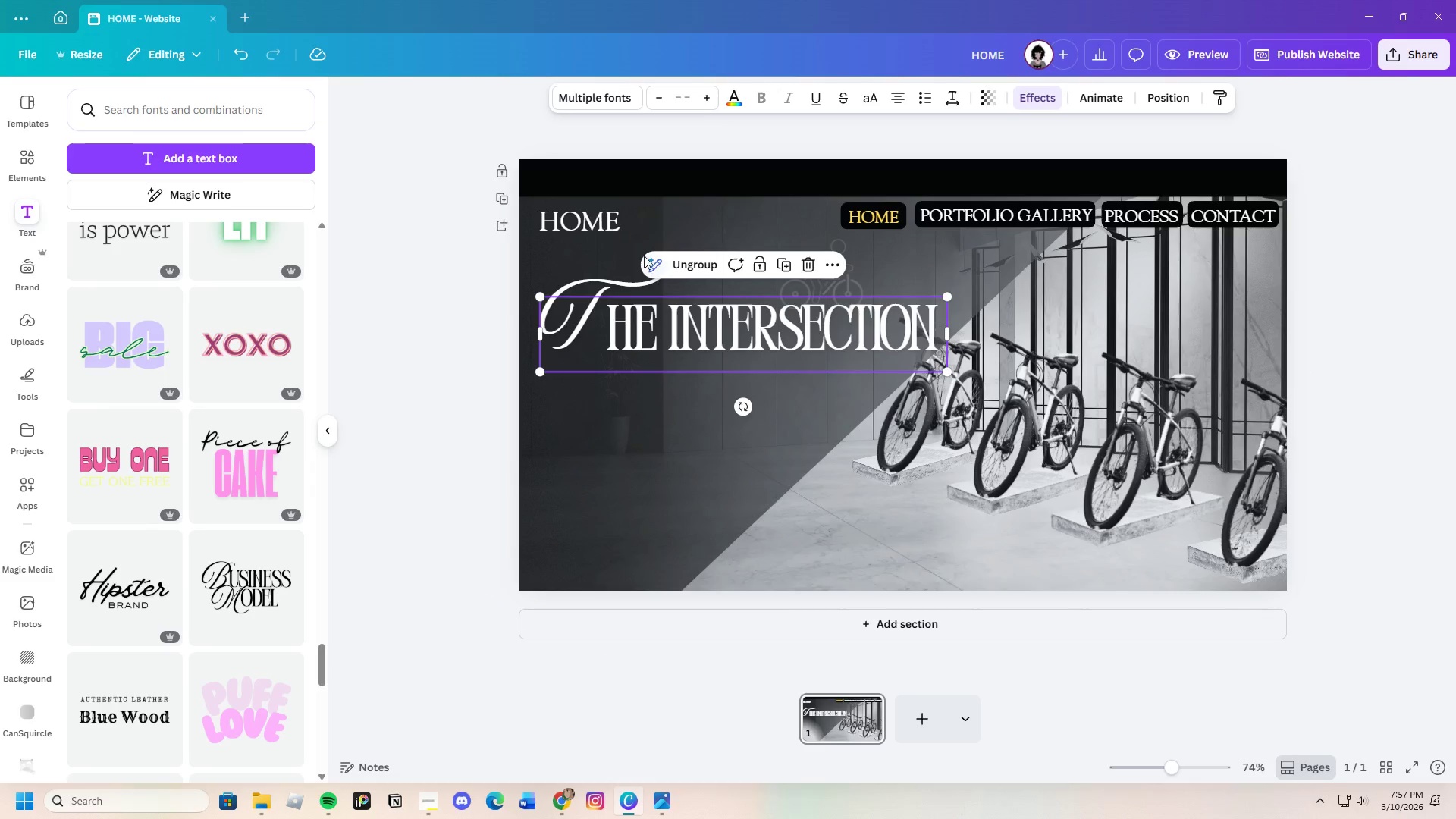 
left_click([644, 256])
 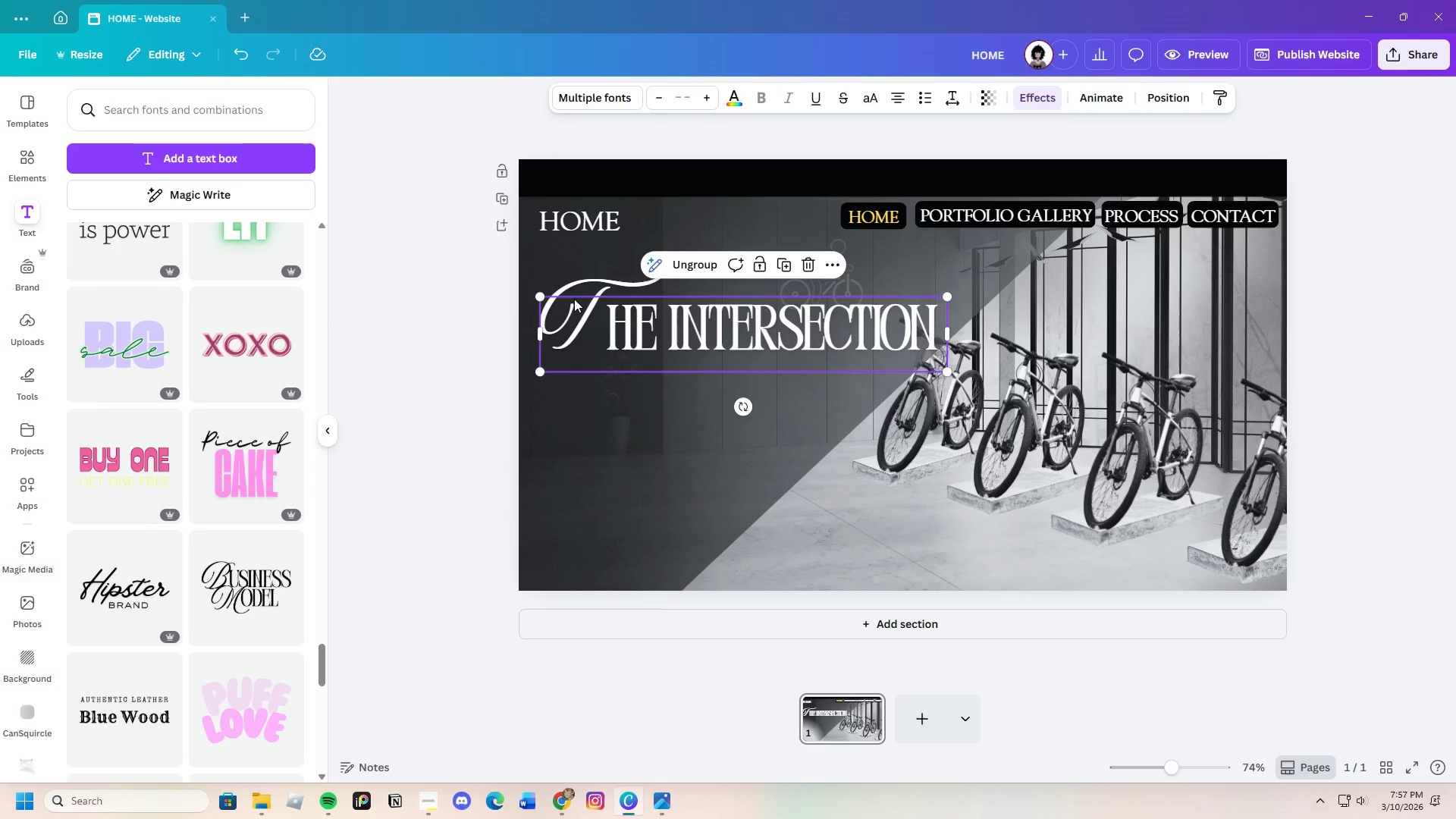 
left_click([578, 273])
 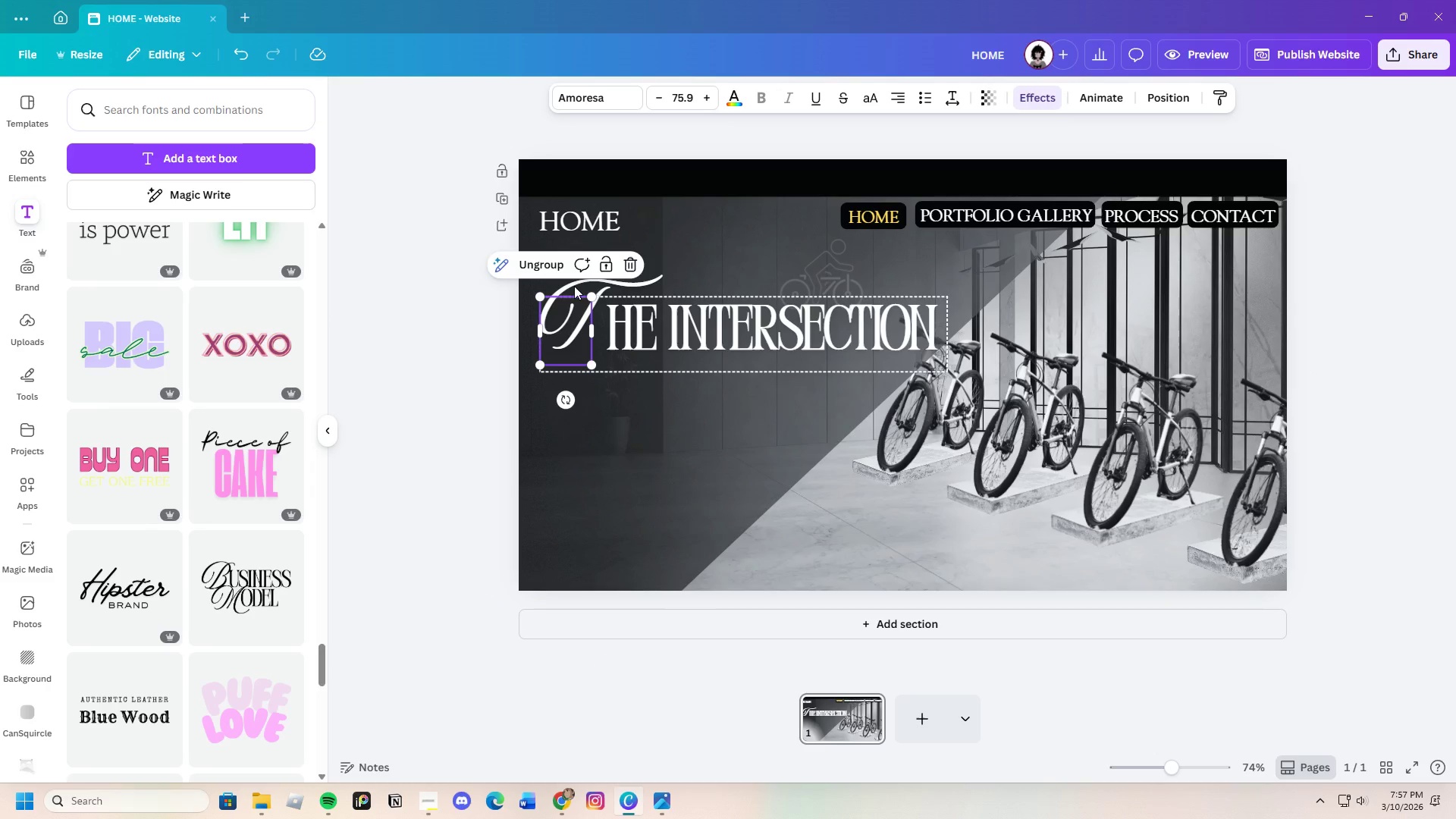 
left_click([574, 286])
 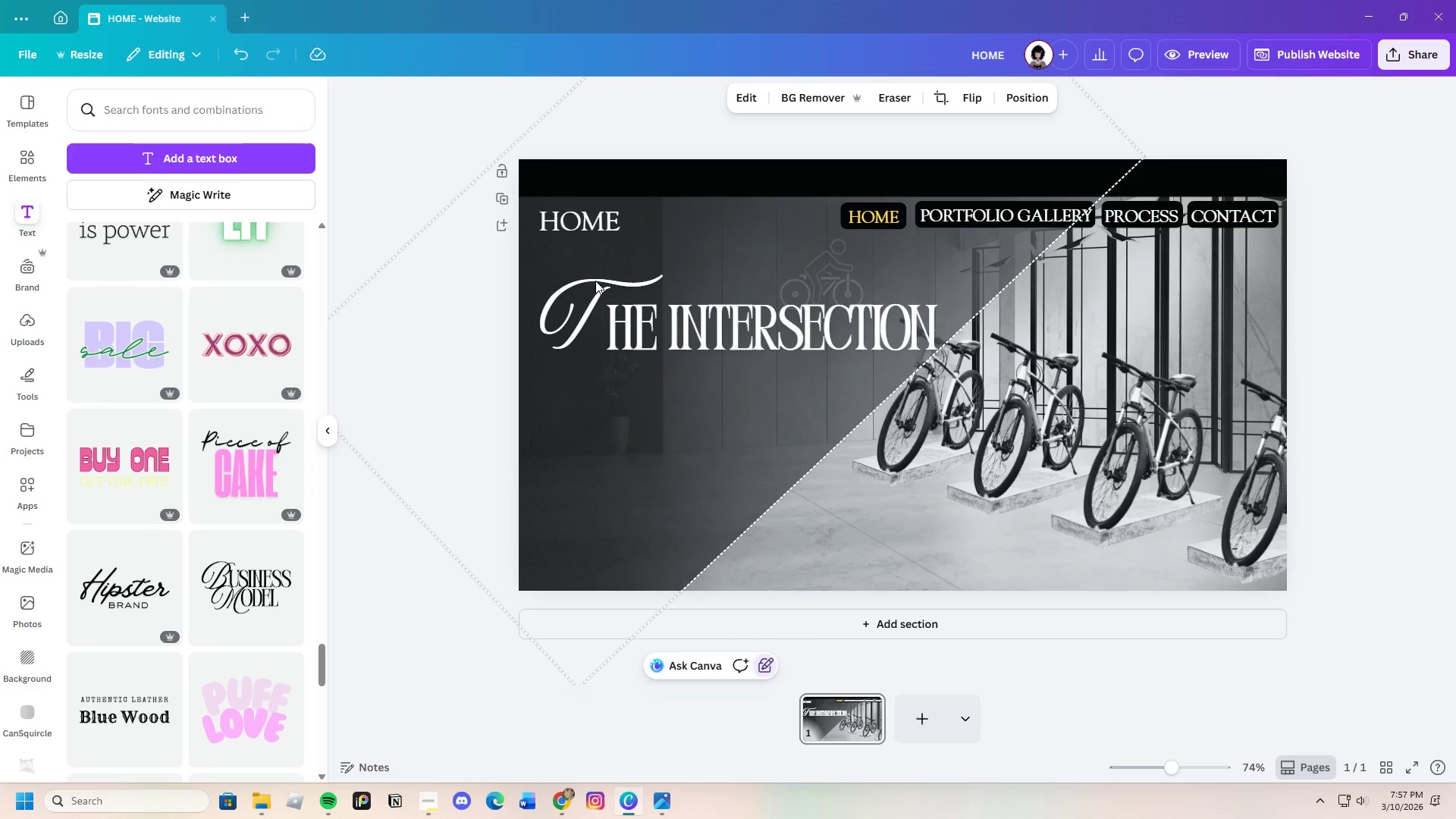 
double_click([590, 281])
 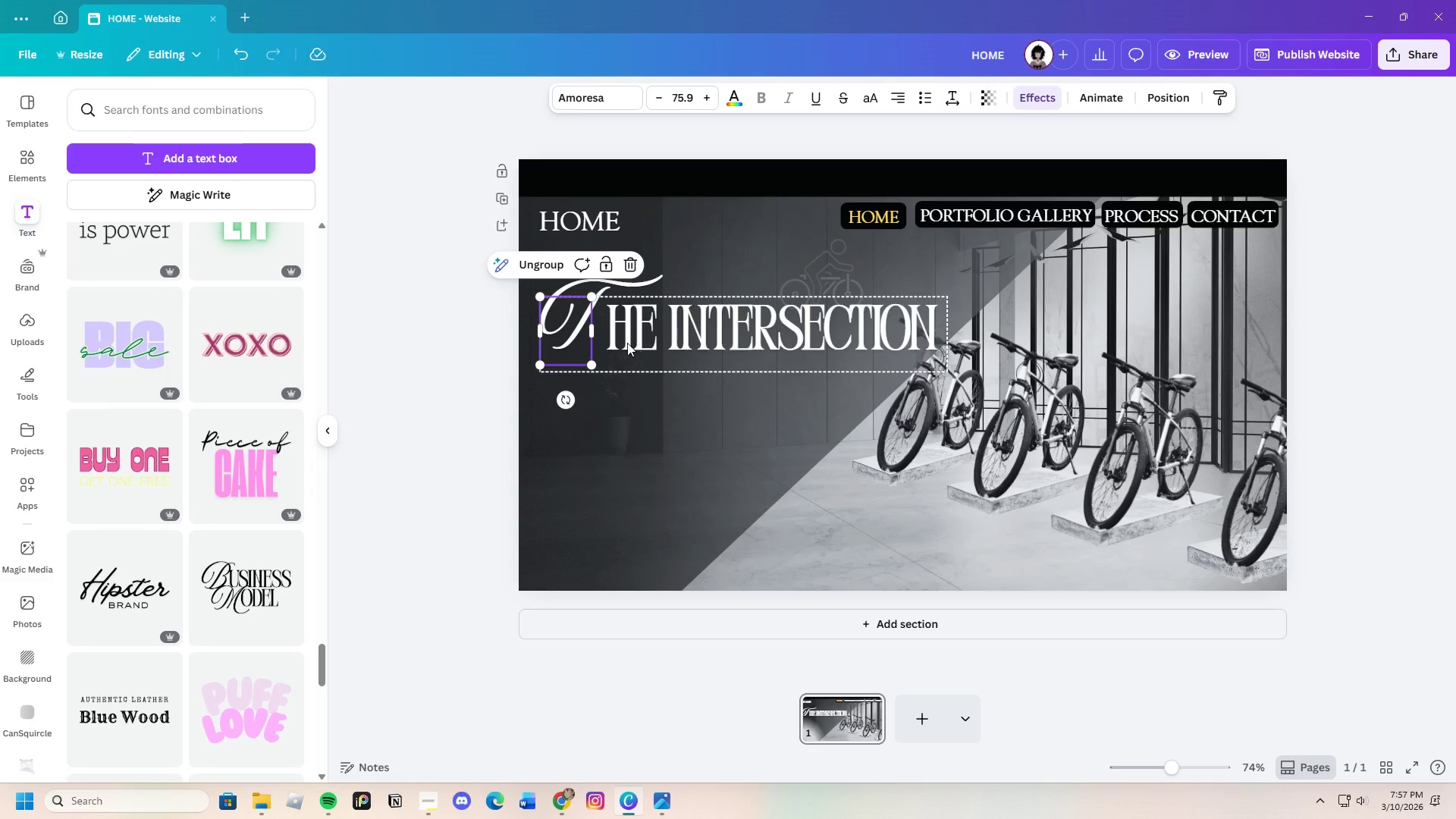 
left_click_drag(start_coordinate=[570, 312], to_coordinate=[569, 328])
 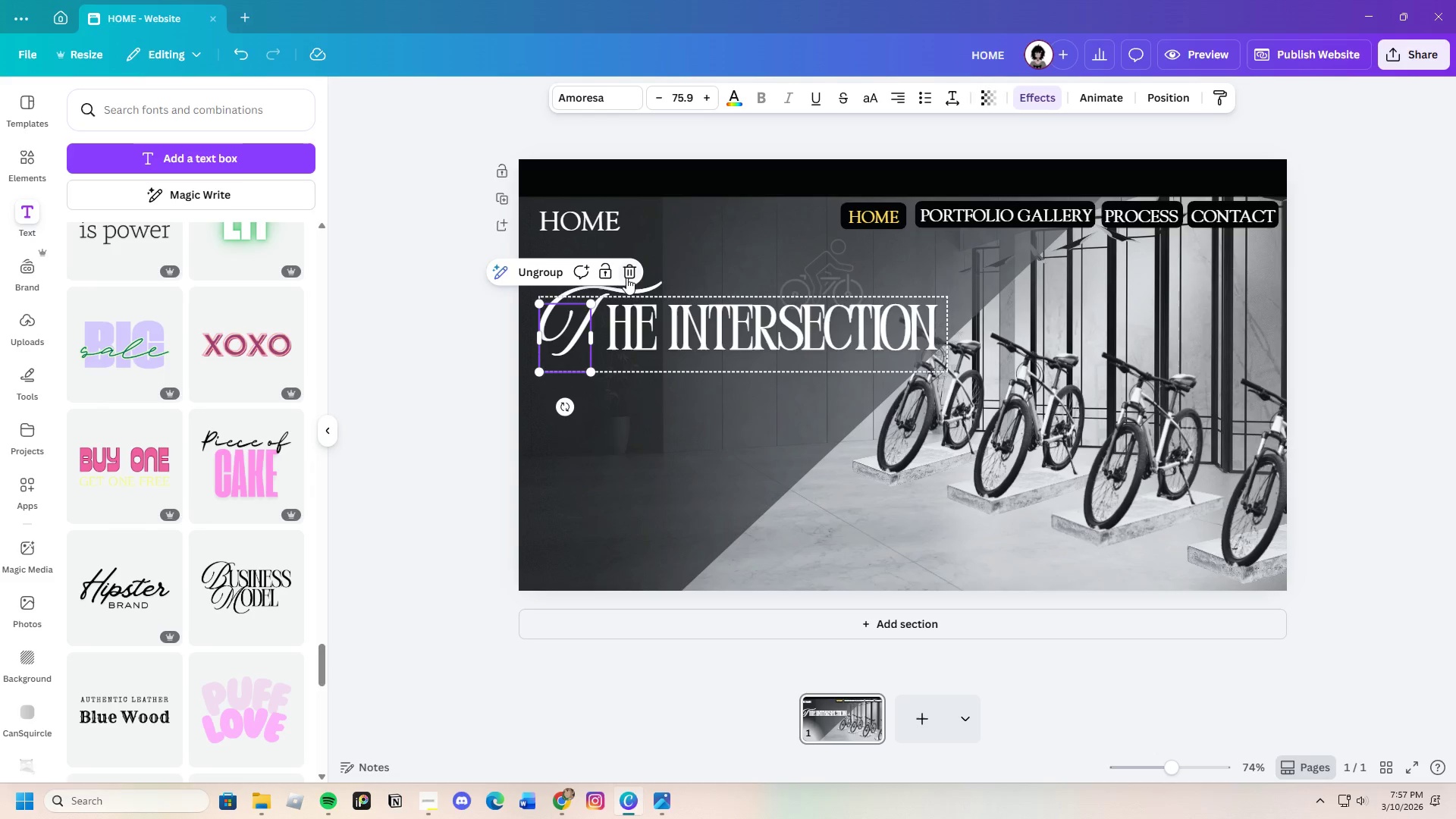 
left_click([628, 269])
 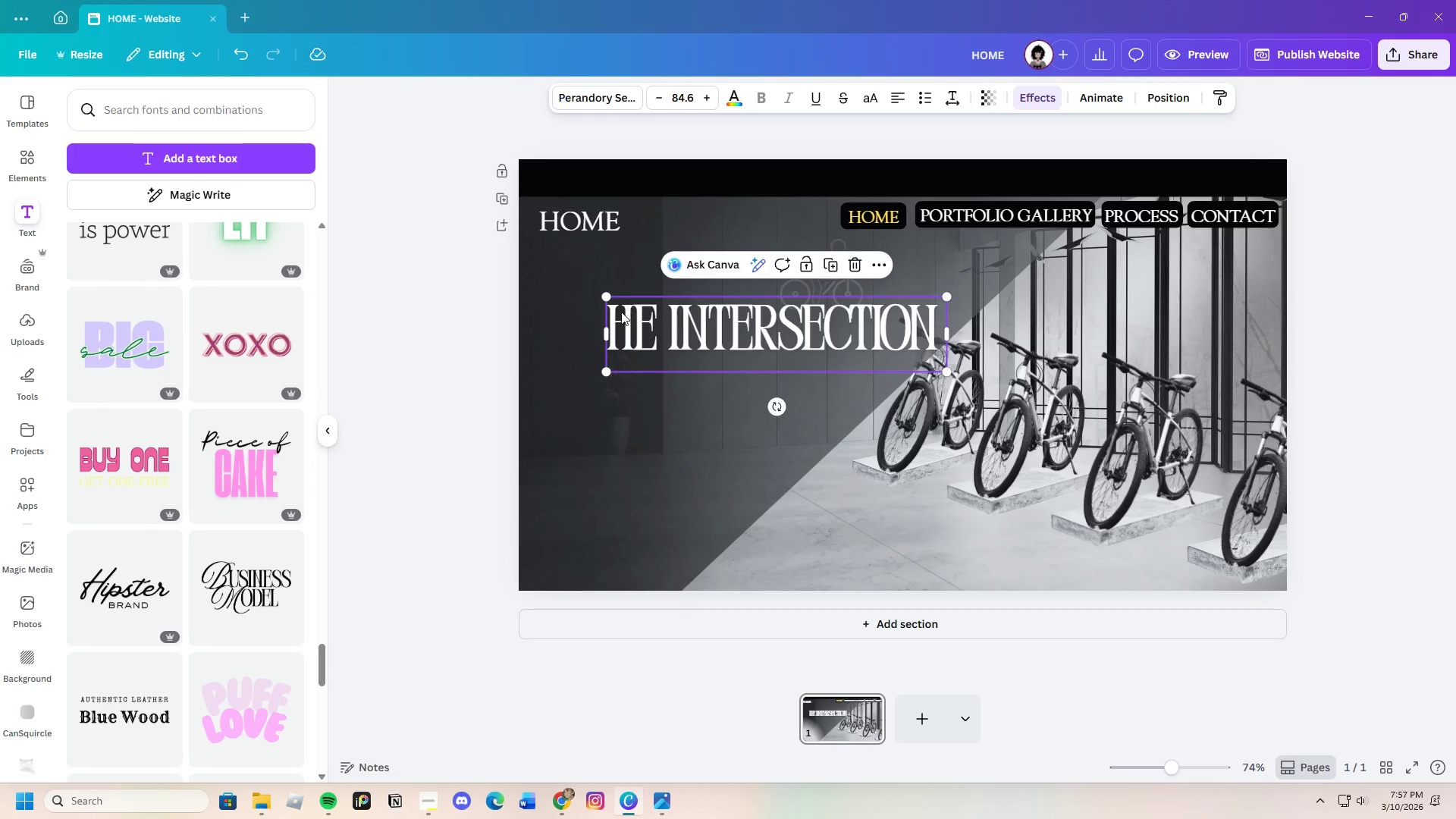 
left_click([616, 327])
 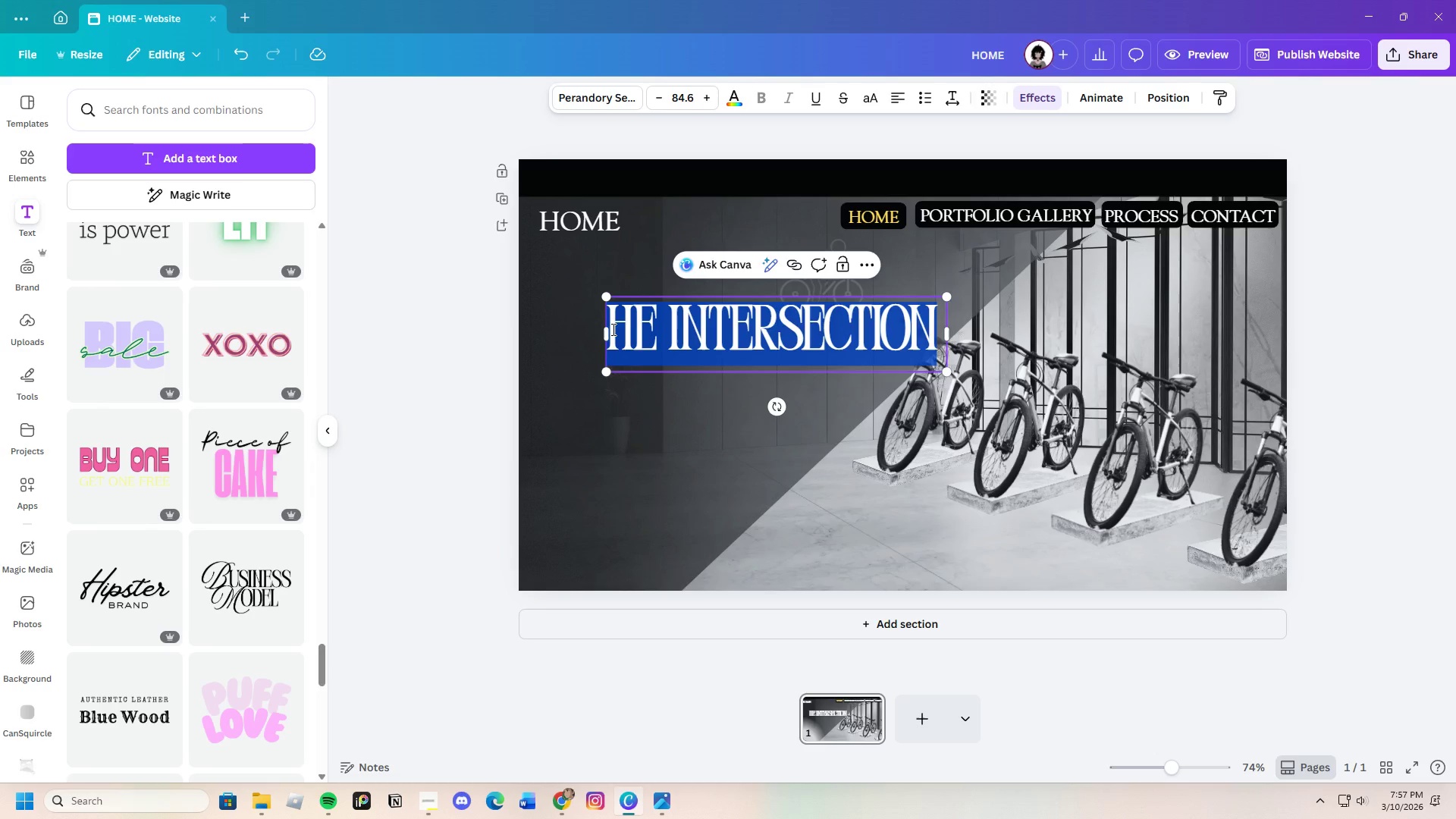 
left_click([612, 329])
 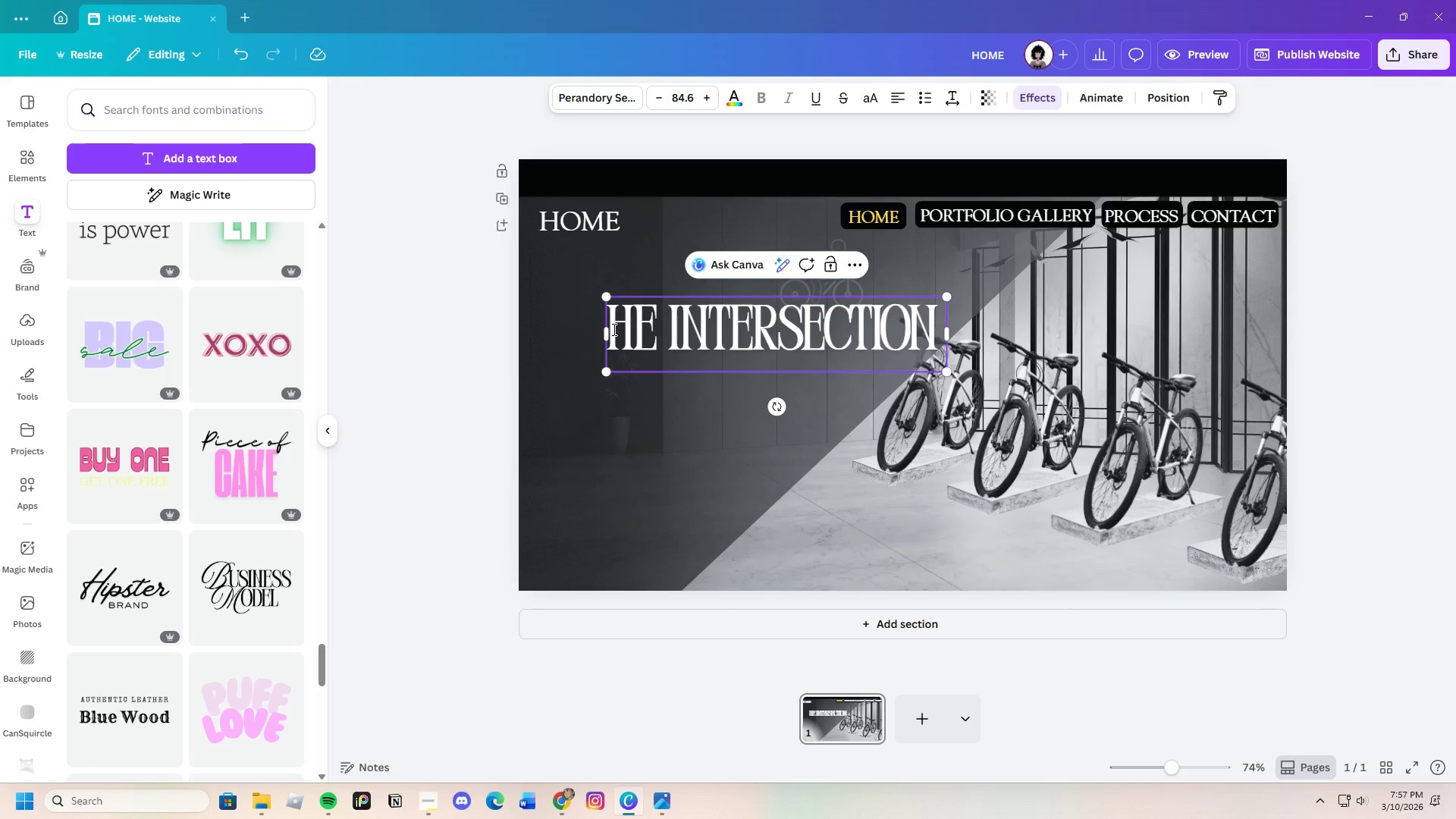 
key(Shift+ShiftLeft)
 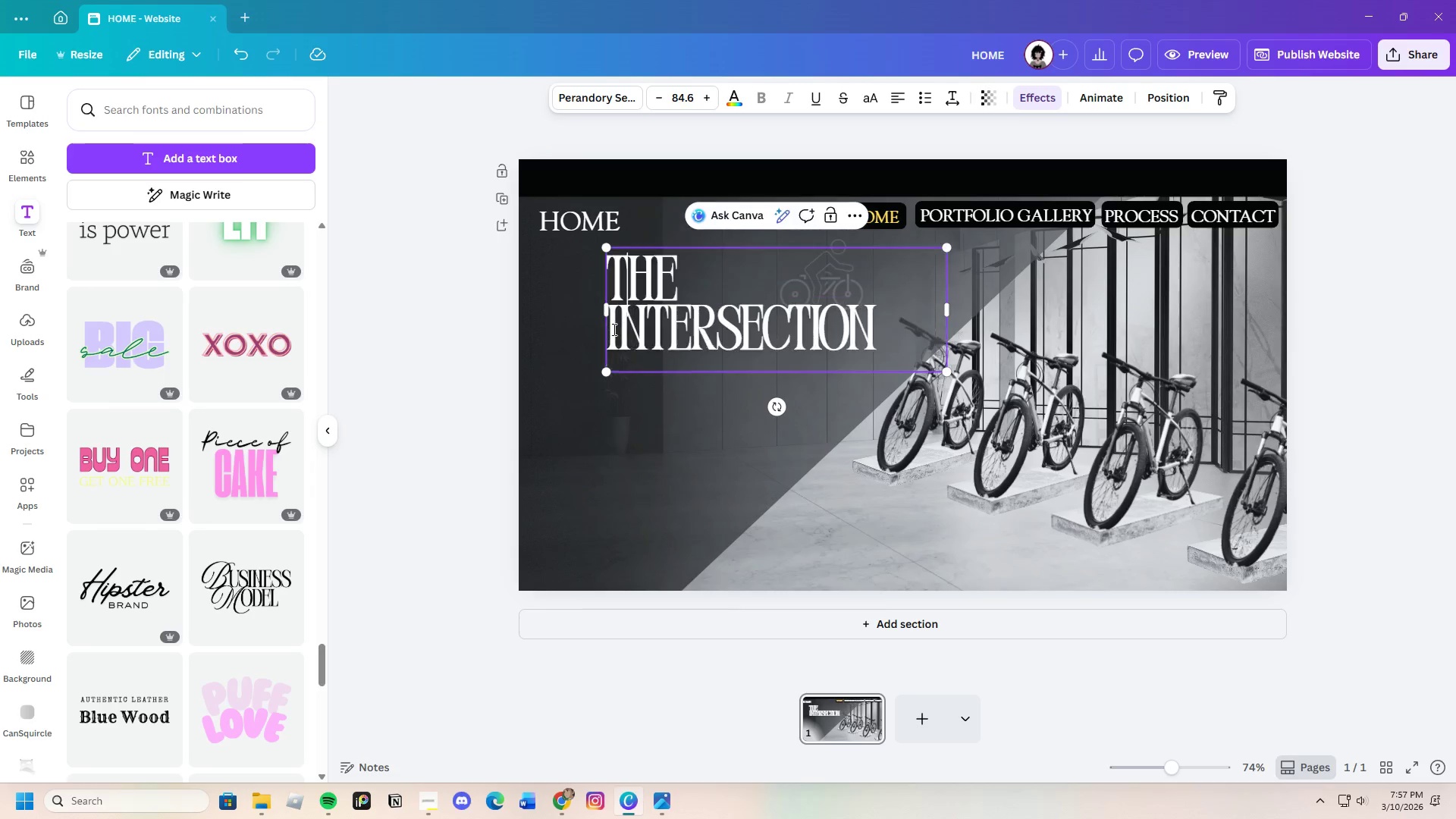 
key(Shift+T)
 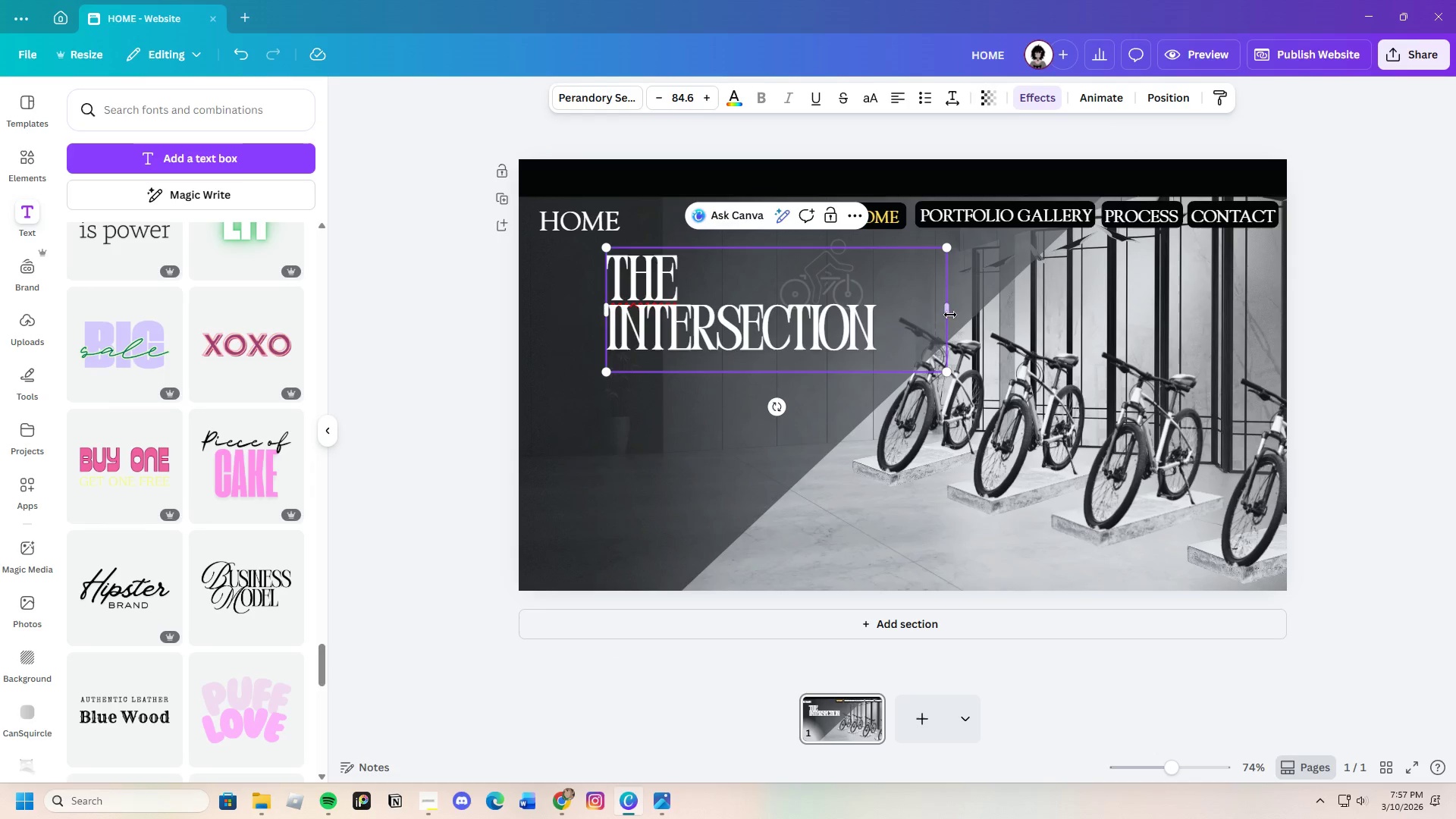 
left_click_drag(start_coordinate=[952, 309], to_coordinate=[971, 309])
 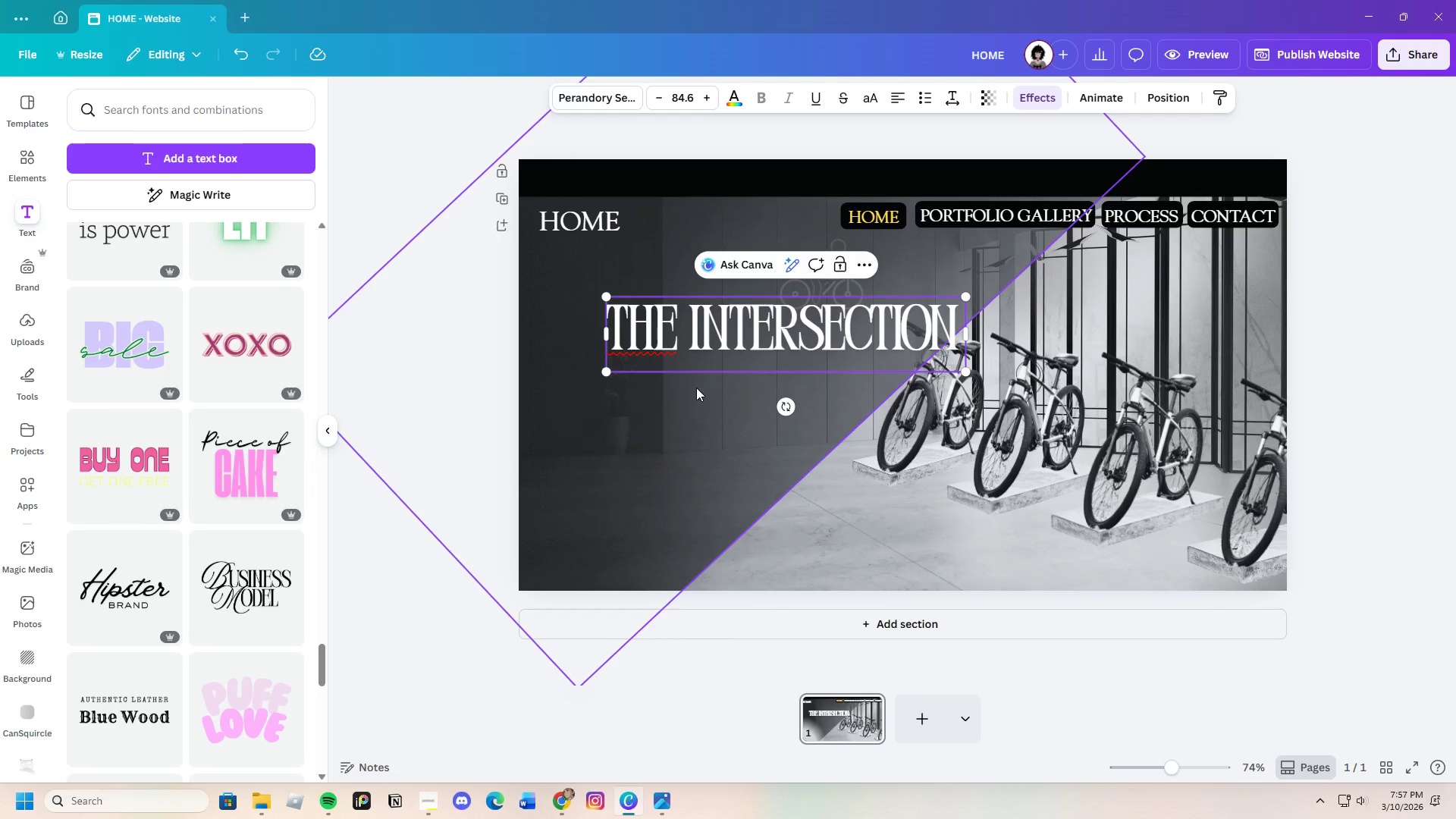 
left_click([696, 388])
 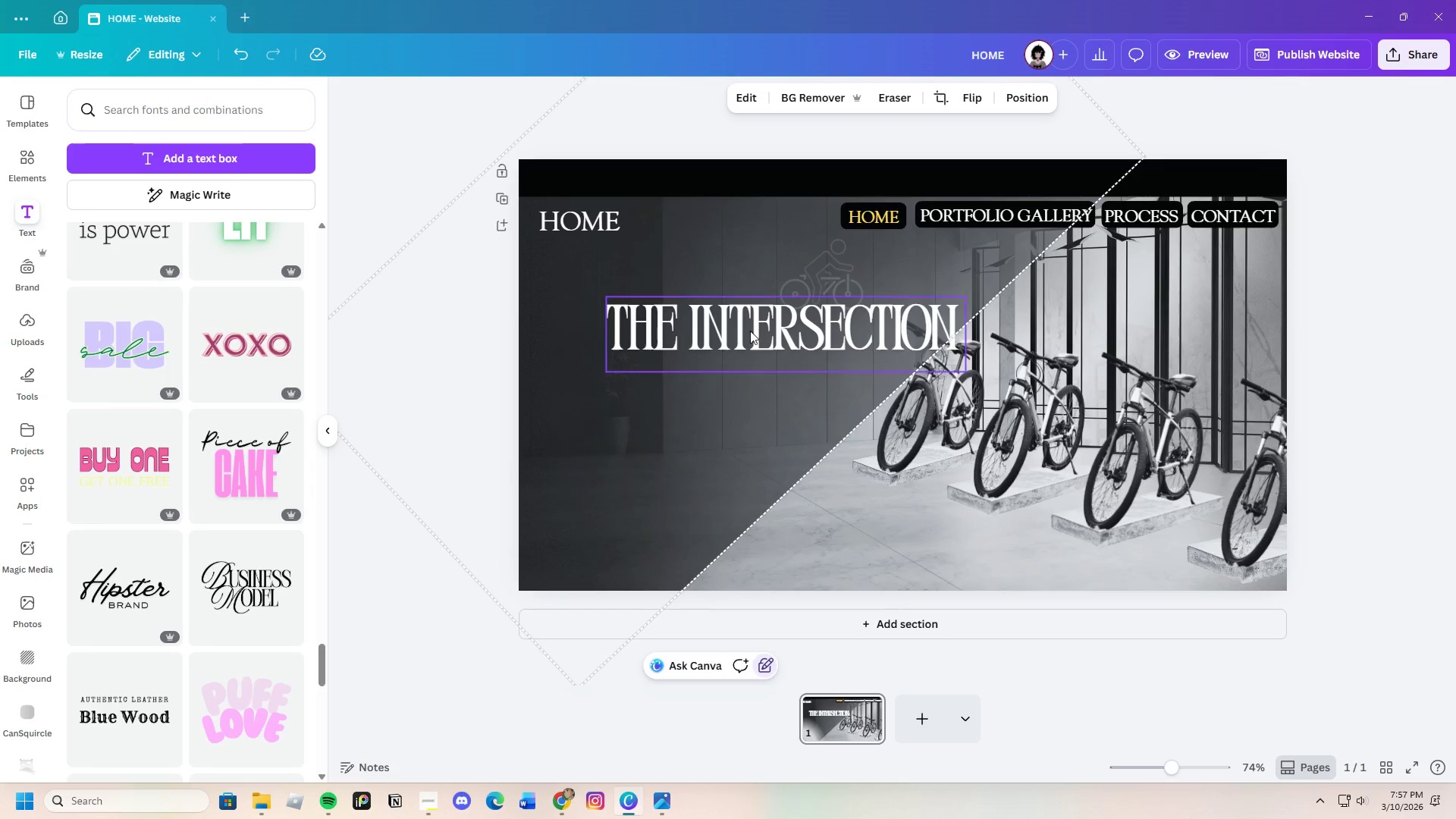 
left_click([755, 326])
 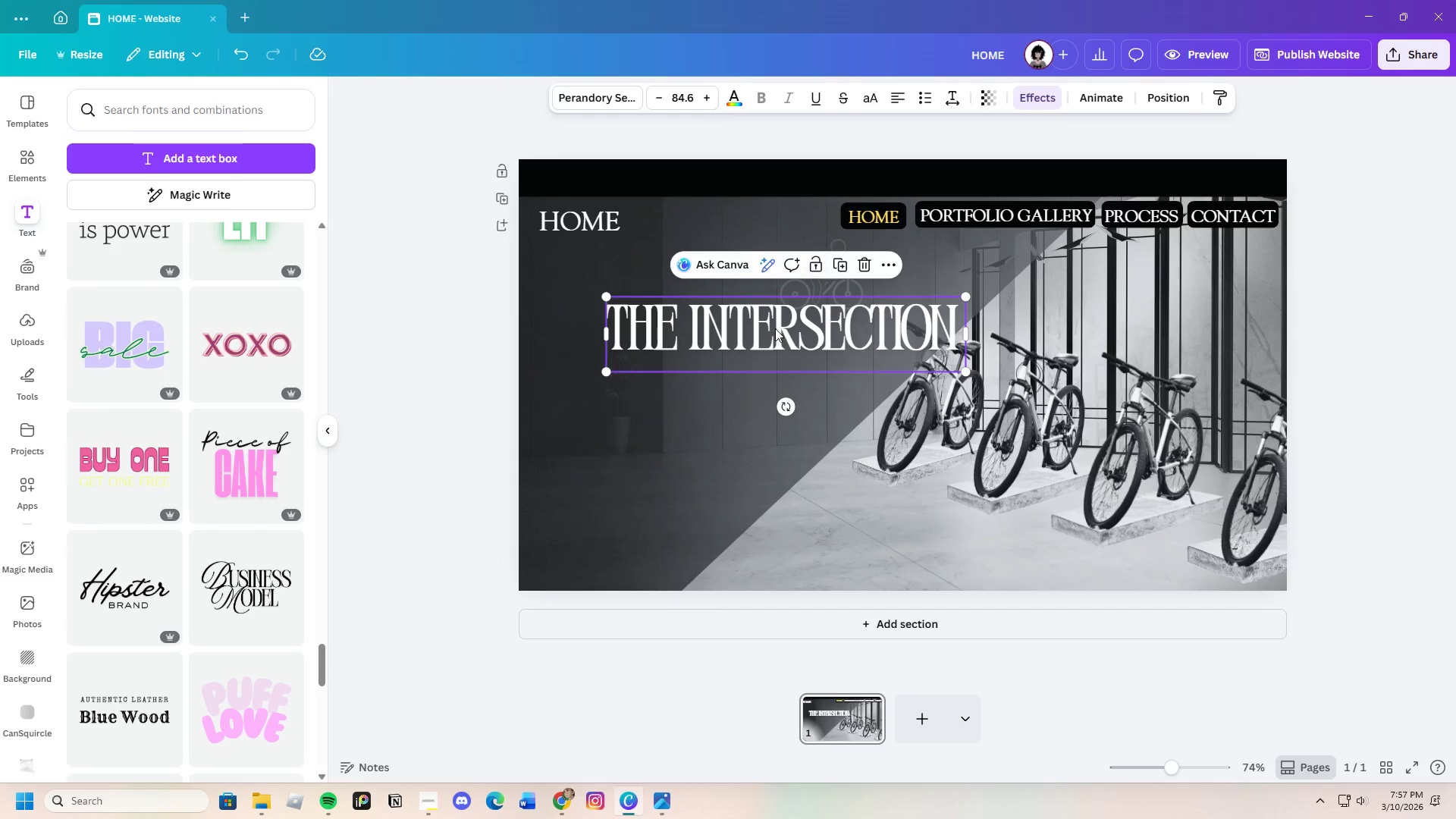 
left_click_drag(start_coordinate=[775, 328], to_coordinate=[717, 312])
 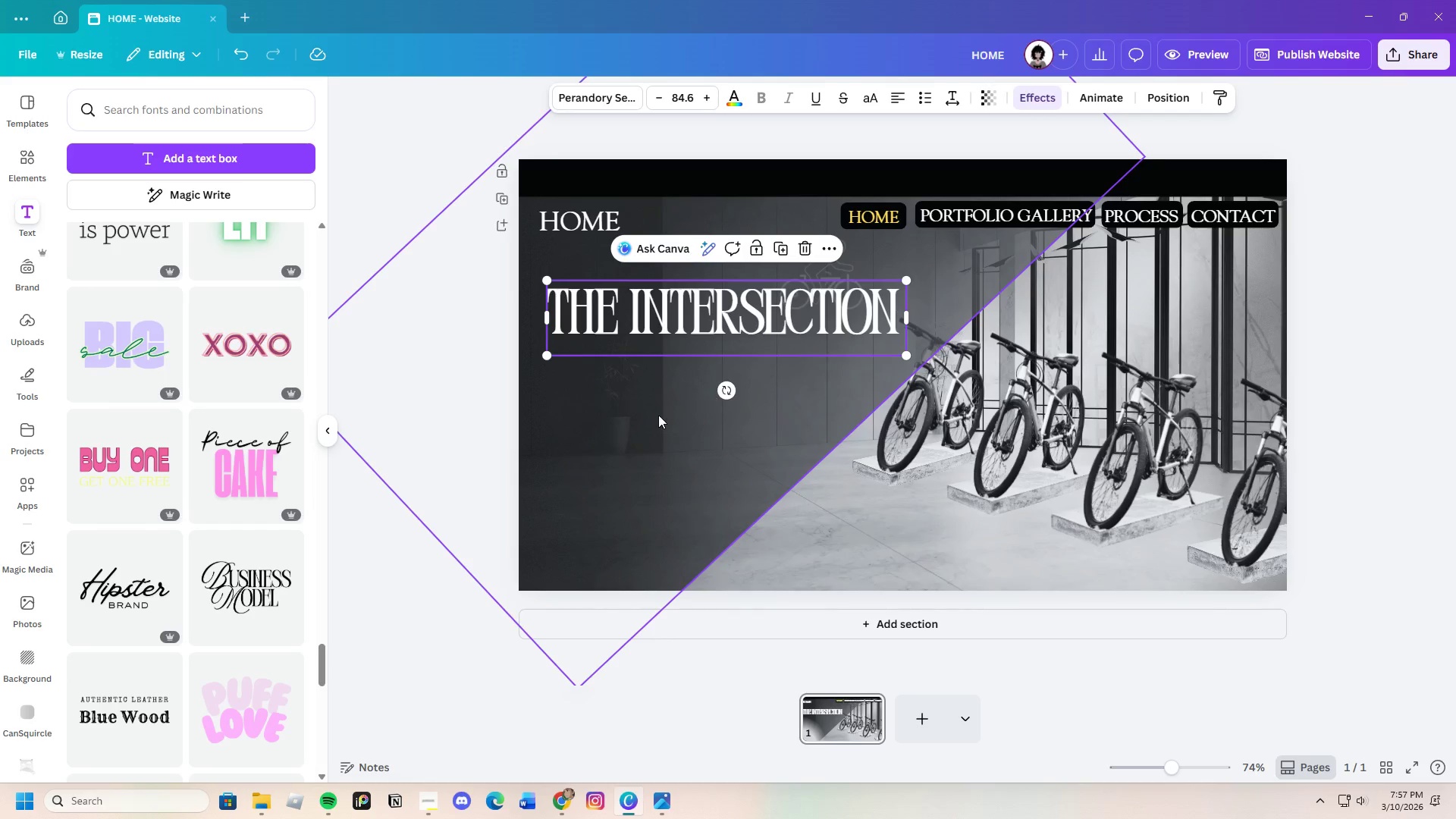 
left_click([657, 421])
 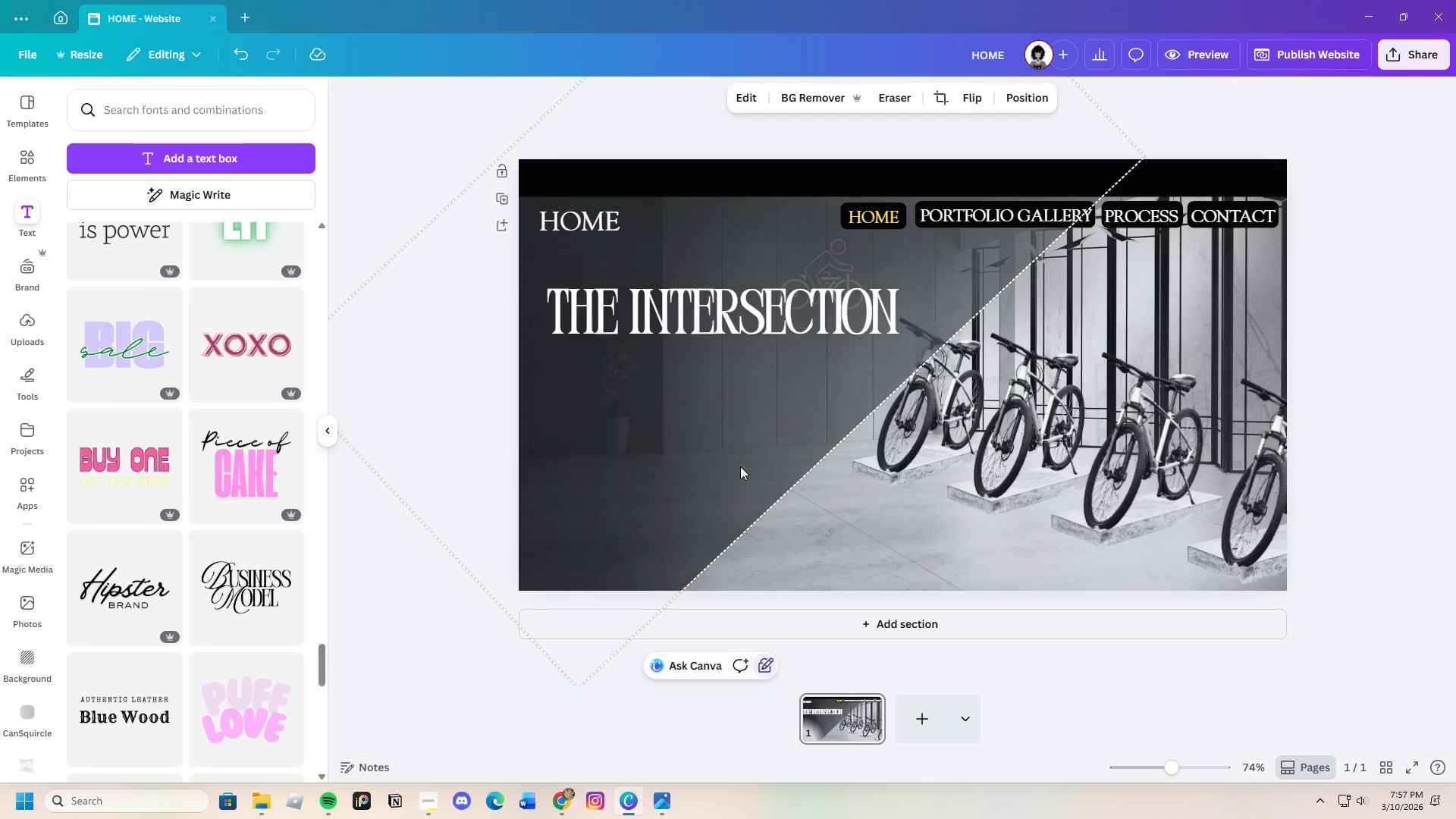 
left_click([1455, 551])
 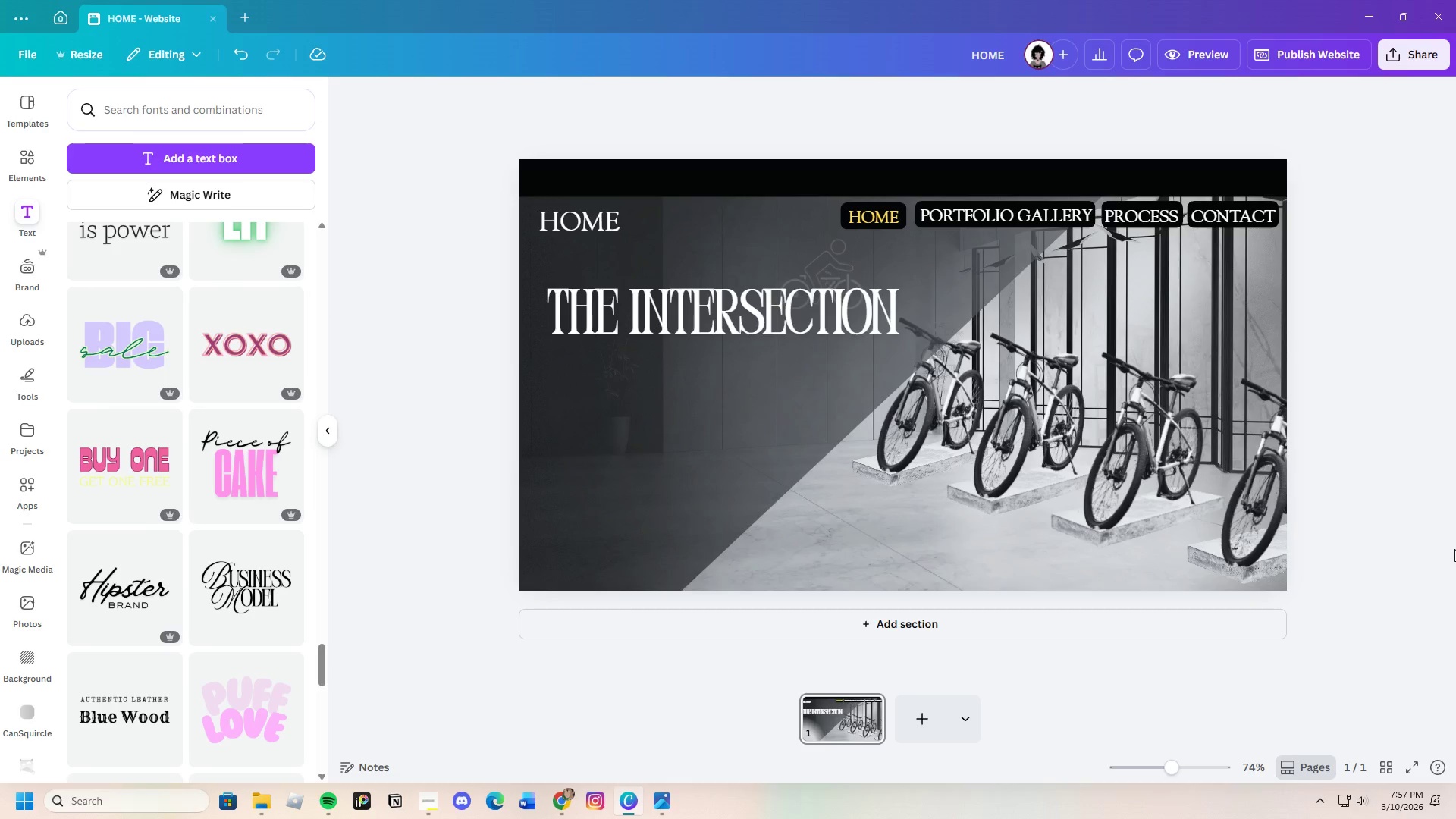 
left_click([740, 324])
 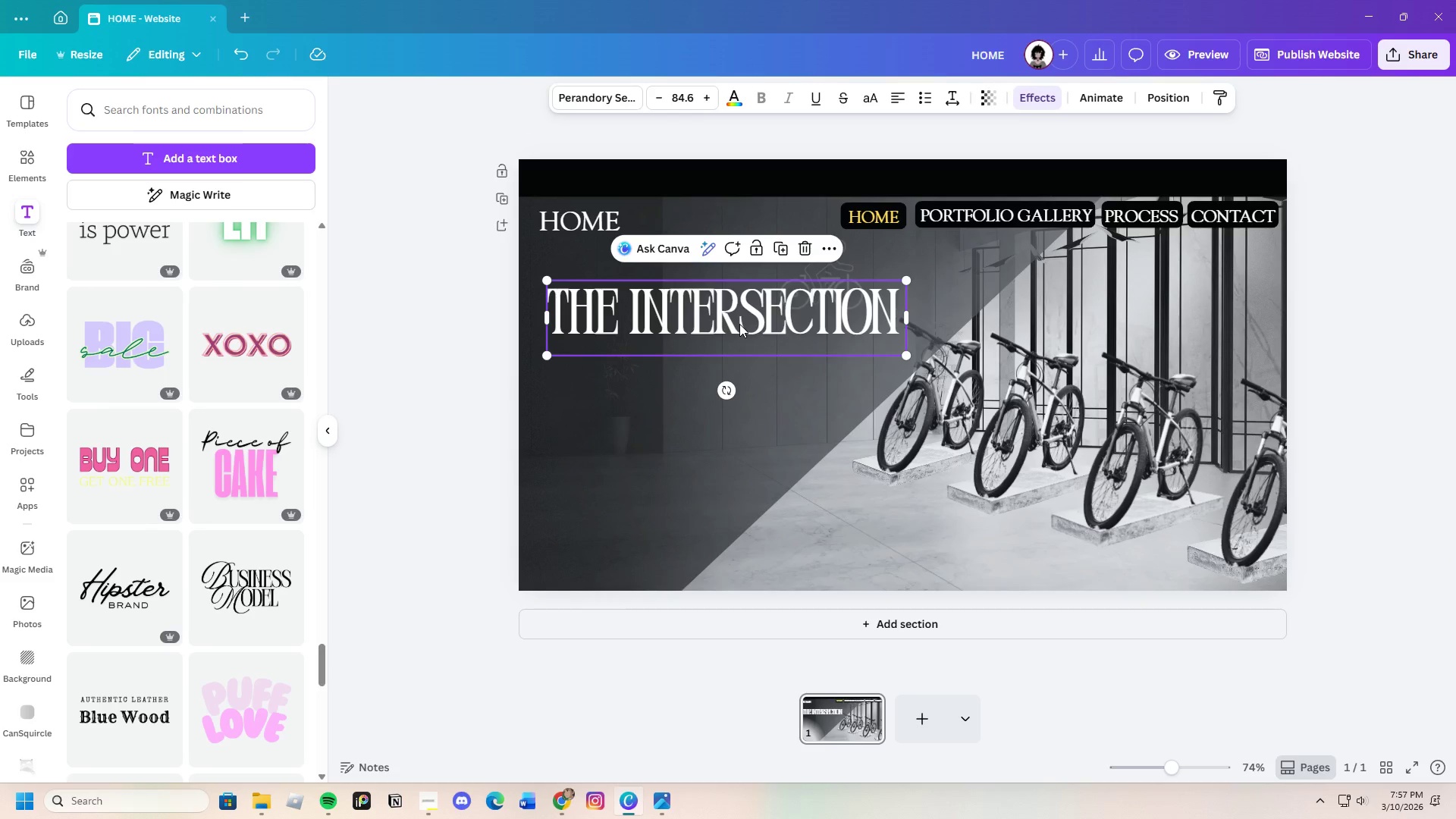 
key(Control+C)
 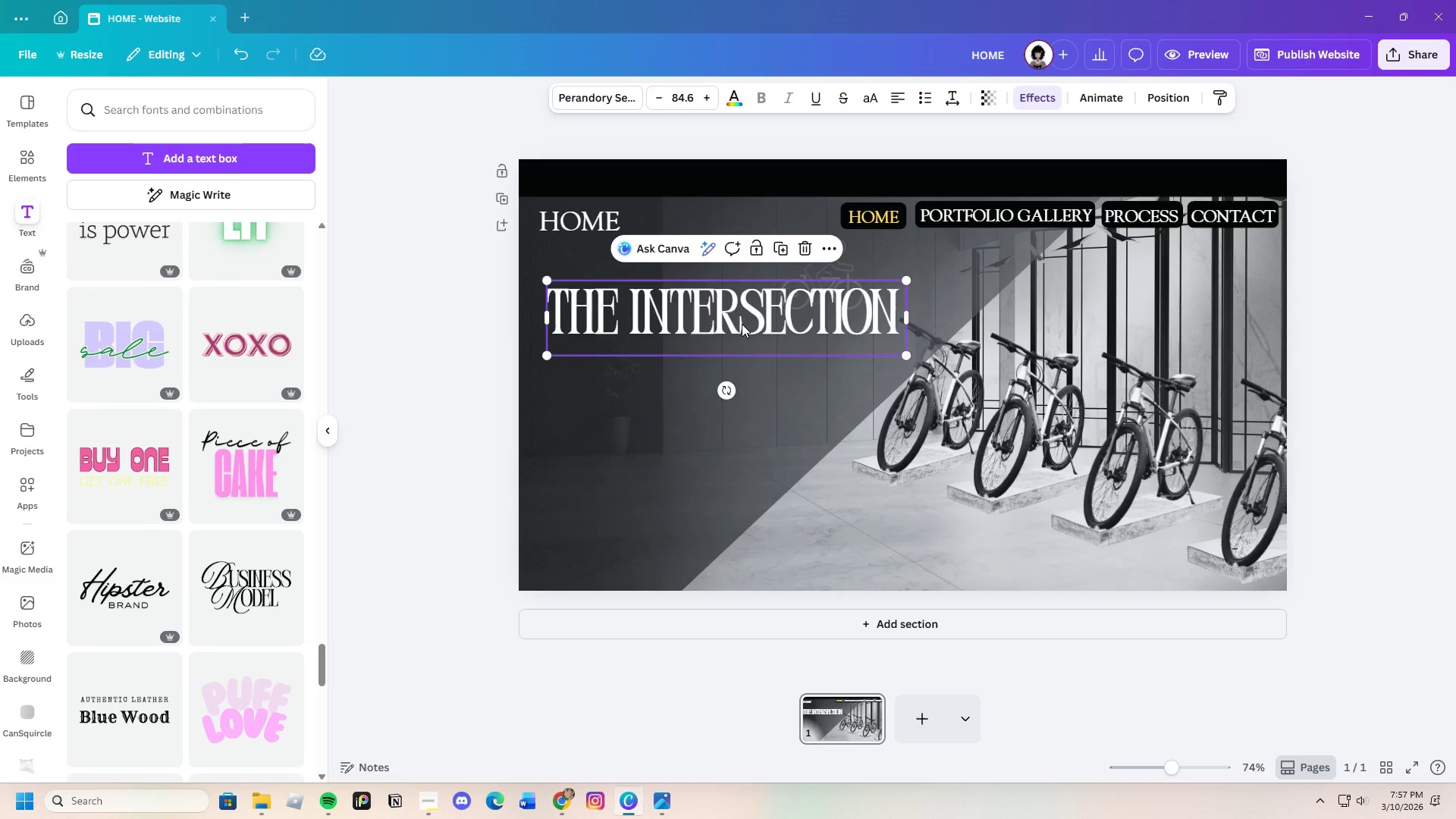 
key(Control+V)
 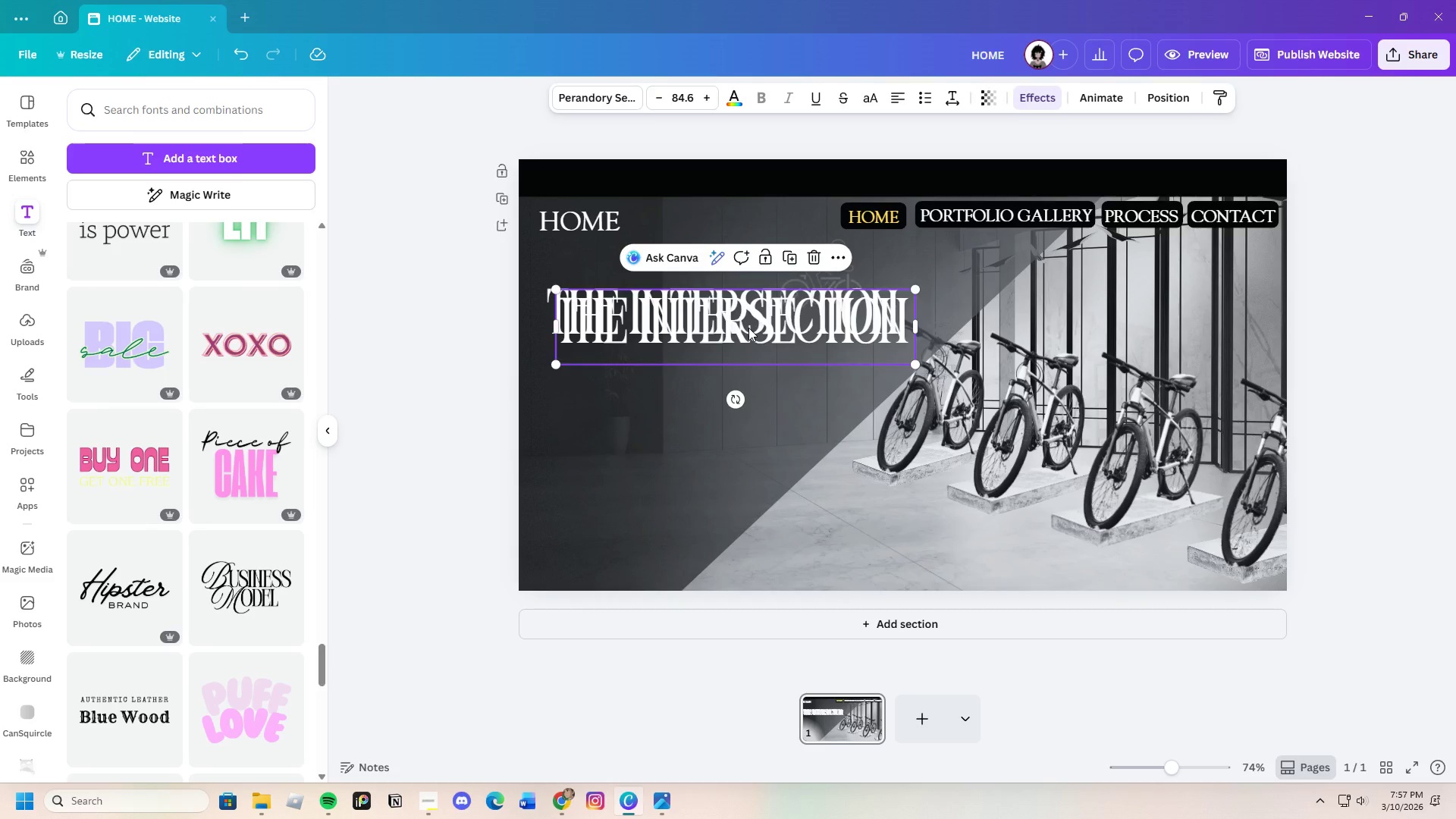 
left_click_drag(start_coordinate=[748, 328], to_coordinate=[743, 397])
 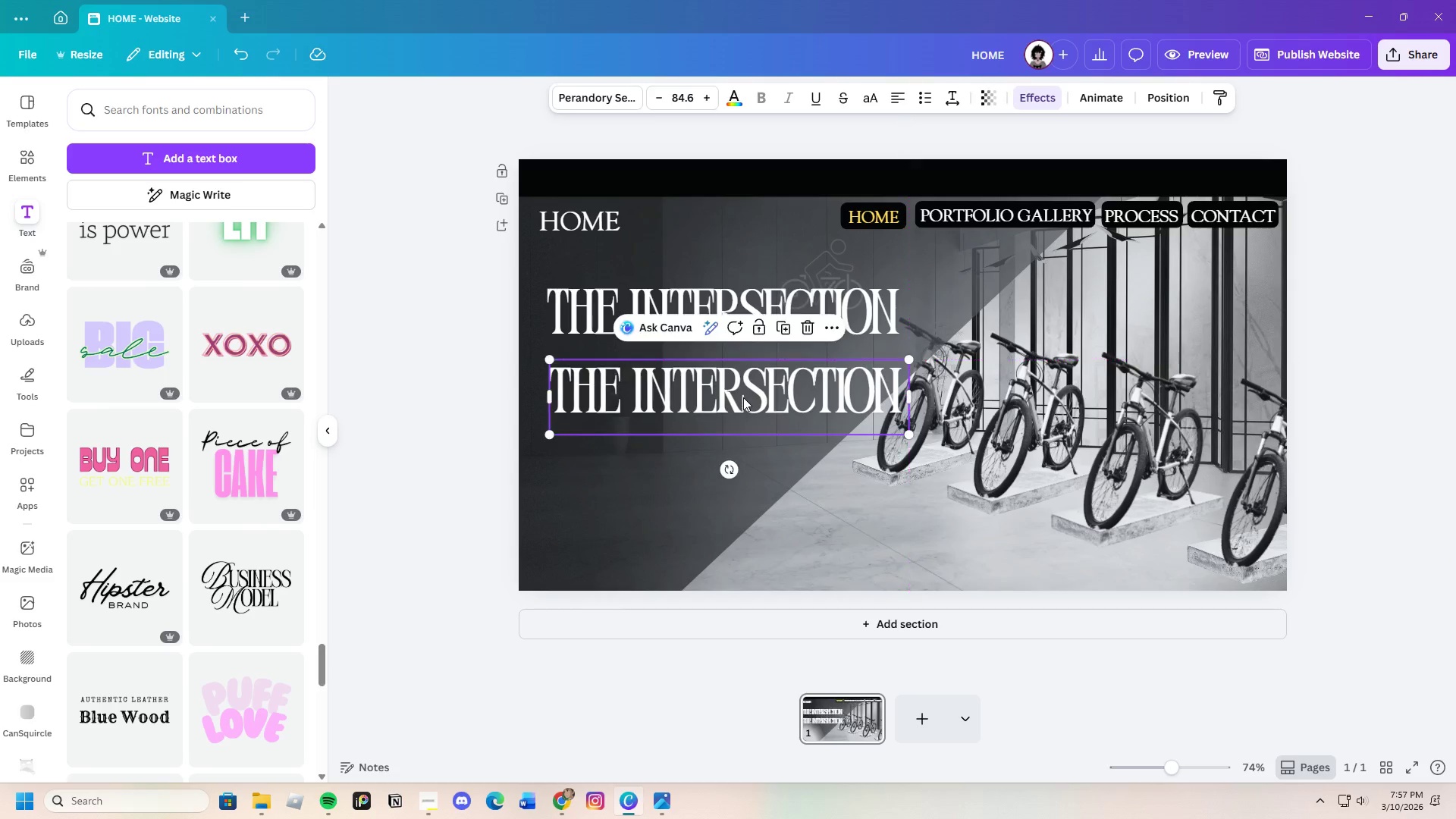 
left_click([743, 397])
 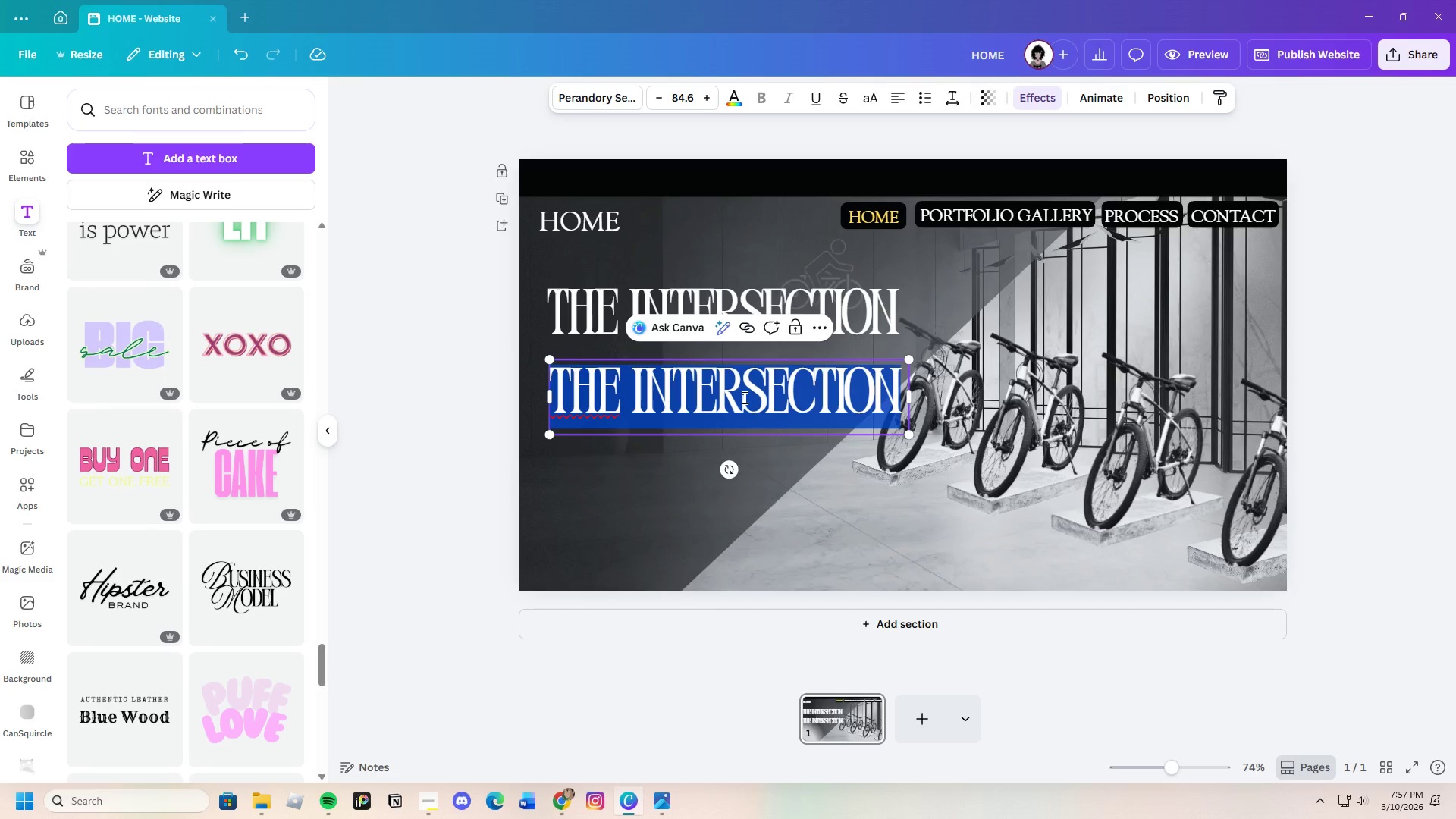 
key(Backspace)
type(OF STRUCTURE)
 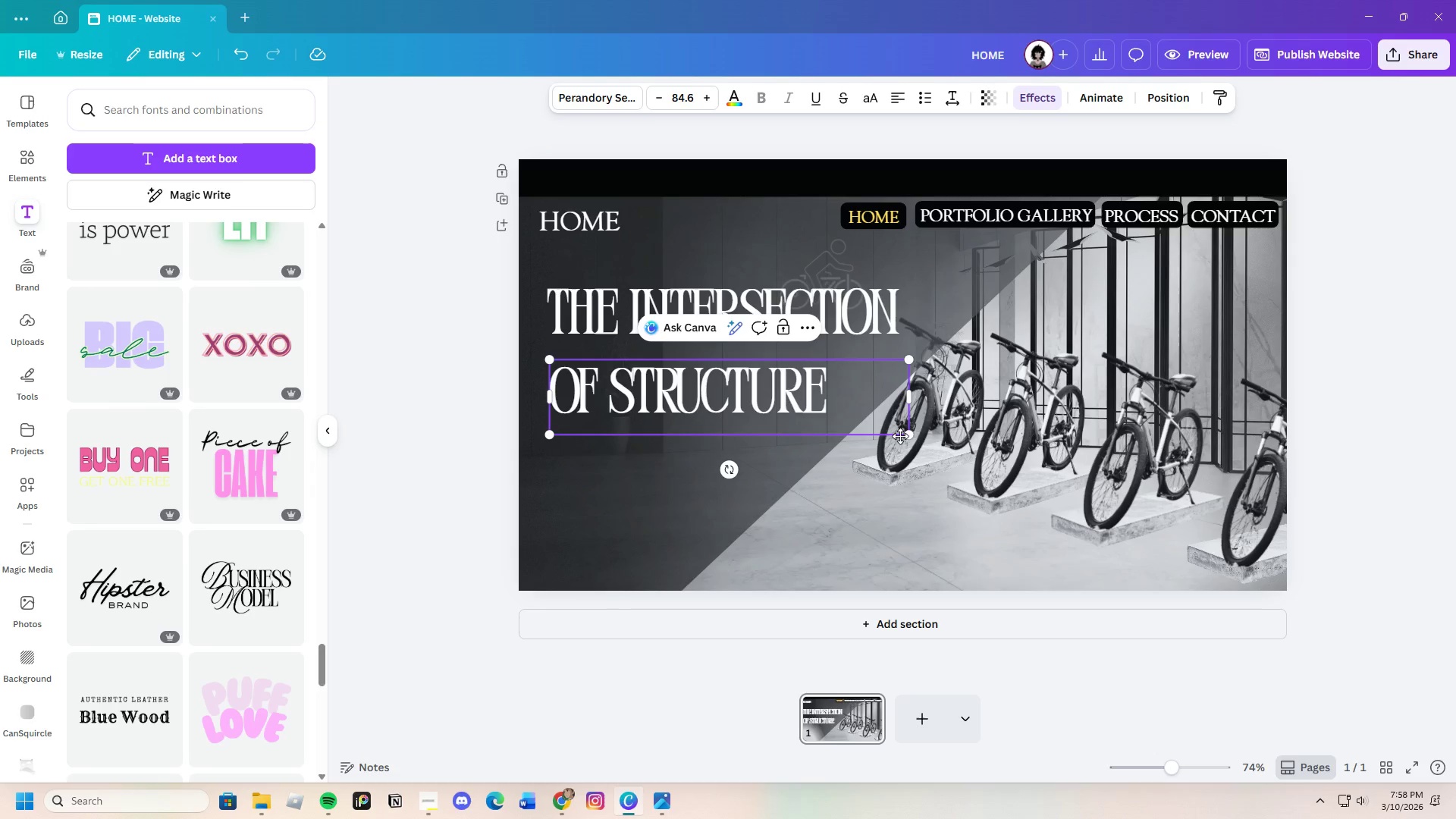 
left_click_drag(start_coordinate=[912, 398], to_coordinate=[837, 398])
 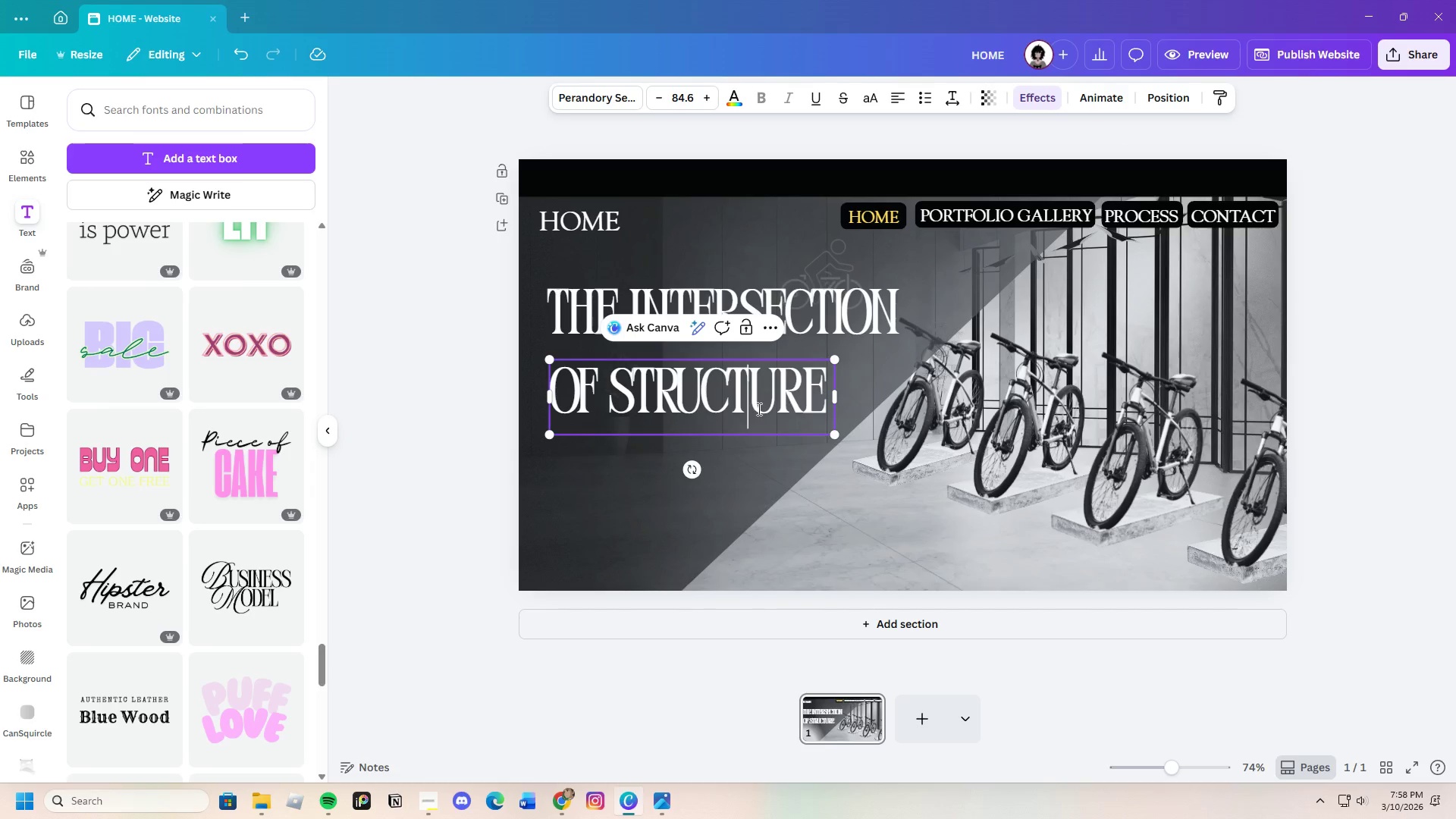 
double_click([758, 482])
 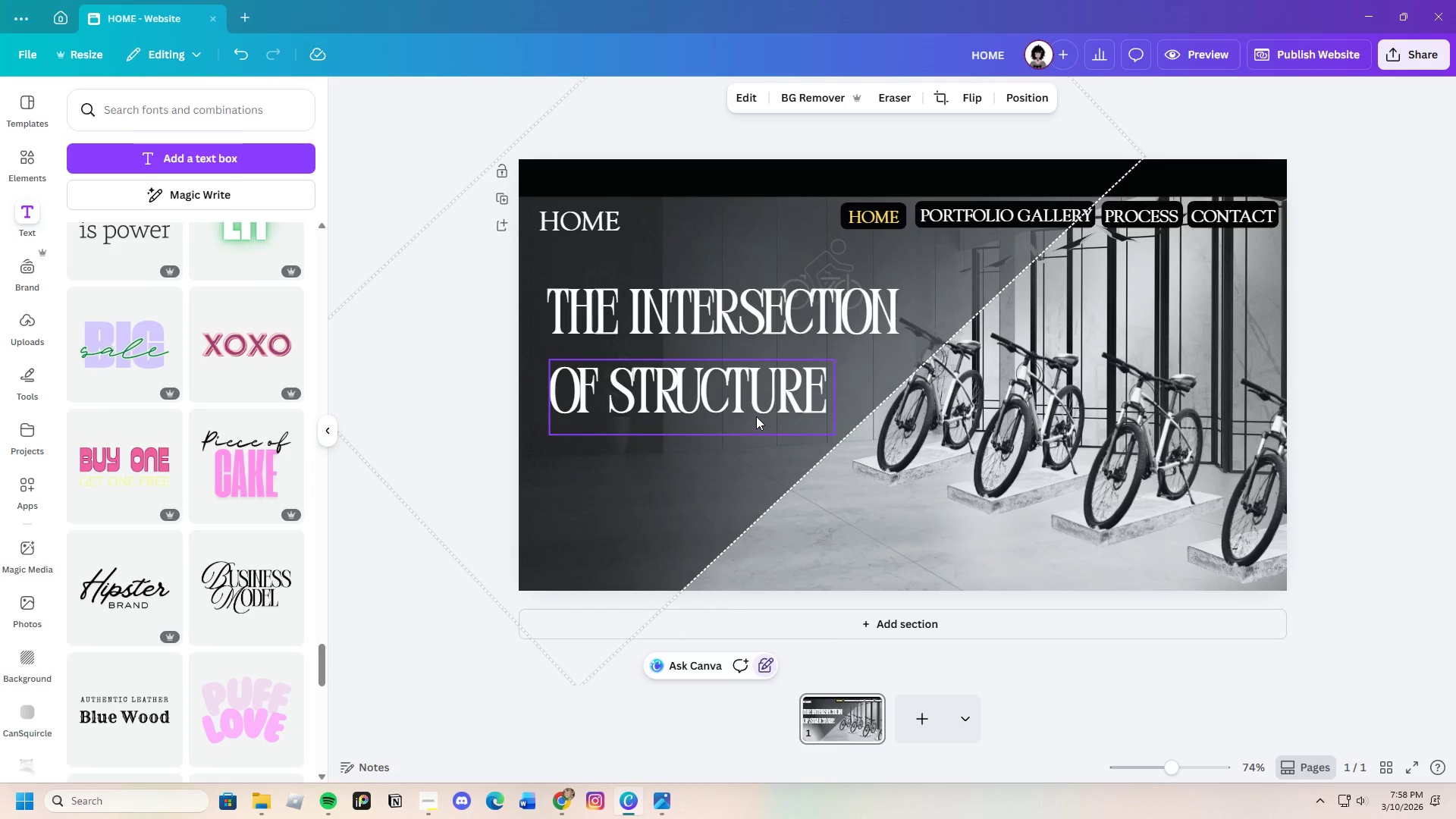 
left_click([756, 416])
 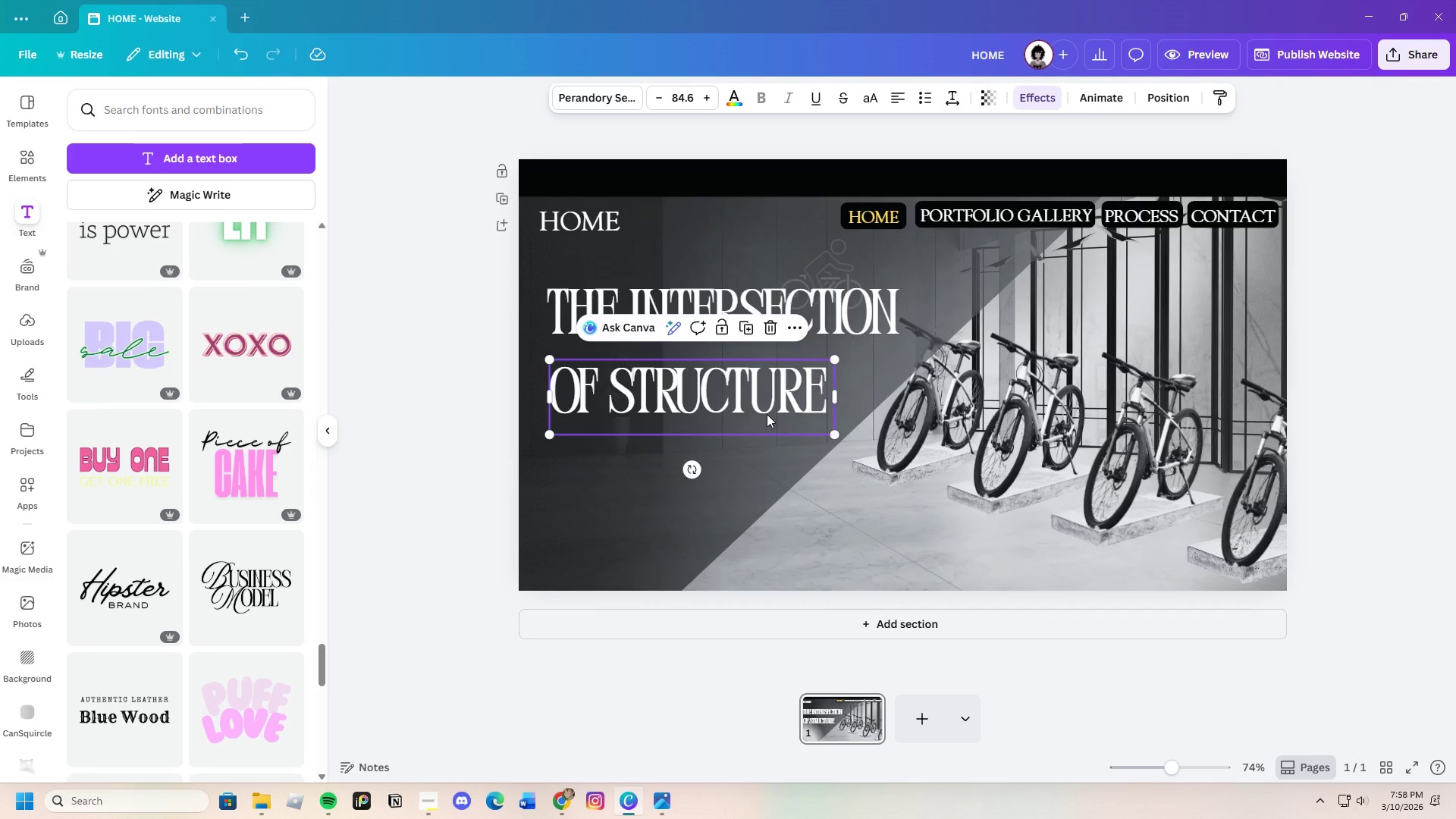 
left_click_drag(start_coordinate=[766, 415], to_coordinate=[764, 399])
 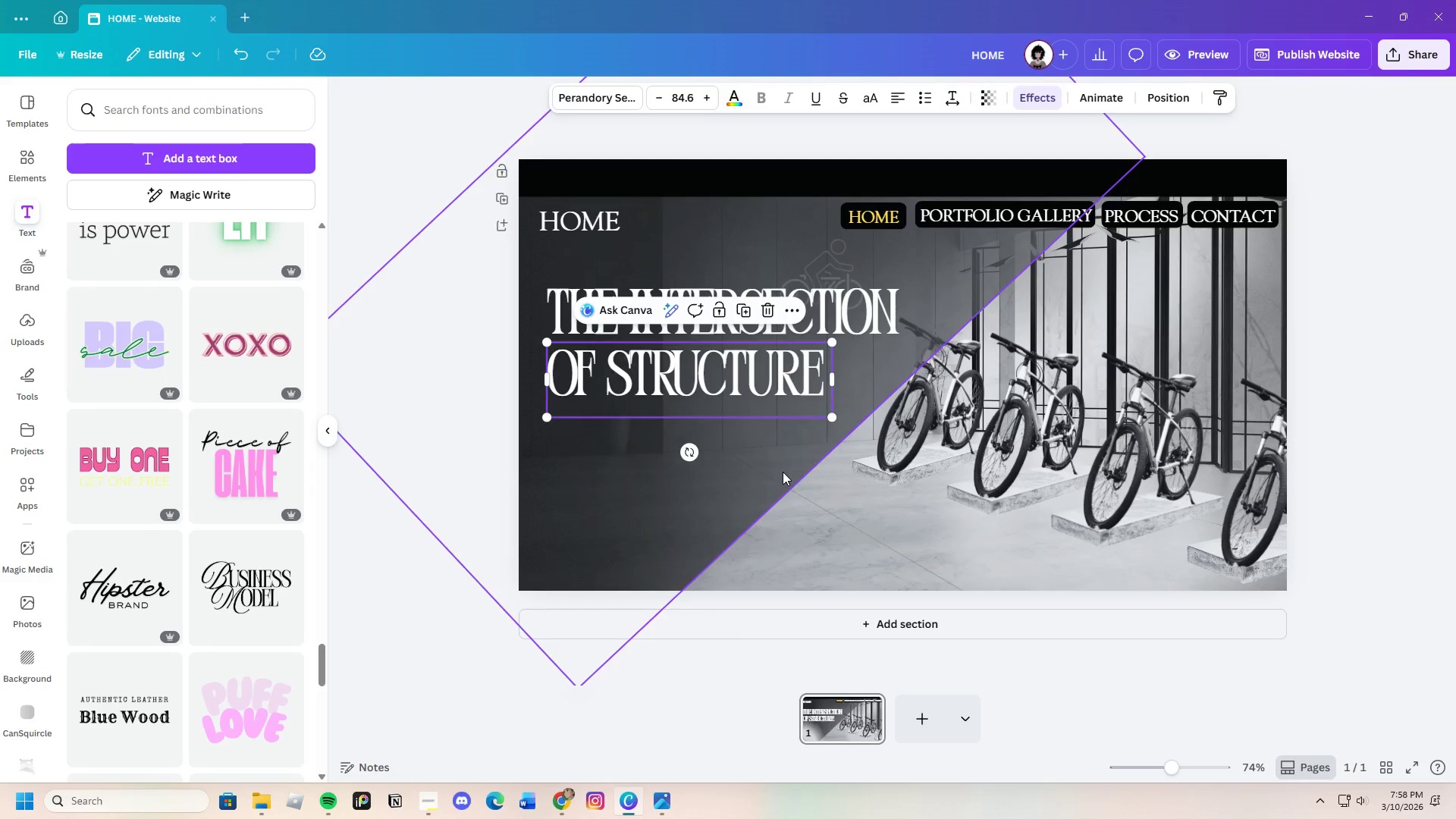 
left_click([783, 472])
 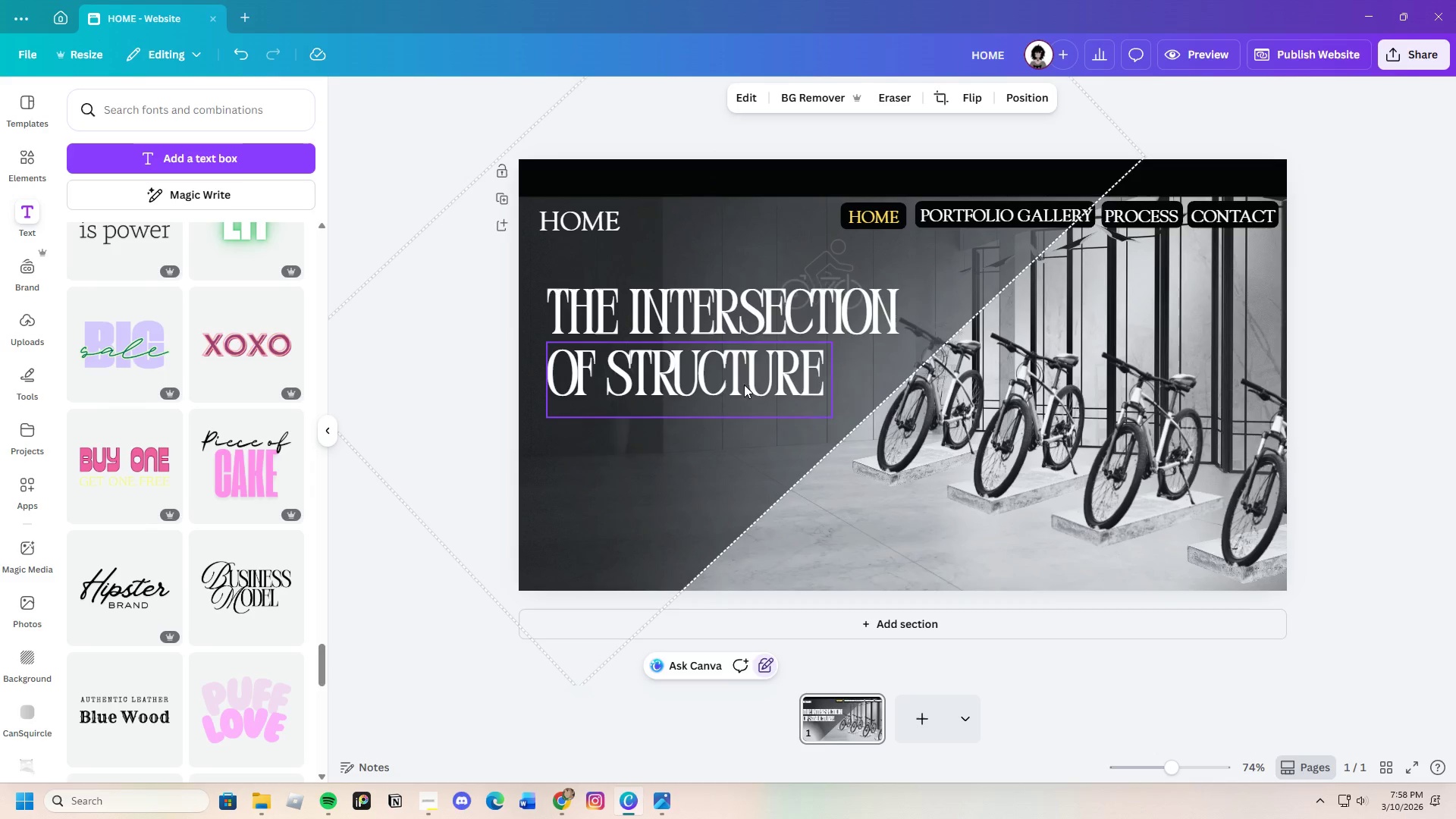 
left_click([717, 303])
 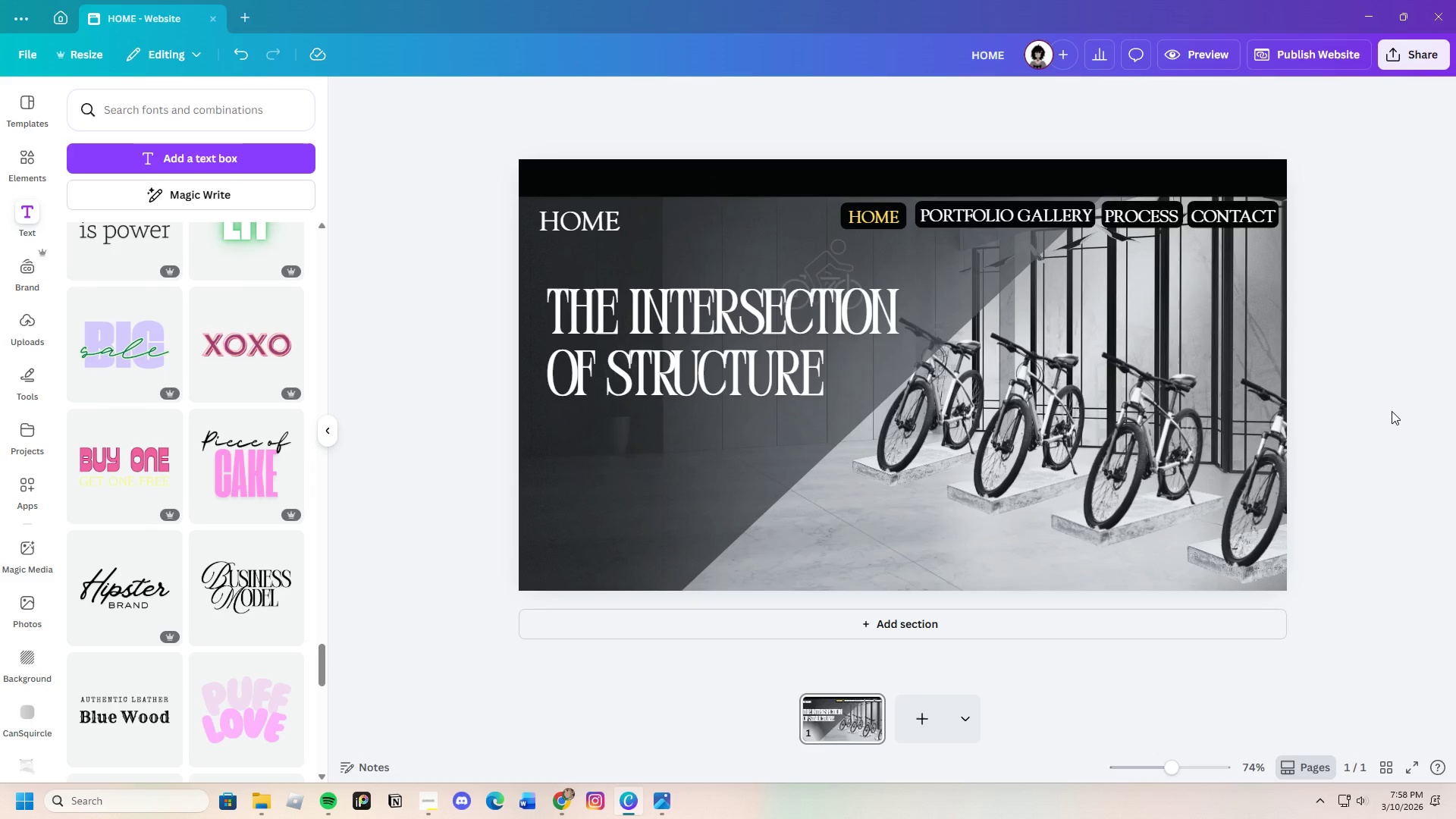 
left_click([736, 386])
 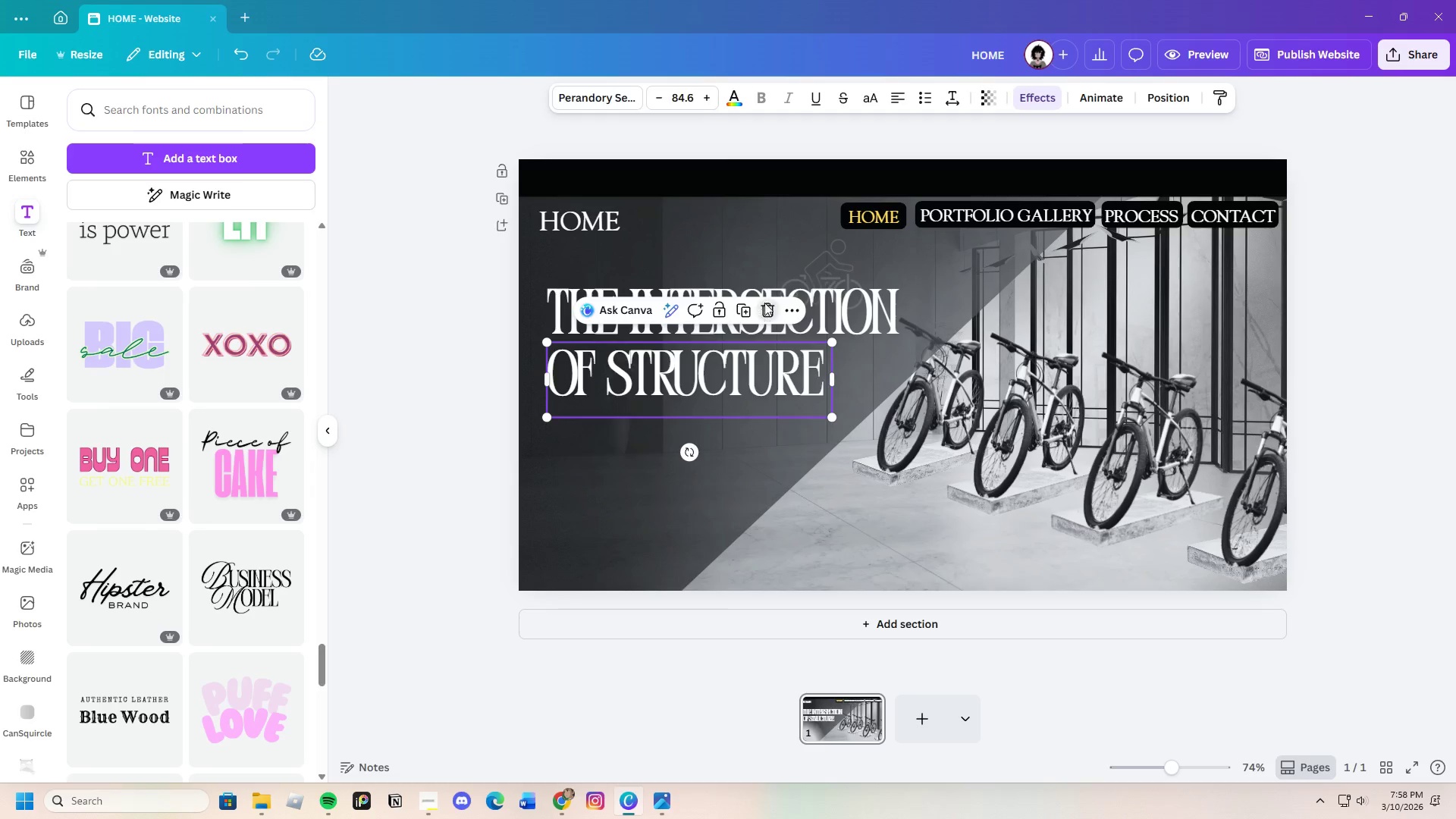 
double_click([774, 297])
 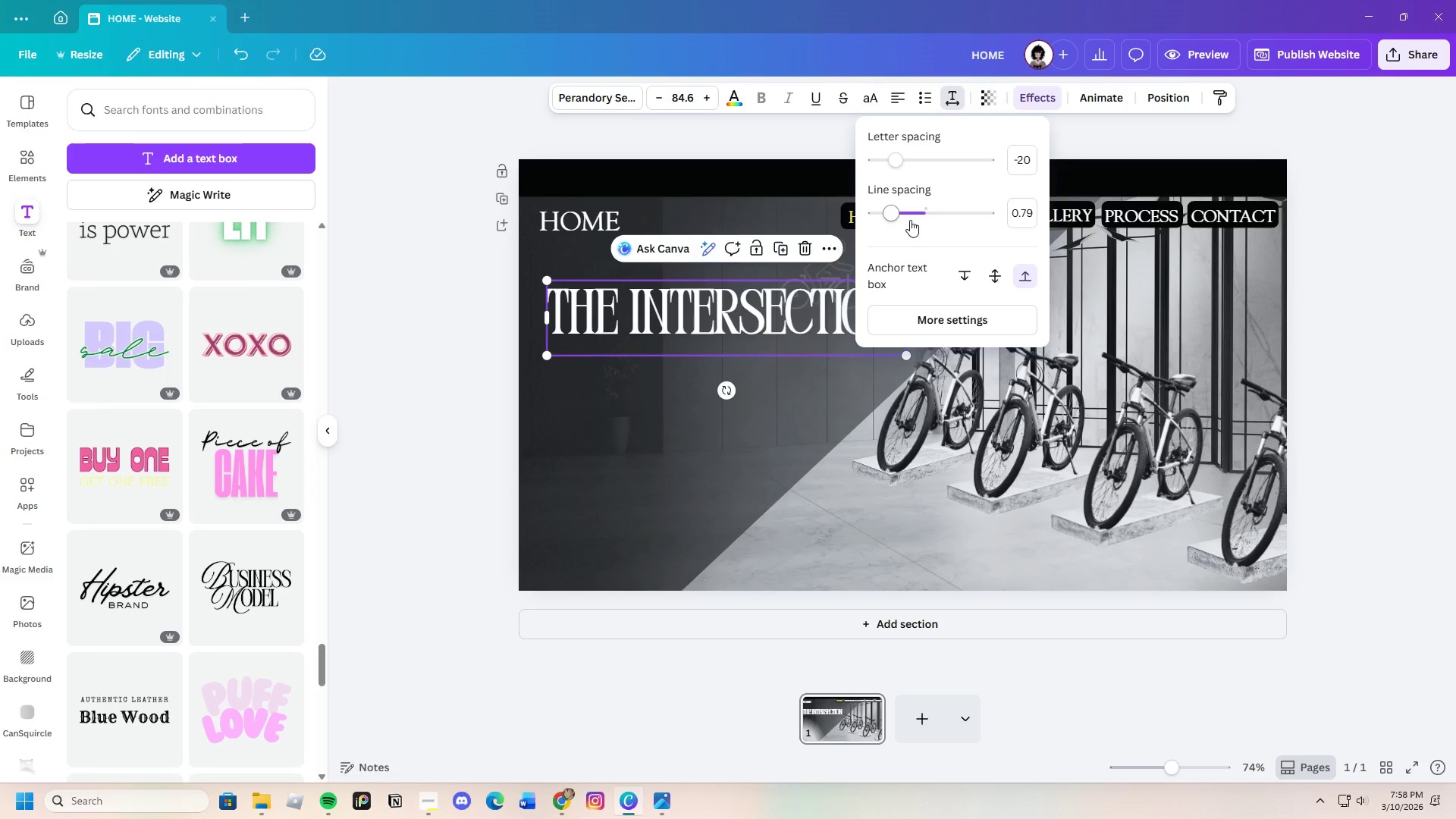 
left_click_drag(start_coordinate=[893, 213], to_coordinate=[887, 214])
 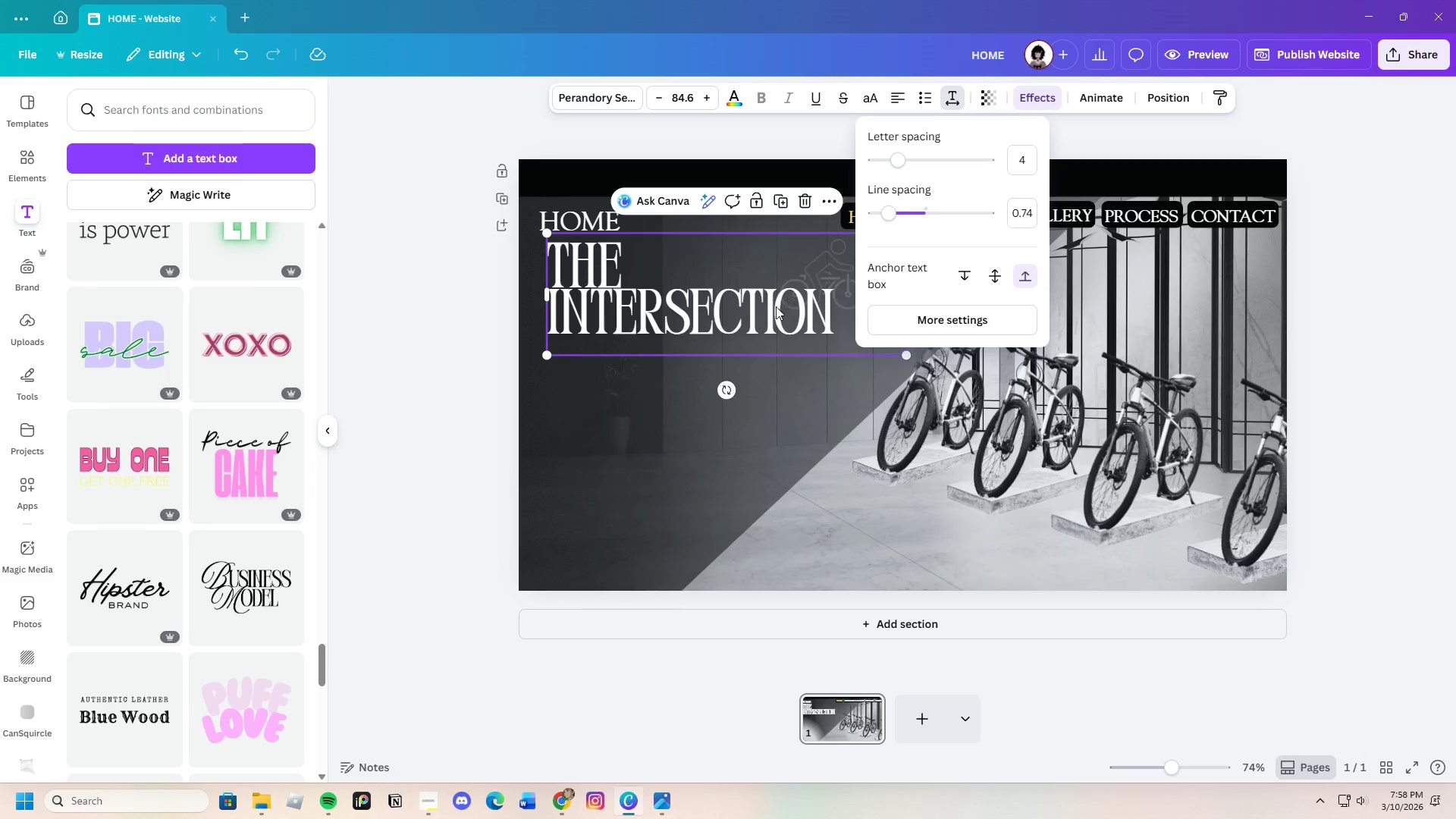 
left_click([1448, 394])
 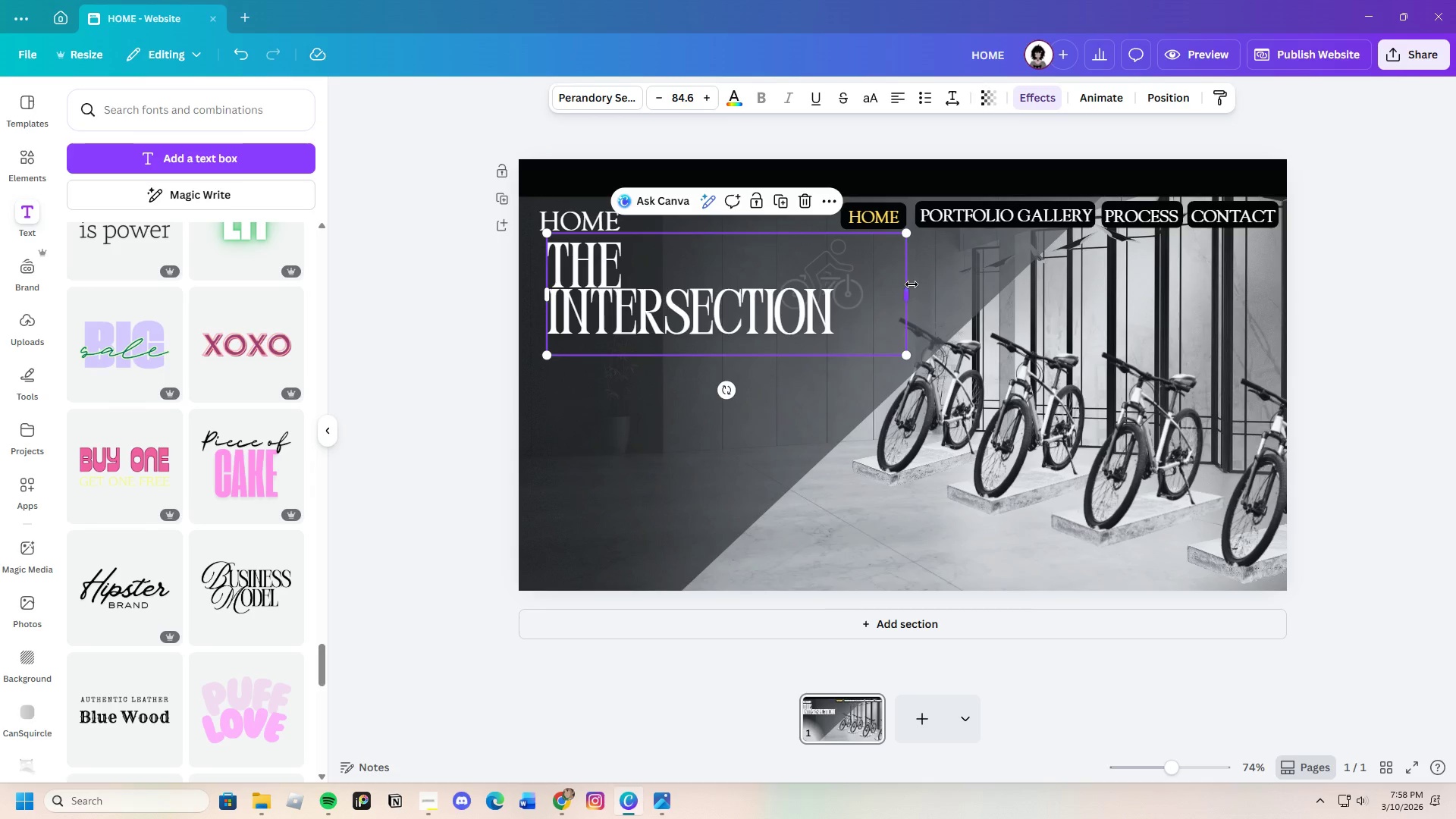 
left_click_drag(start_coordinate=[905, 290], to_coordinate=[928, 290])
 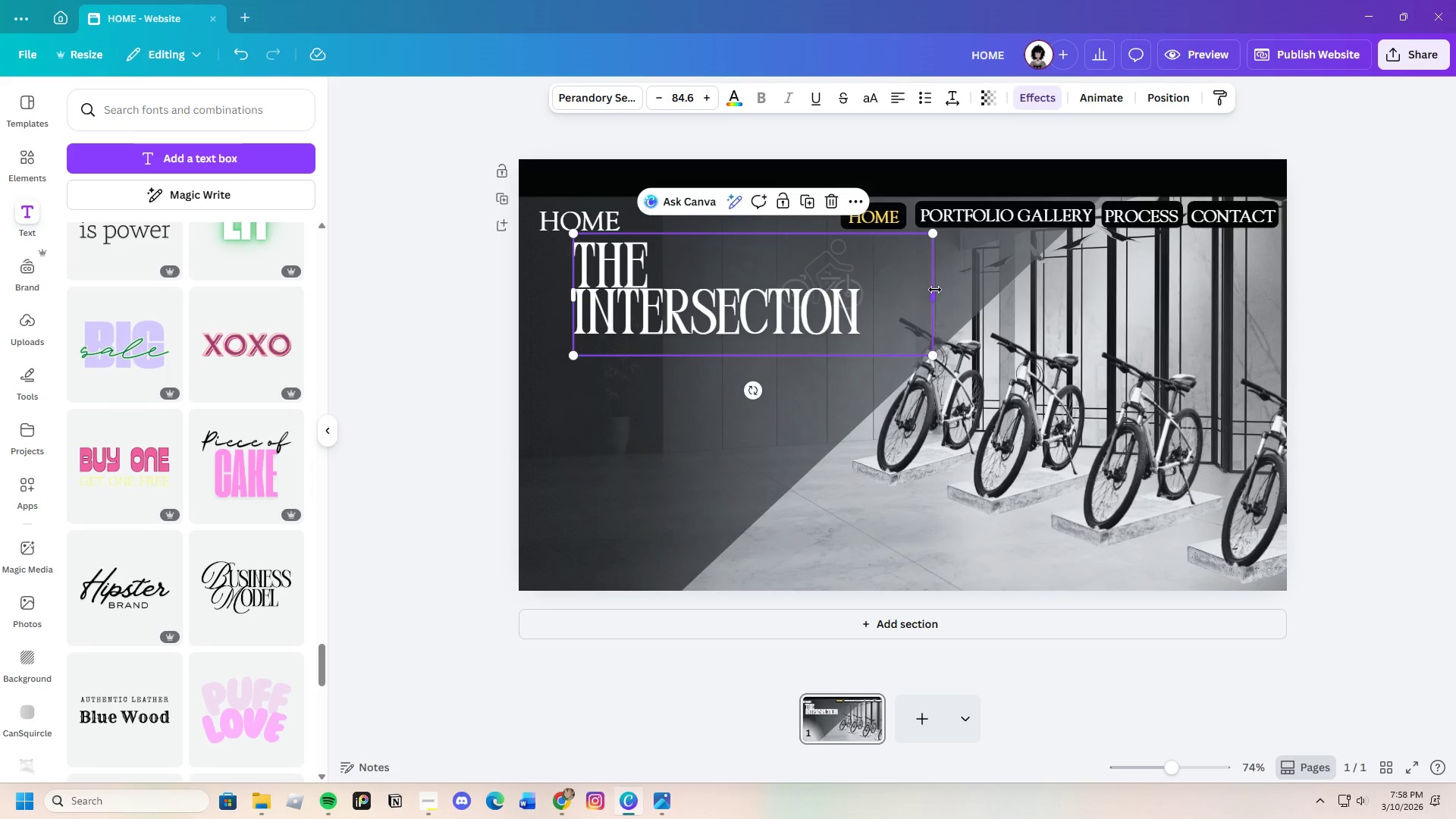 
left_click_drag(start_coordinate=[935, 290], to_coordinate=[956, 292])
 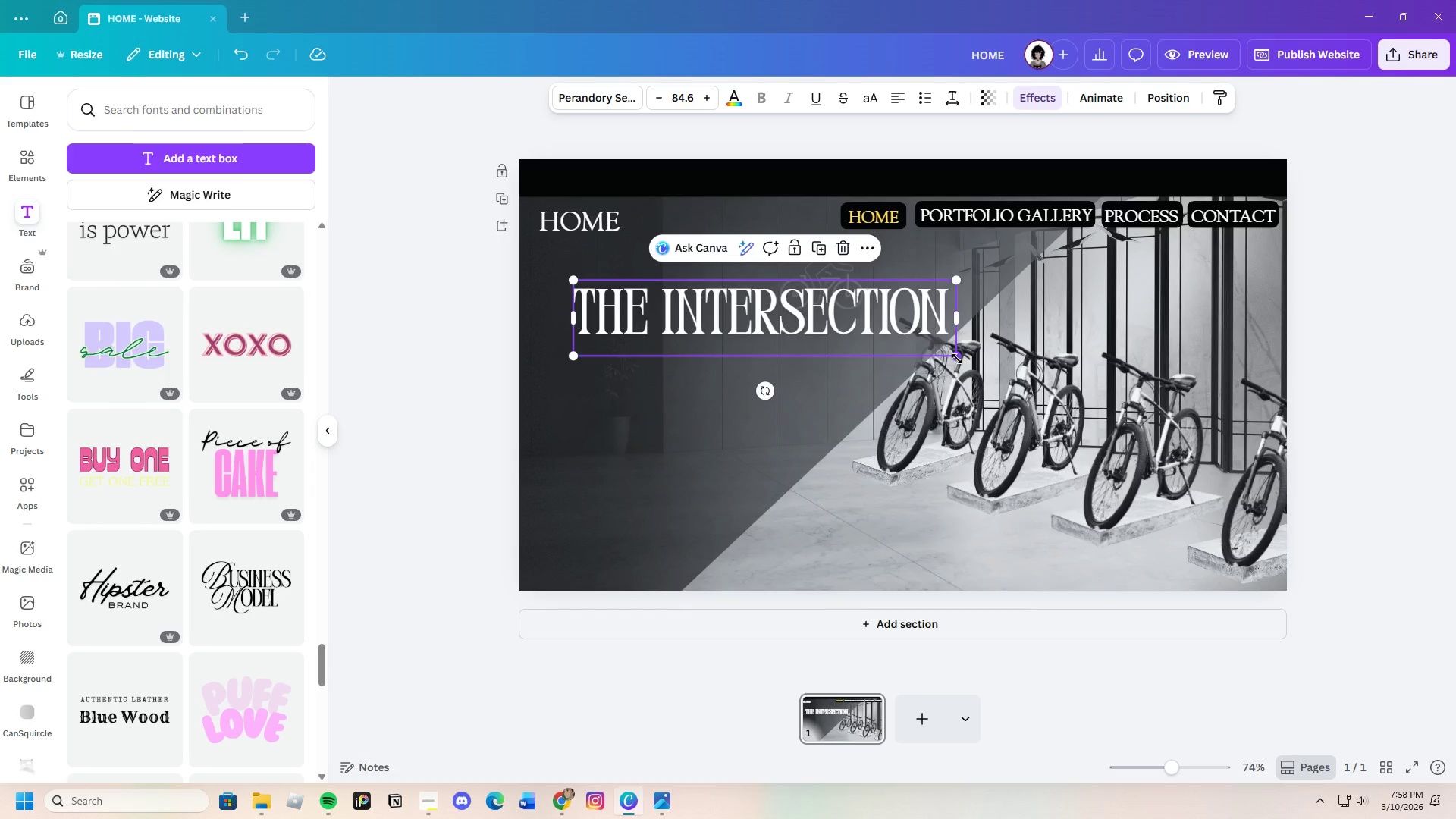 
left_click_drag(start_coordinate=[957, 359], to_coordinate=[918, 356])
 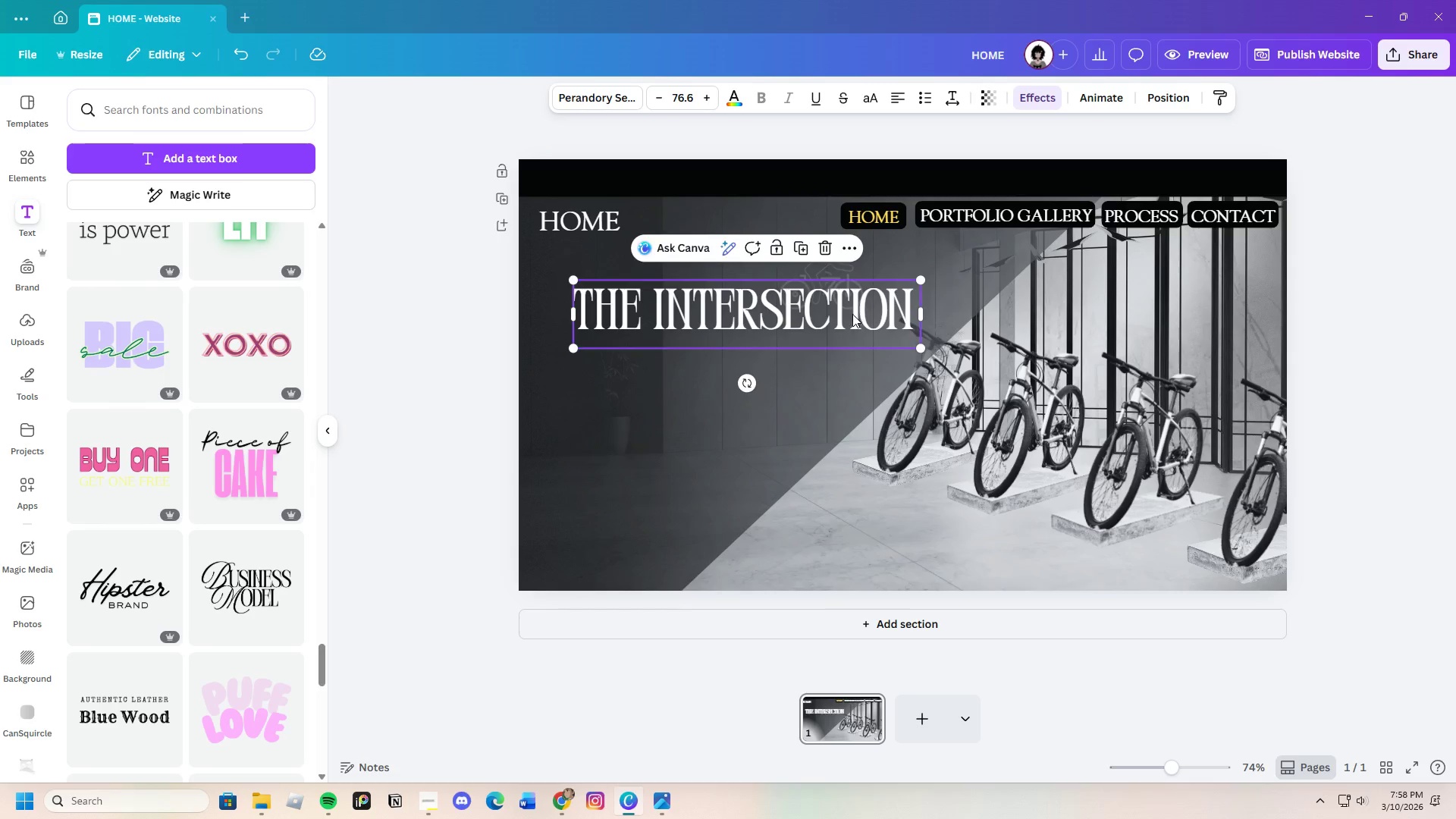 
left_click_drag(start_coordinate=[855, 314], to_coordinate=[845, 305])
 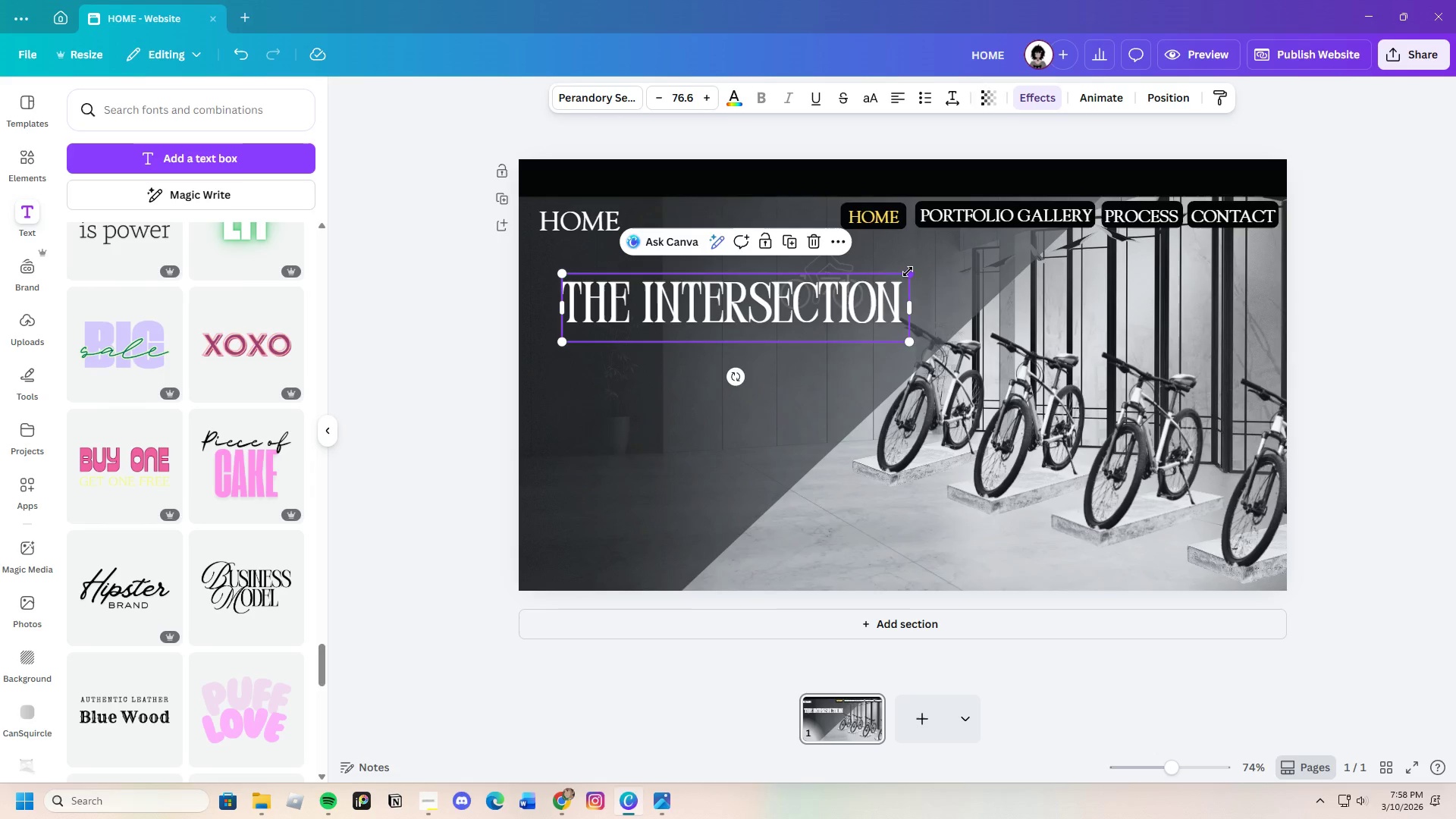 
left_click_drag(start_coordinate=[910, 271], to_coordinate=[927, 268])
 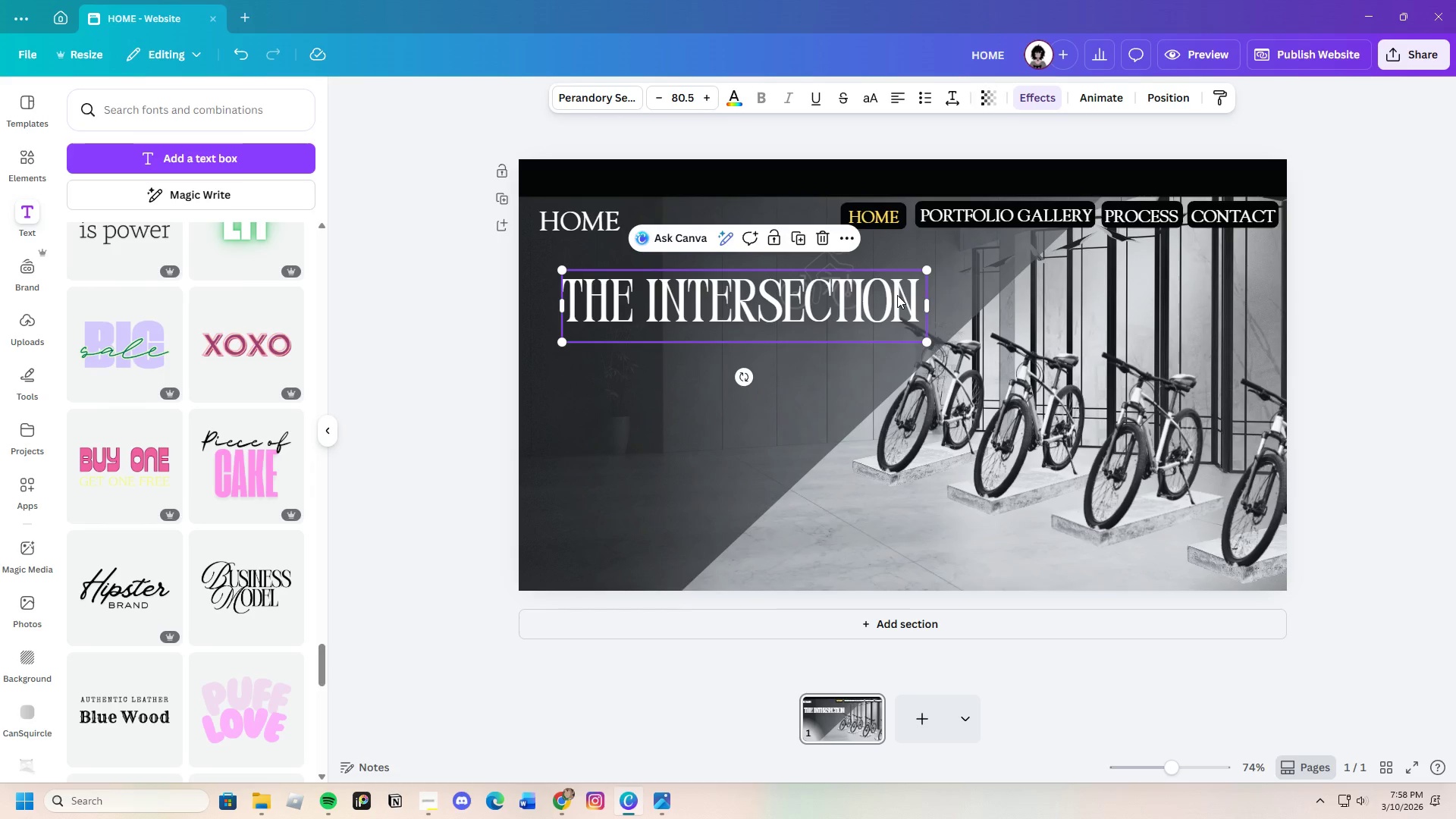 
left_click_drag(start_coordinate=[897, 295], to_coordinate=[890, 295])
 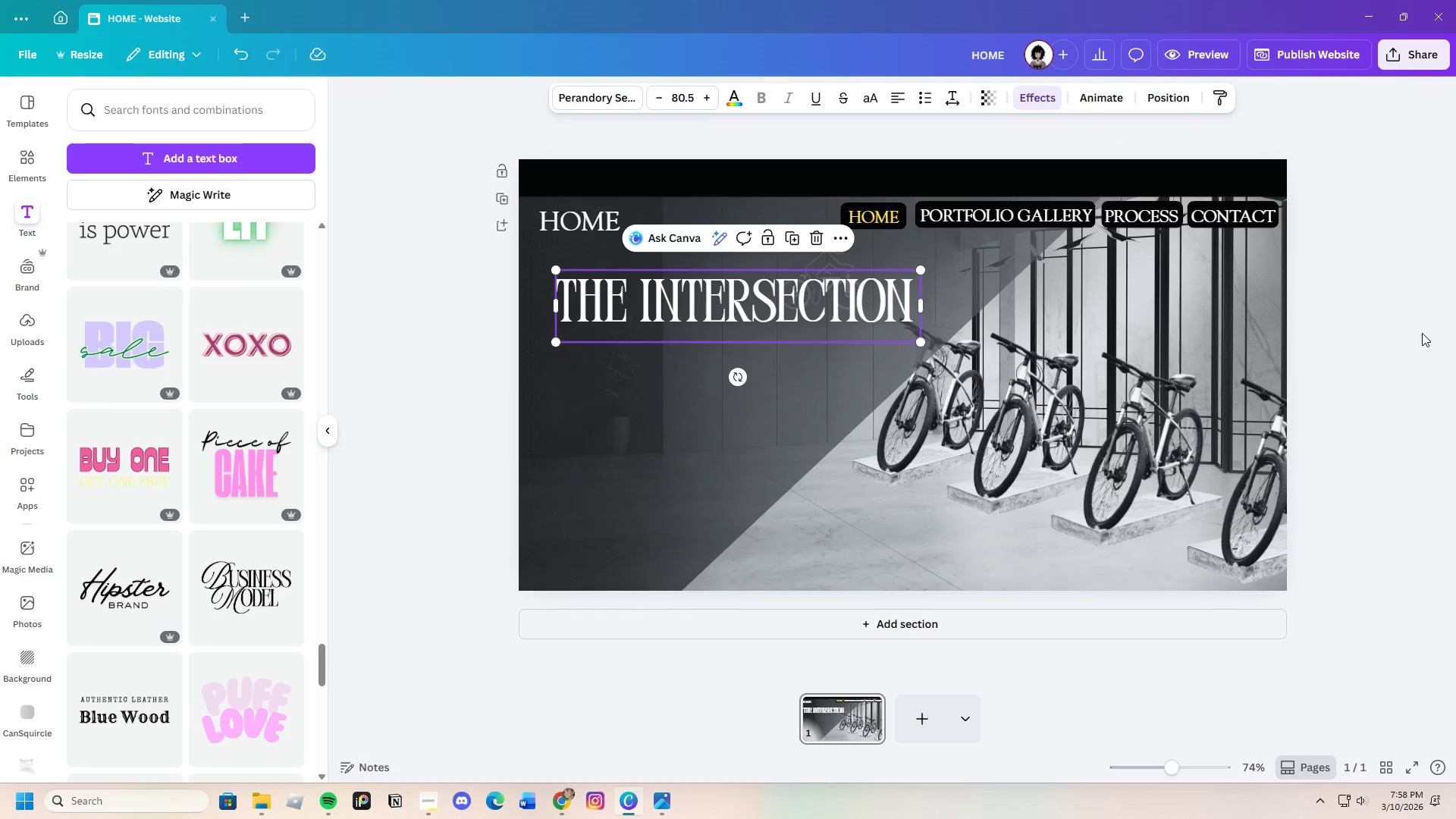 
left_click([1422, 333])
 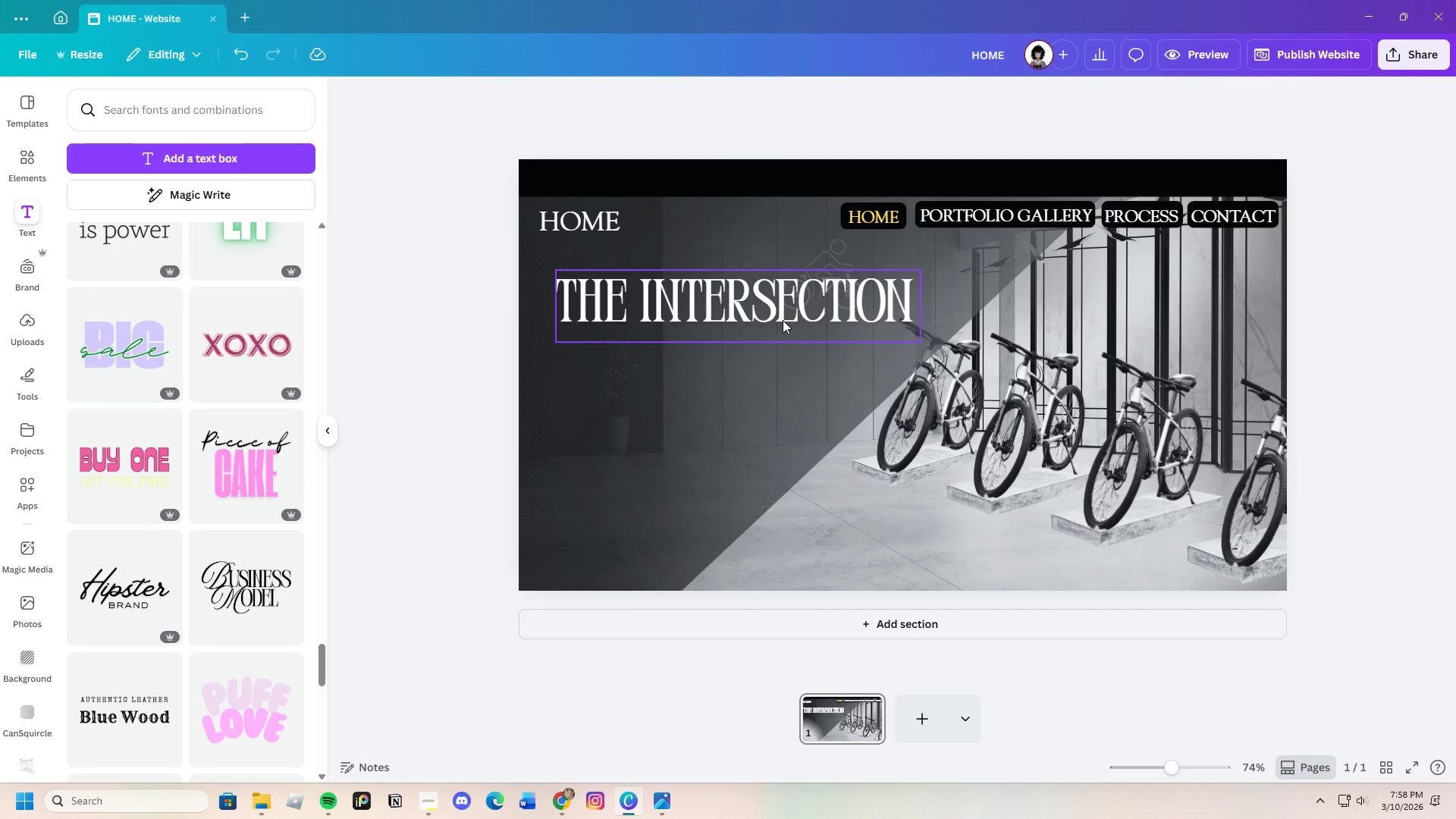 
left_click([783, 320])
 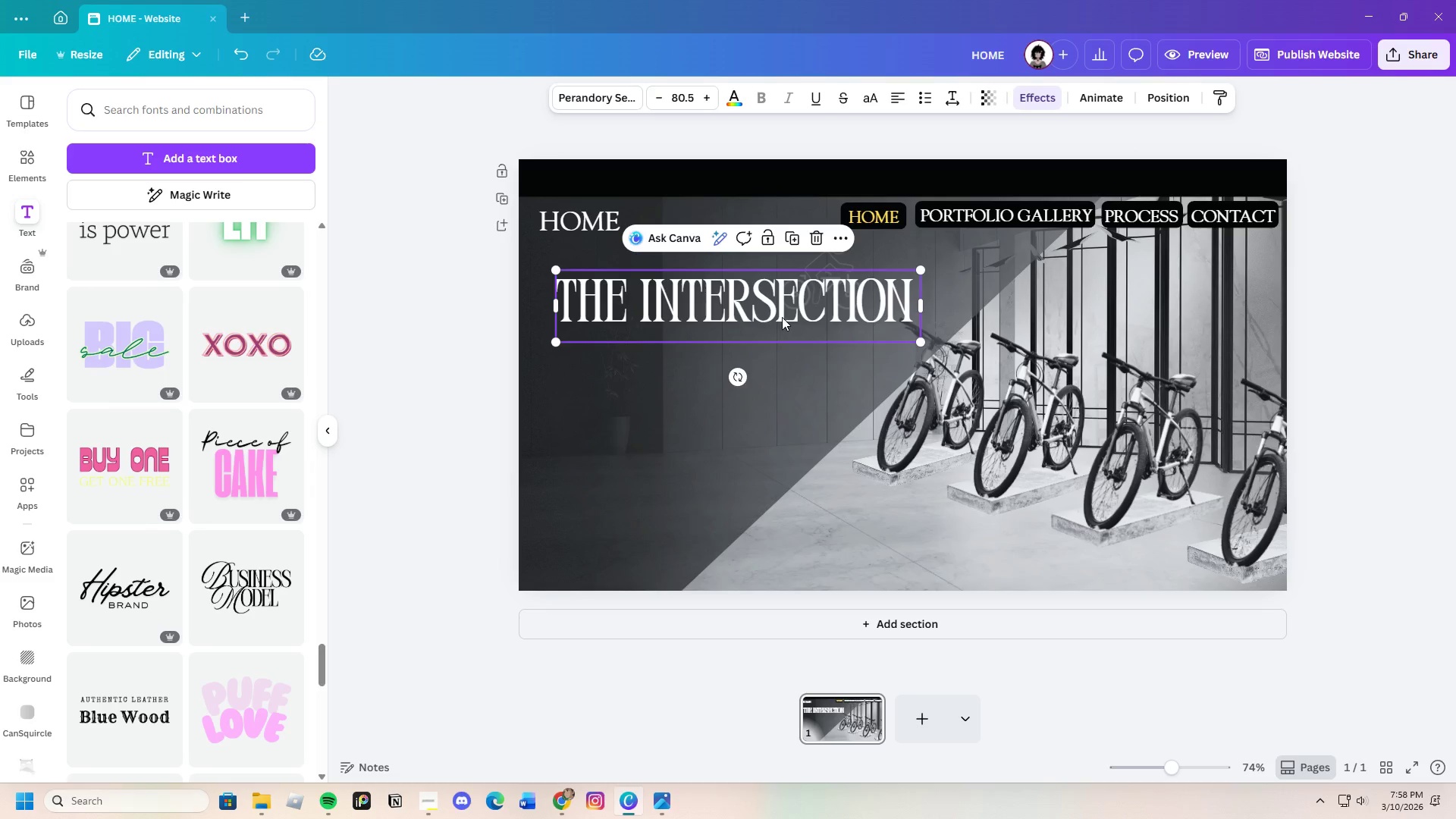 
key(Control+C)
 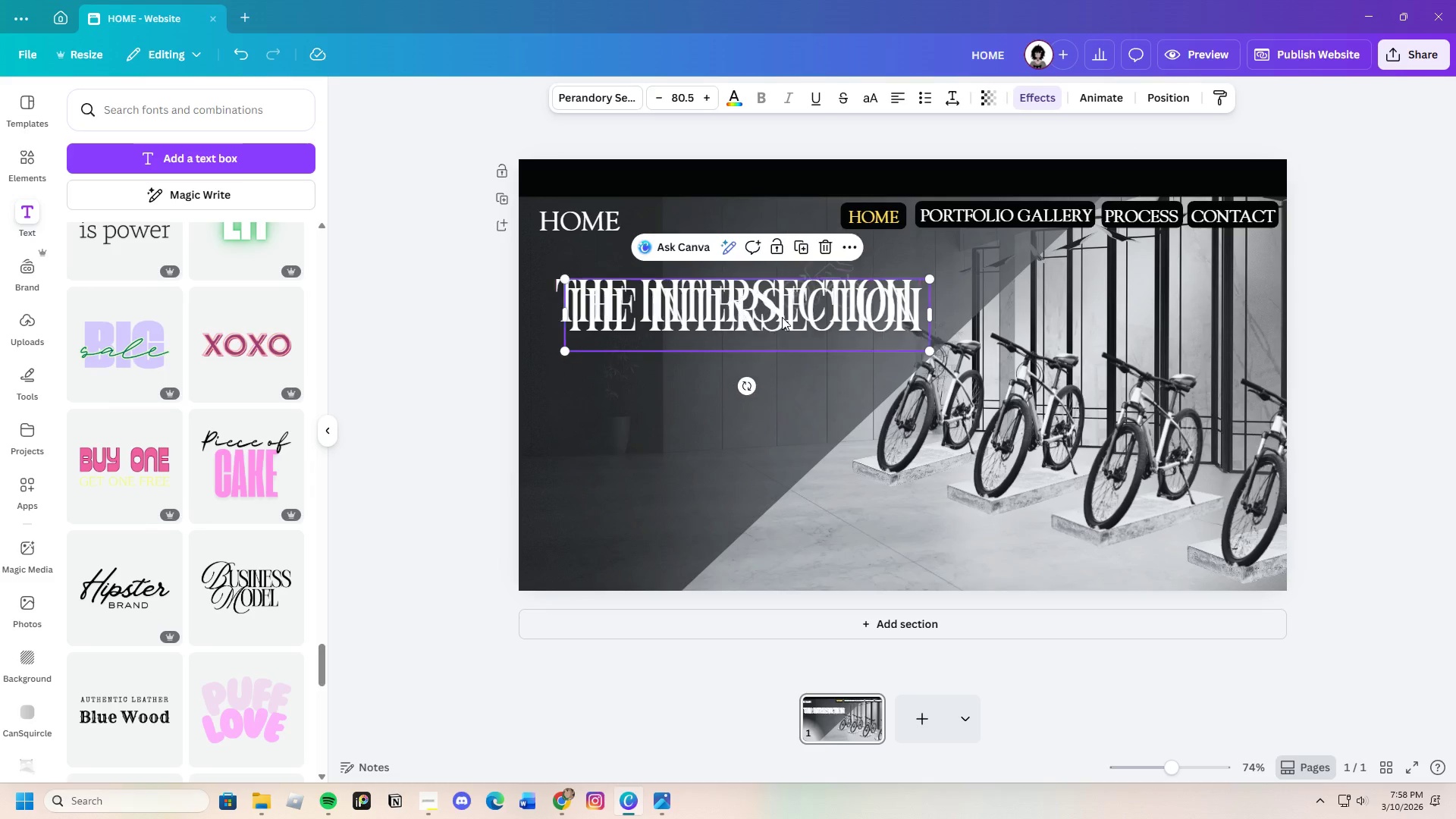 
key(Control+V)
 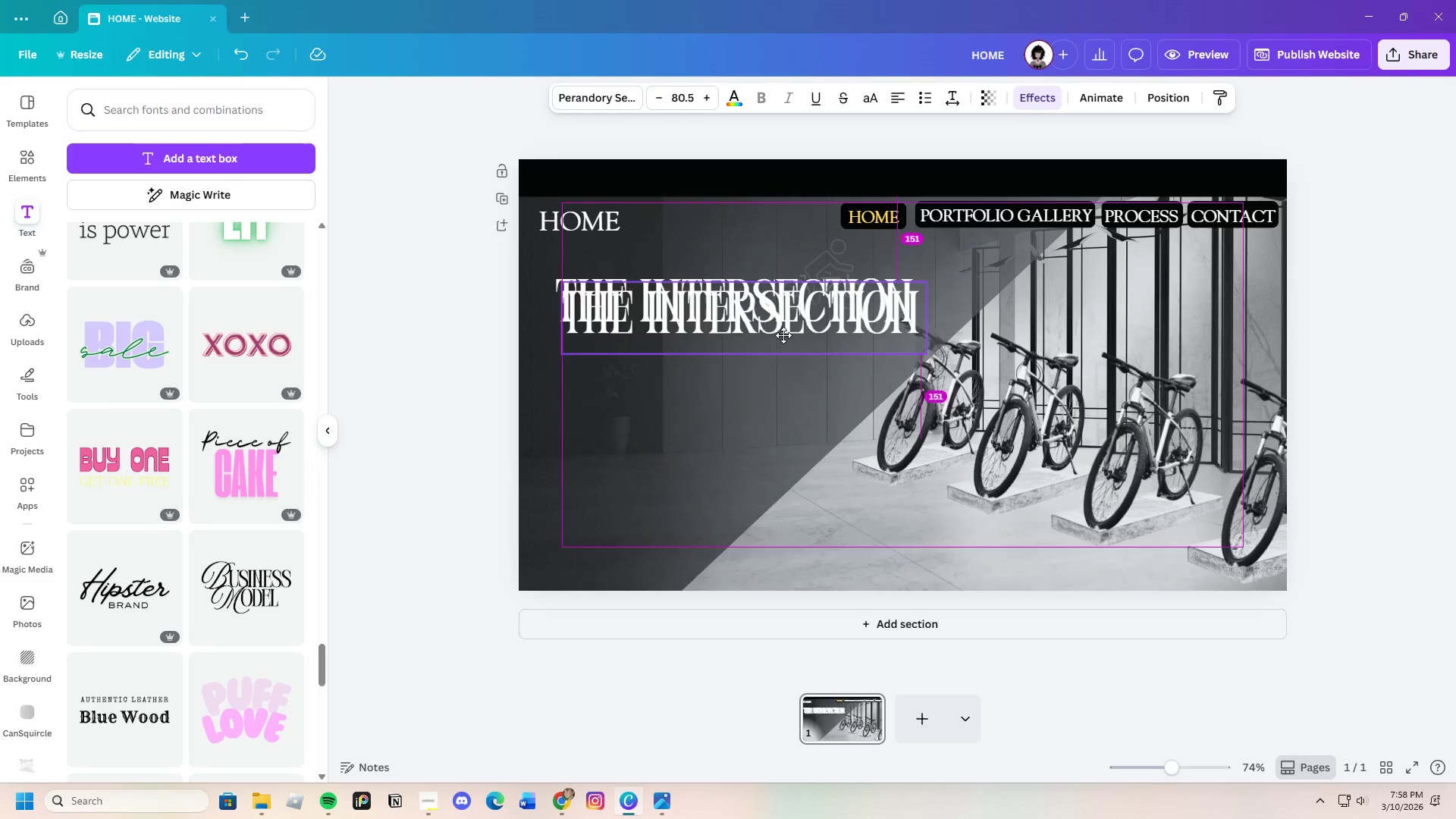 
left_click_drag(start_coordinate=[782, 317], to_coordinate=[783, 383])
 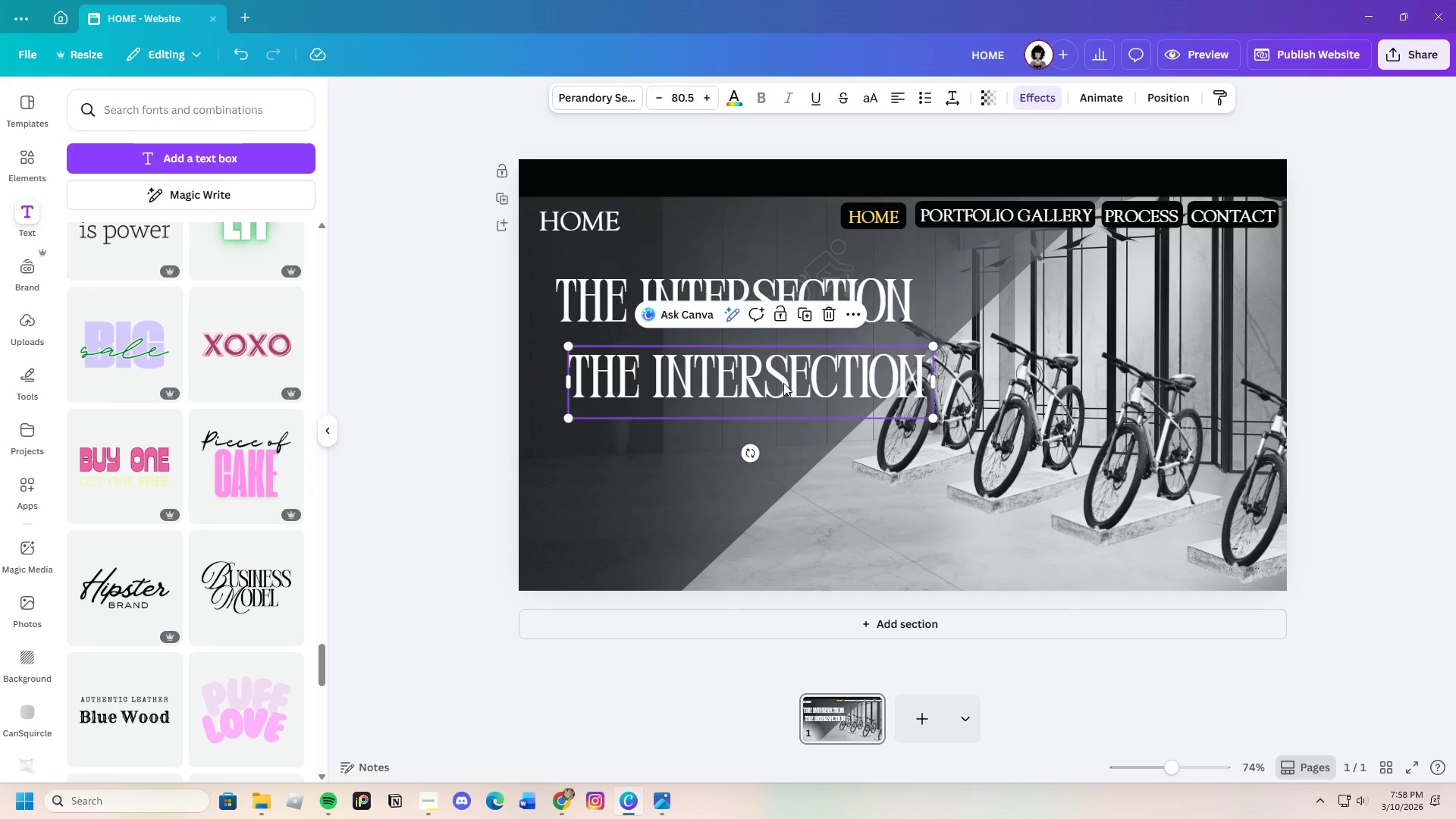 
double_click([783, 383])
 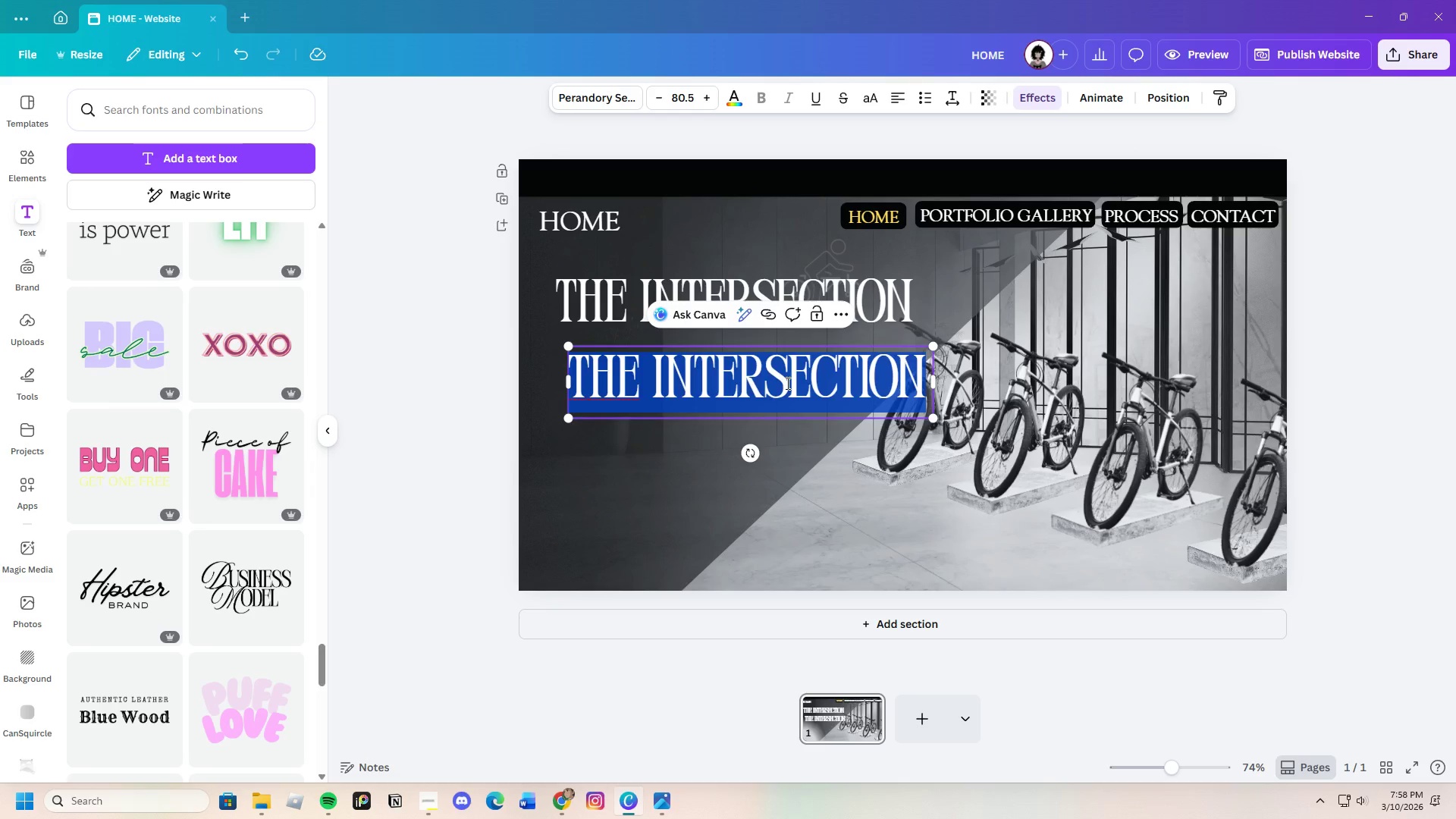 
key(Backspace)
type(OF )
 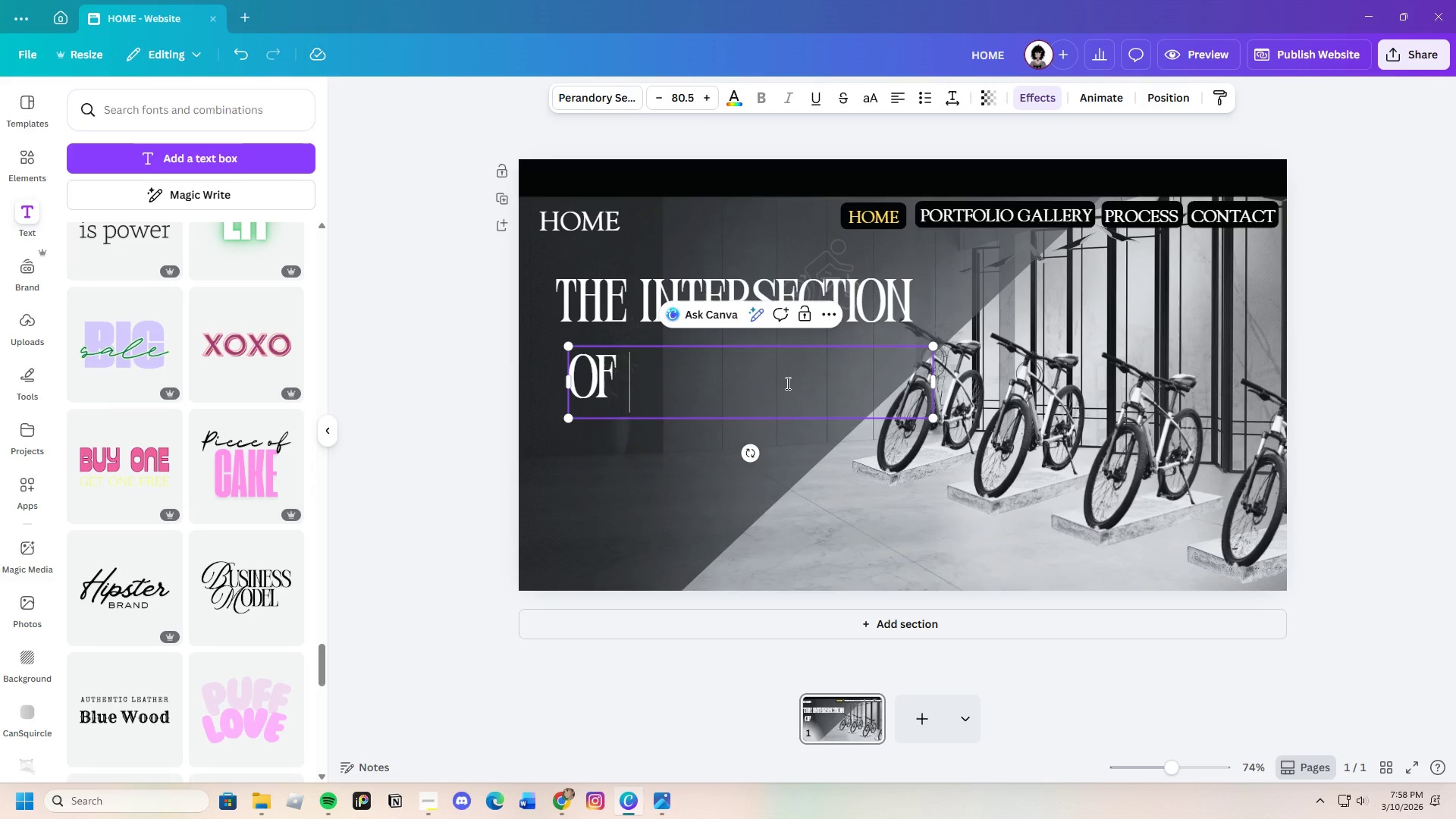 
type(STRUCTUURE)
 